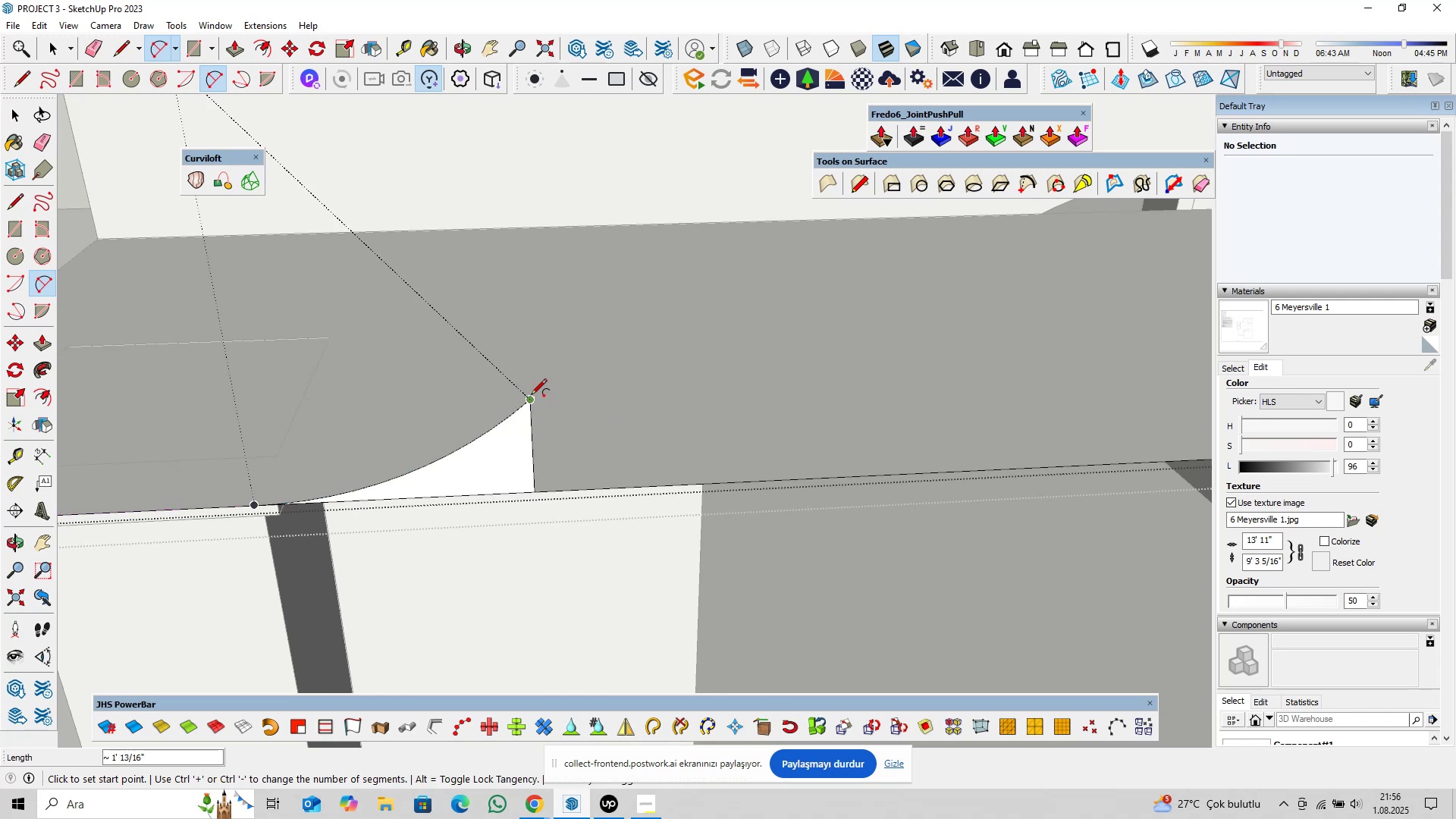 
triple_click([531, 396])
 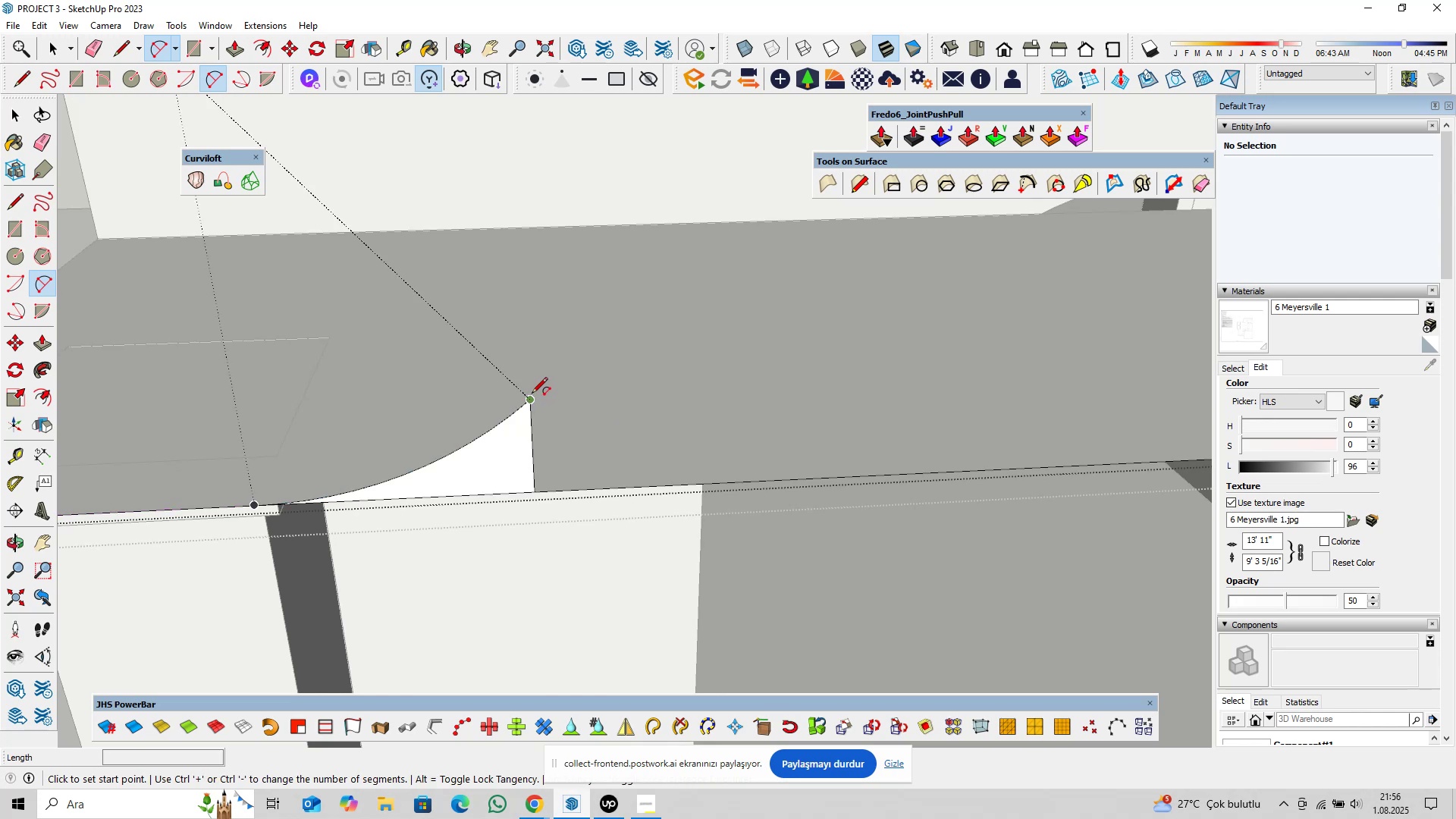 
scroll: coordinate [623, 331], scroll_direction: down, amount: 12.0
 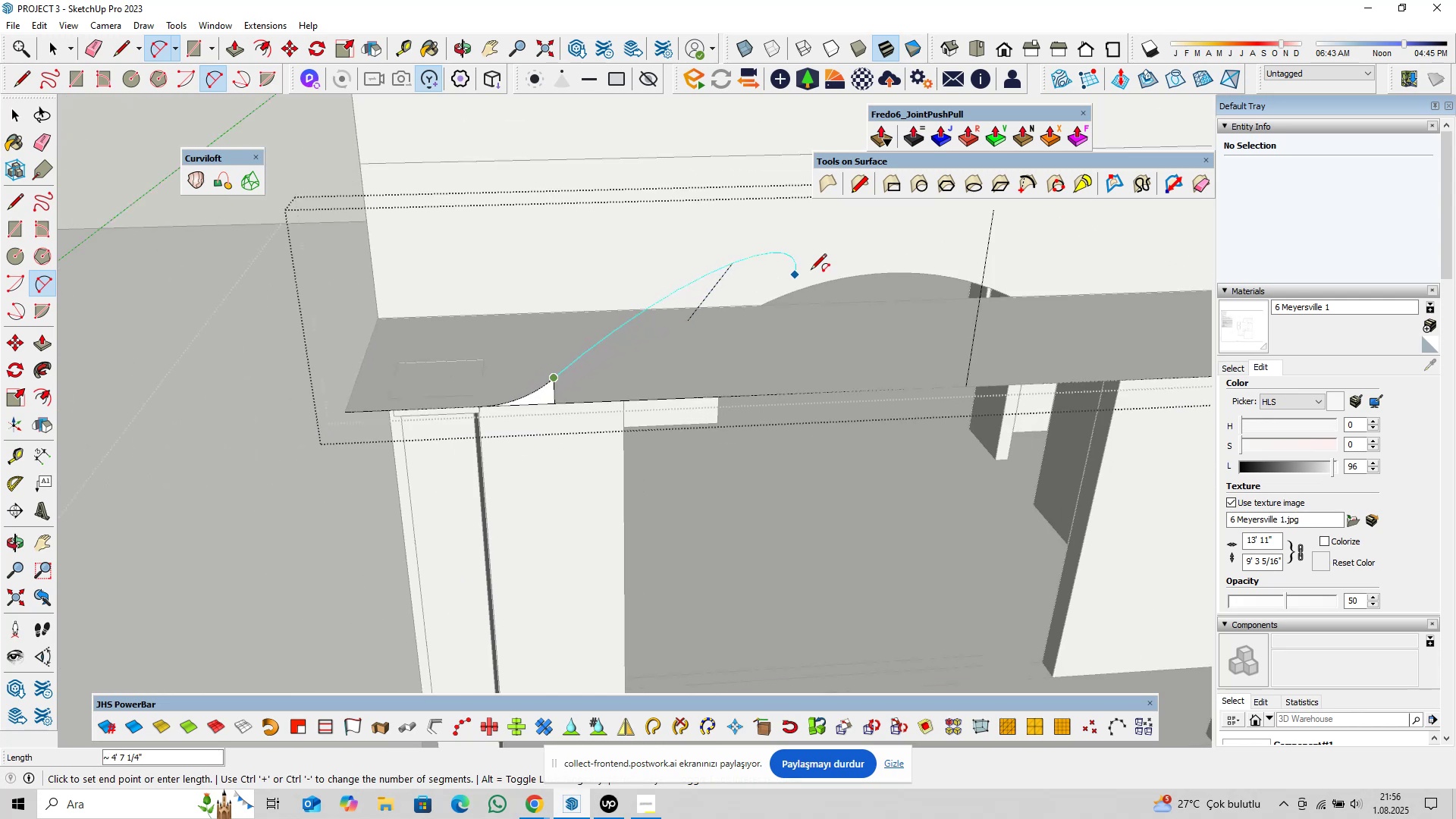 
key(Shift+ShiftLeft)
 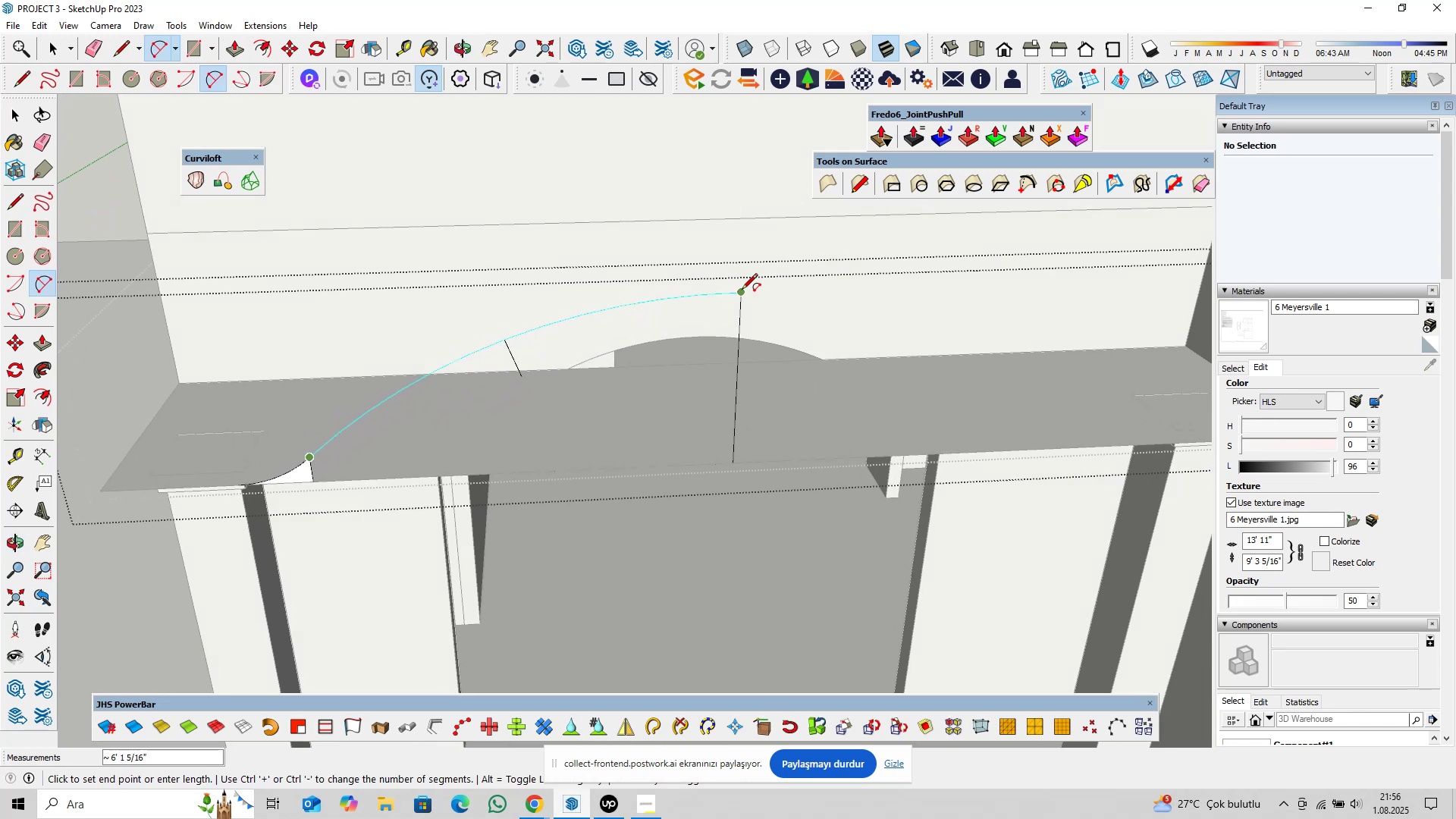 
double_click([742, 290])
 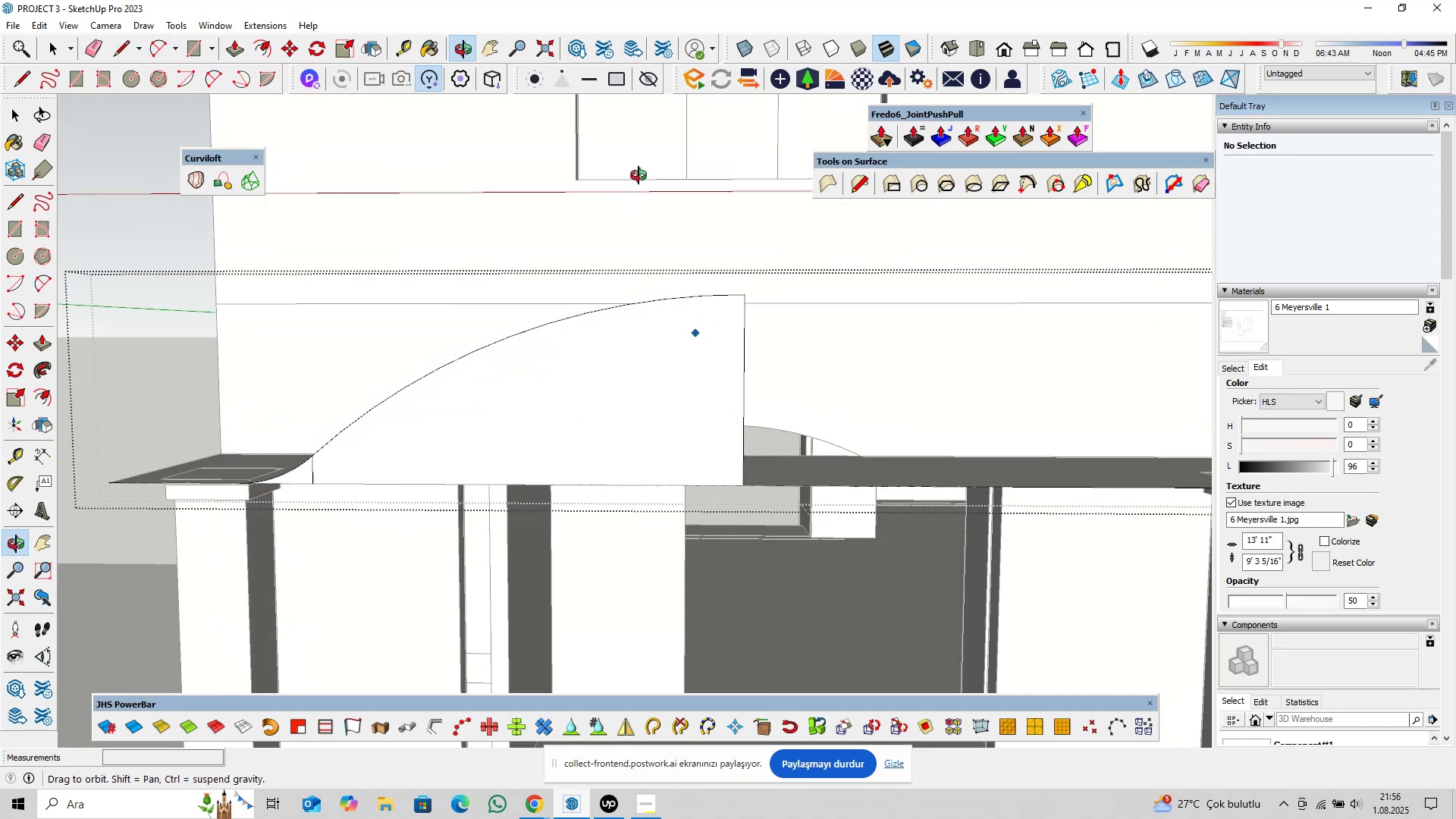 
key(Space)
 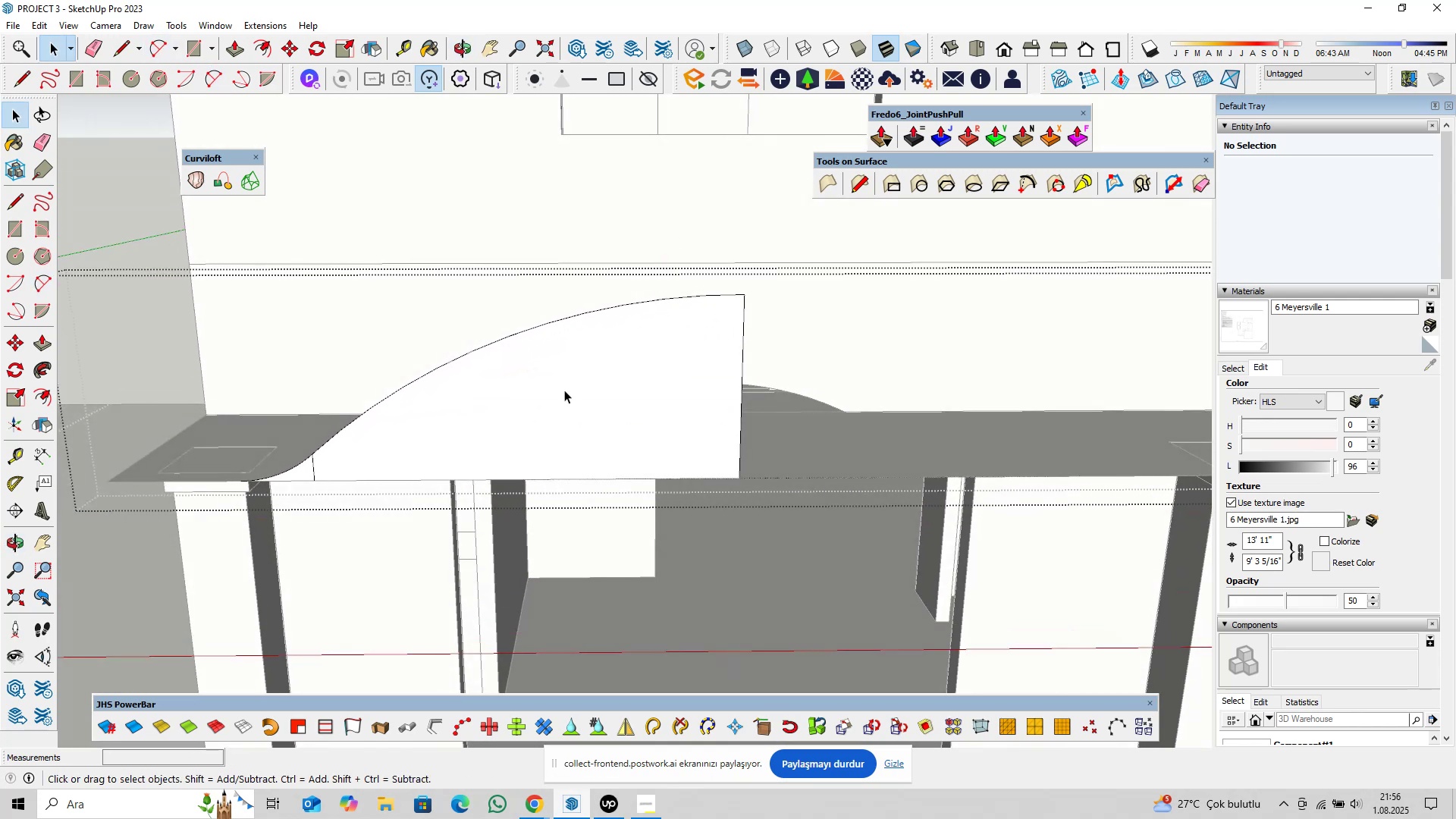 
scroll: coordinate [544, 412], scroll_direction: down, amount: 5.0
 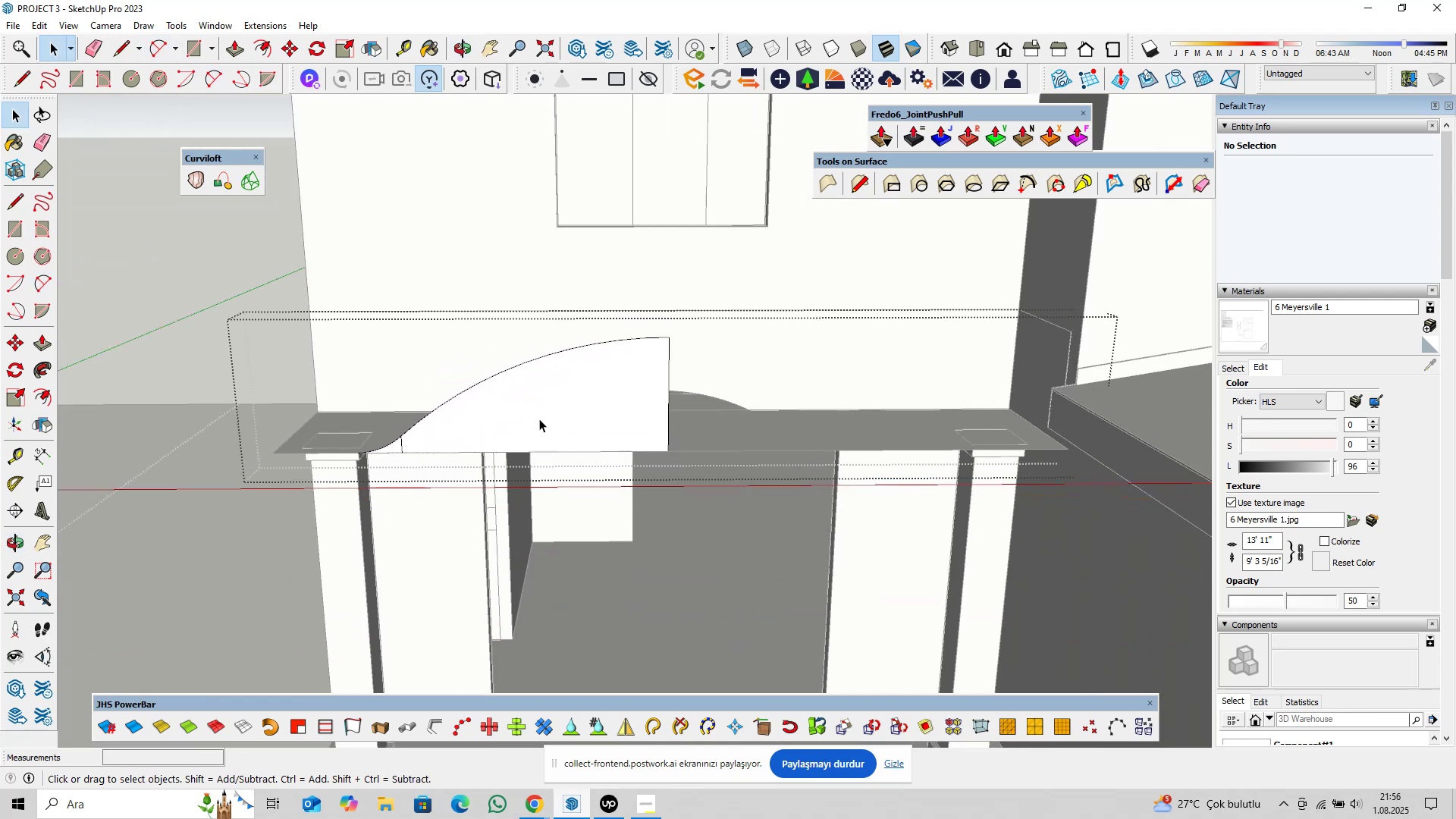 
hold_key(key=ShiftLeft, duration=0.42)
 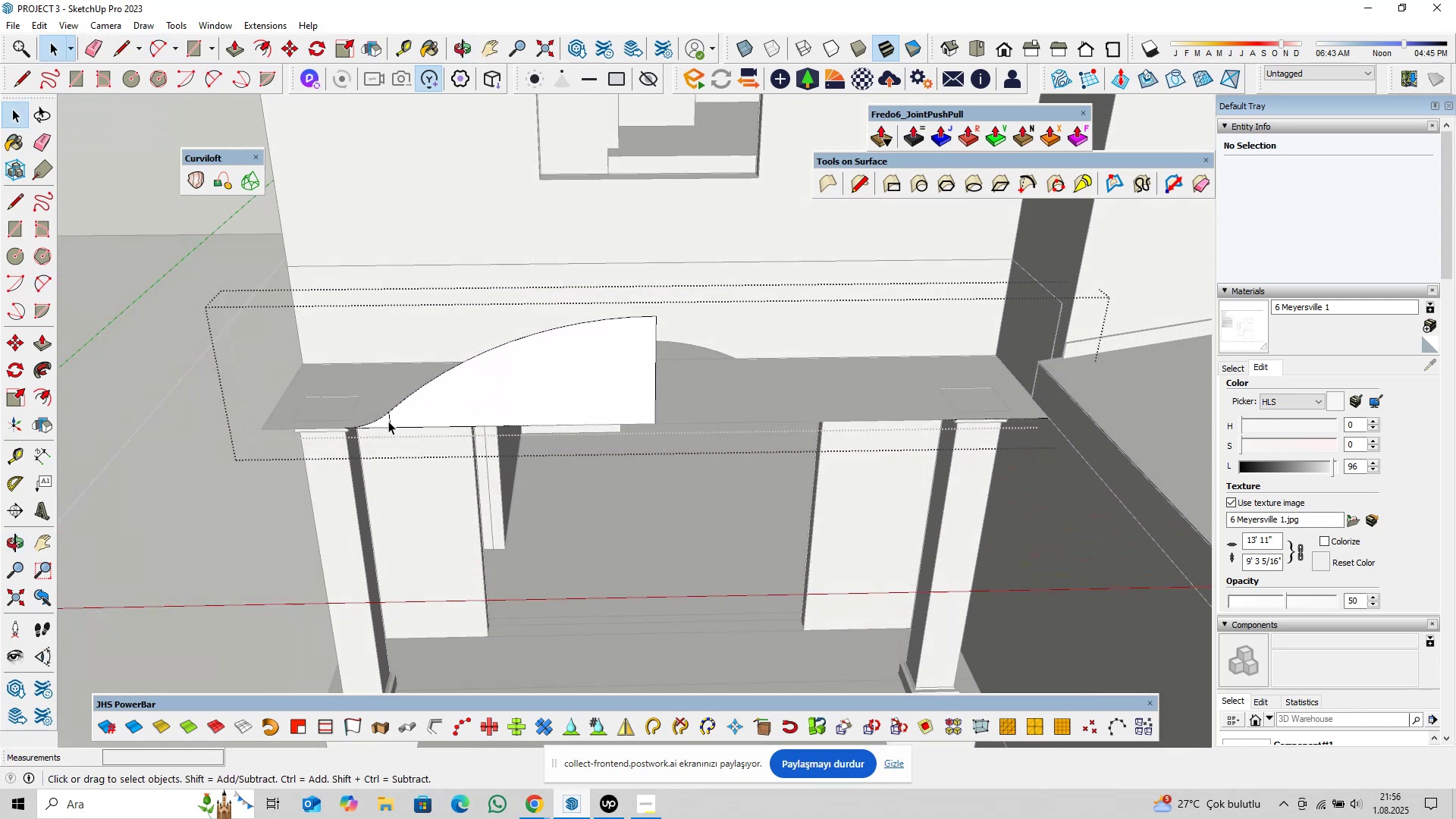 
left_click_drag(start_coordinate=[701, 281], to_coordinate=[371, 458])
 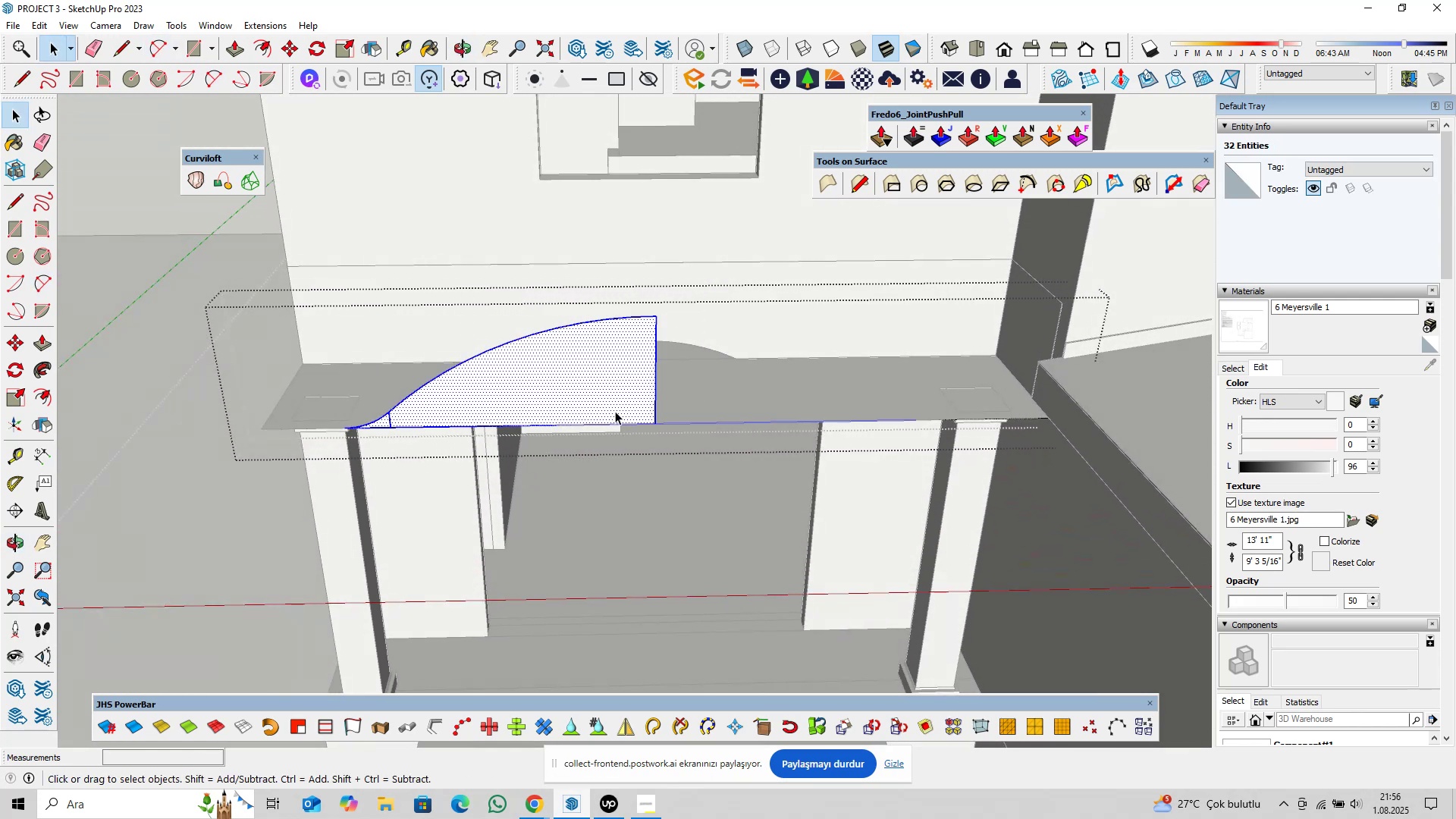 
hold_key(key=ShiftLeft, duration=0.63)
left_click_drag(start_coordinate=[702, 415], to_coordinate=[687, 443])
 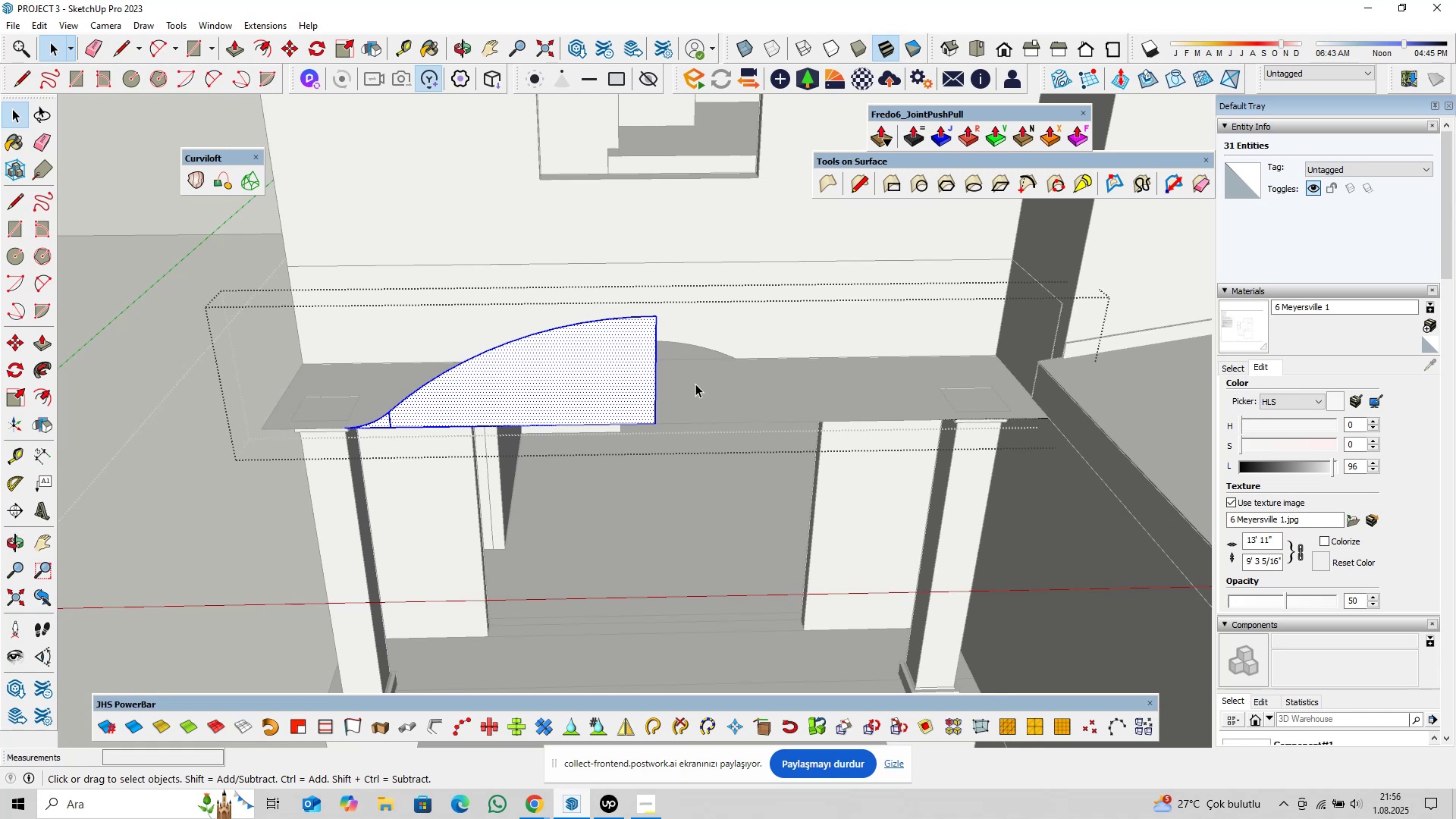 
key(M)
 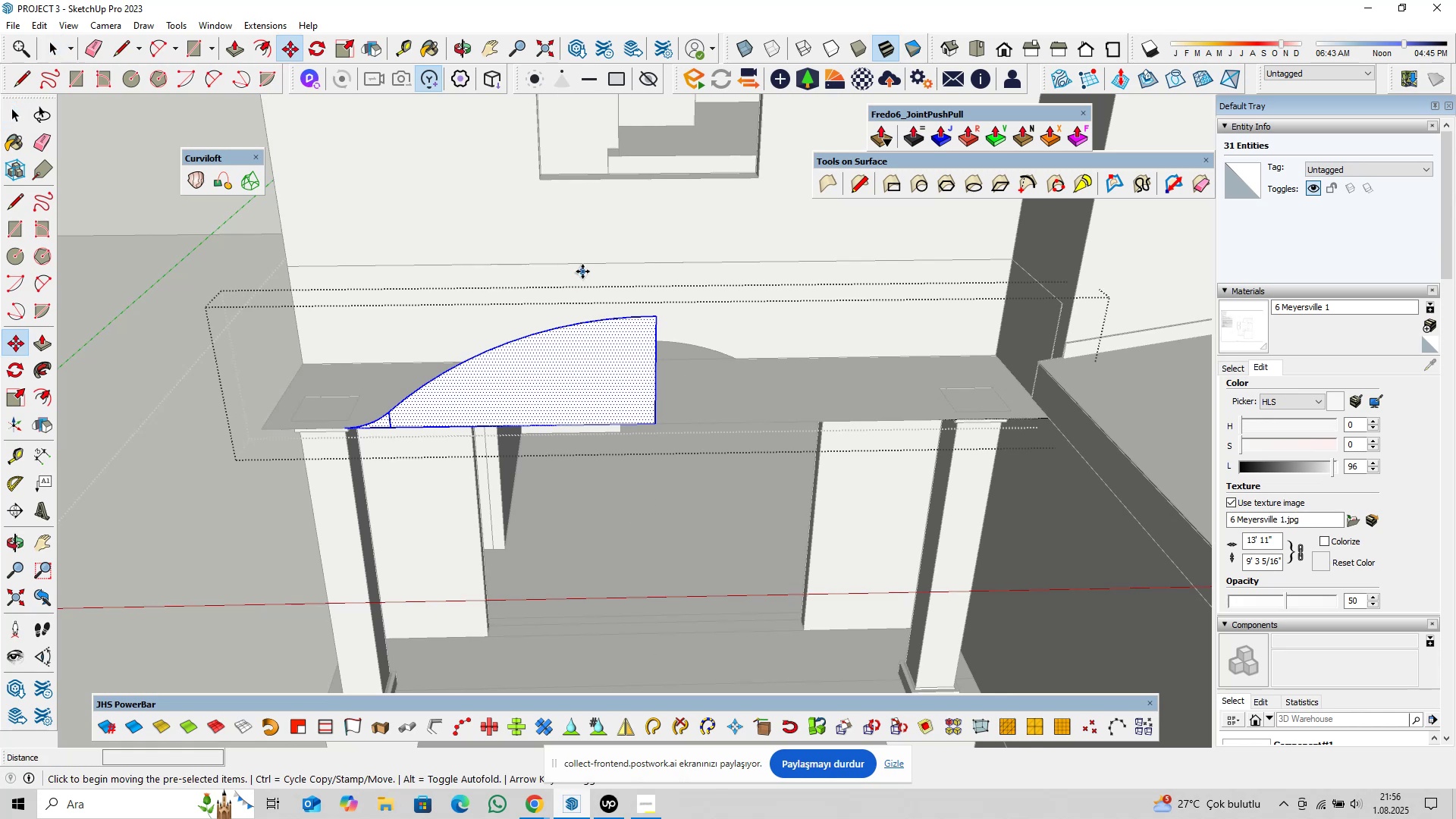 
left_click([582, 271])
 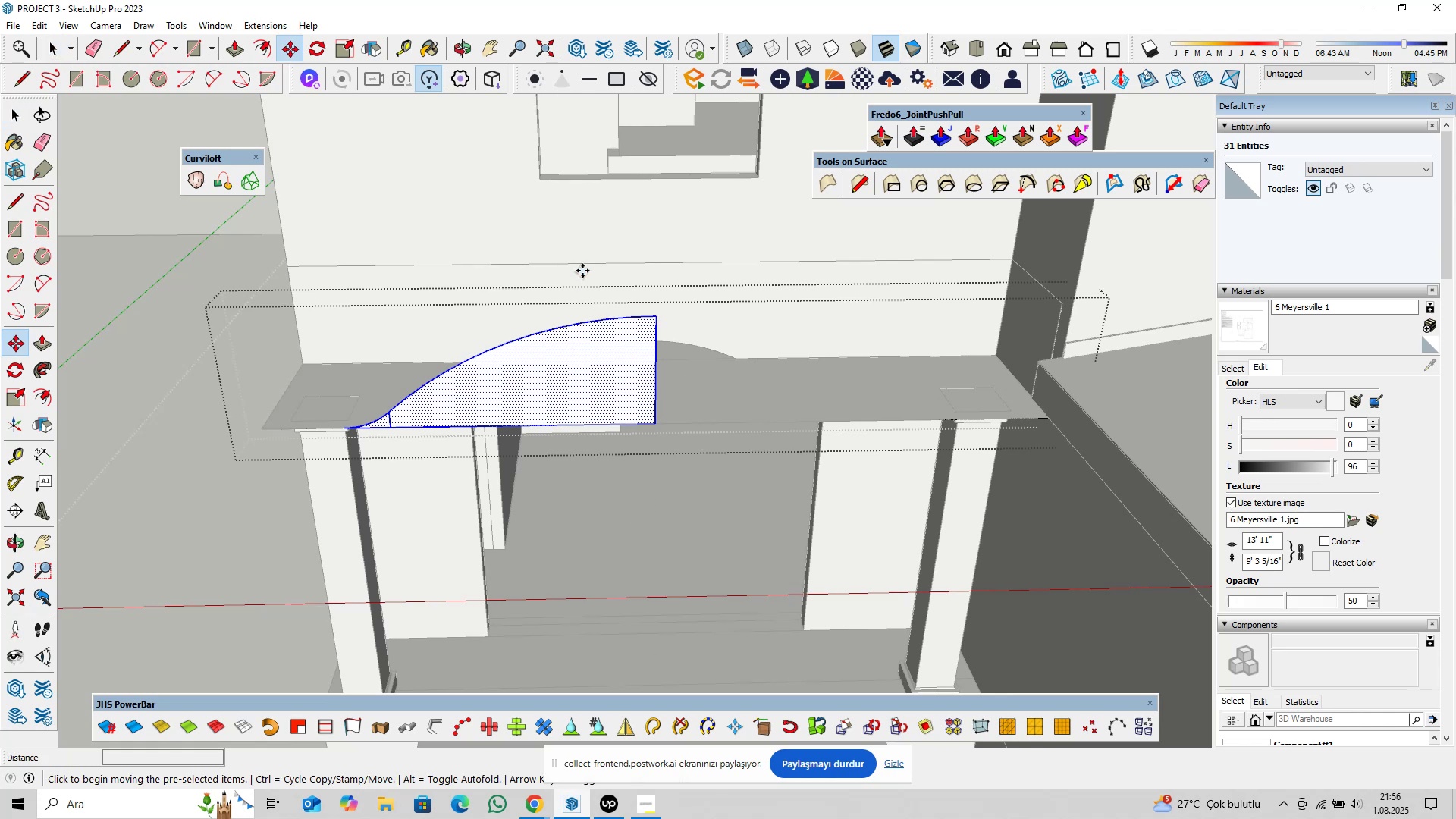 
key(Control+ControlLeft)
 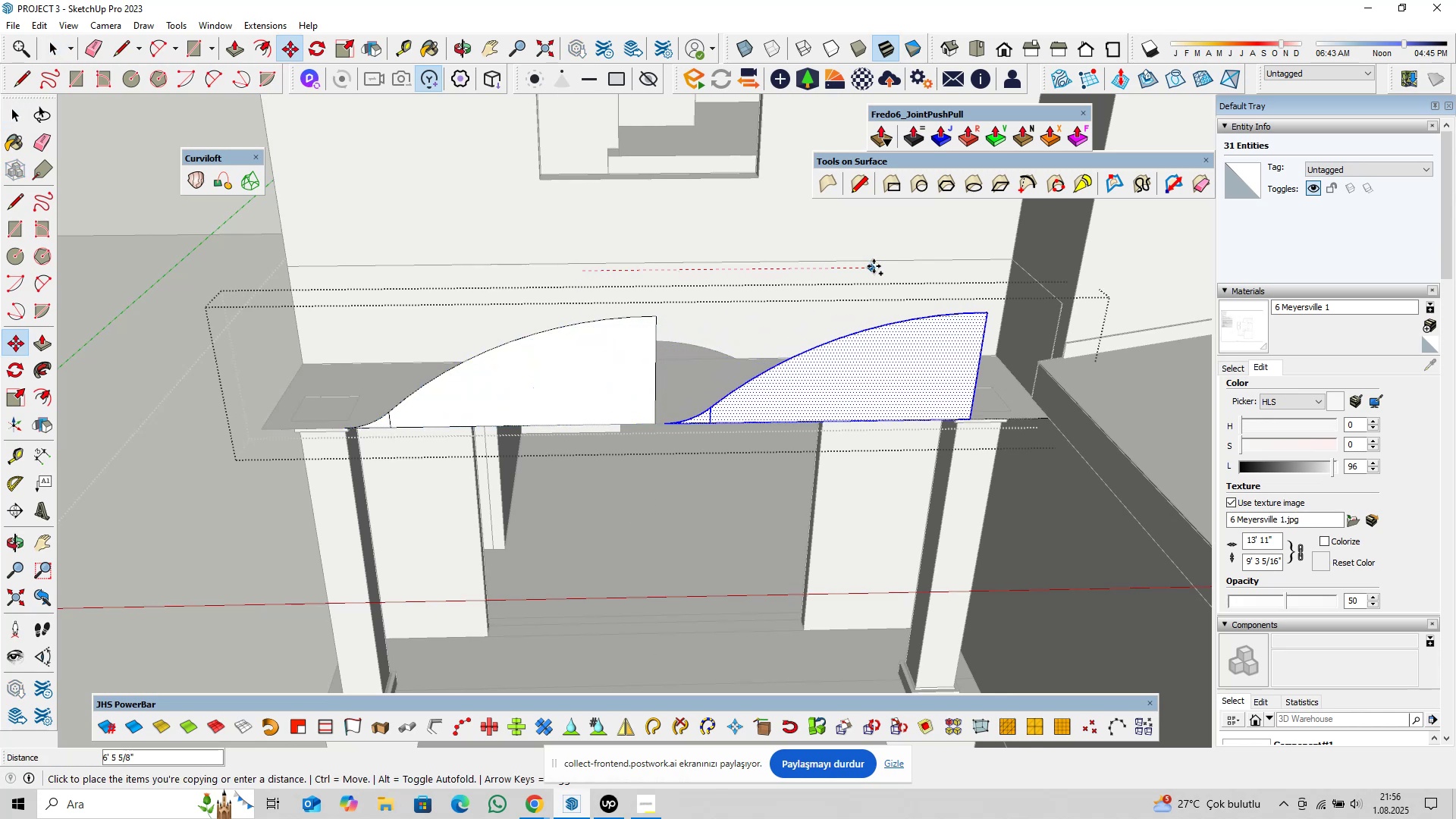 
left_click([886, 266])
 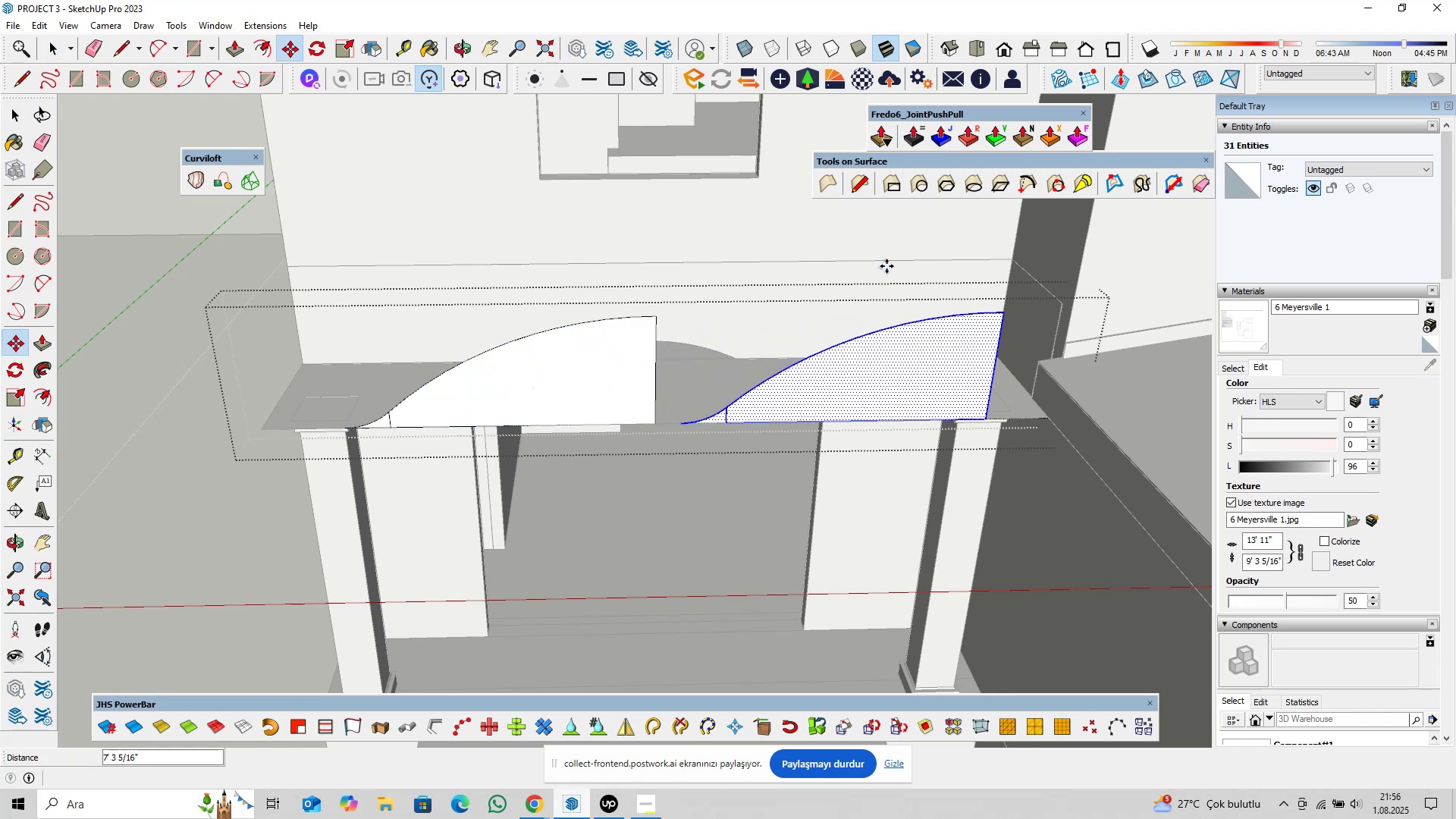 
key(Space)
 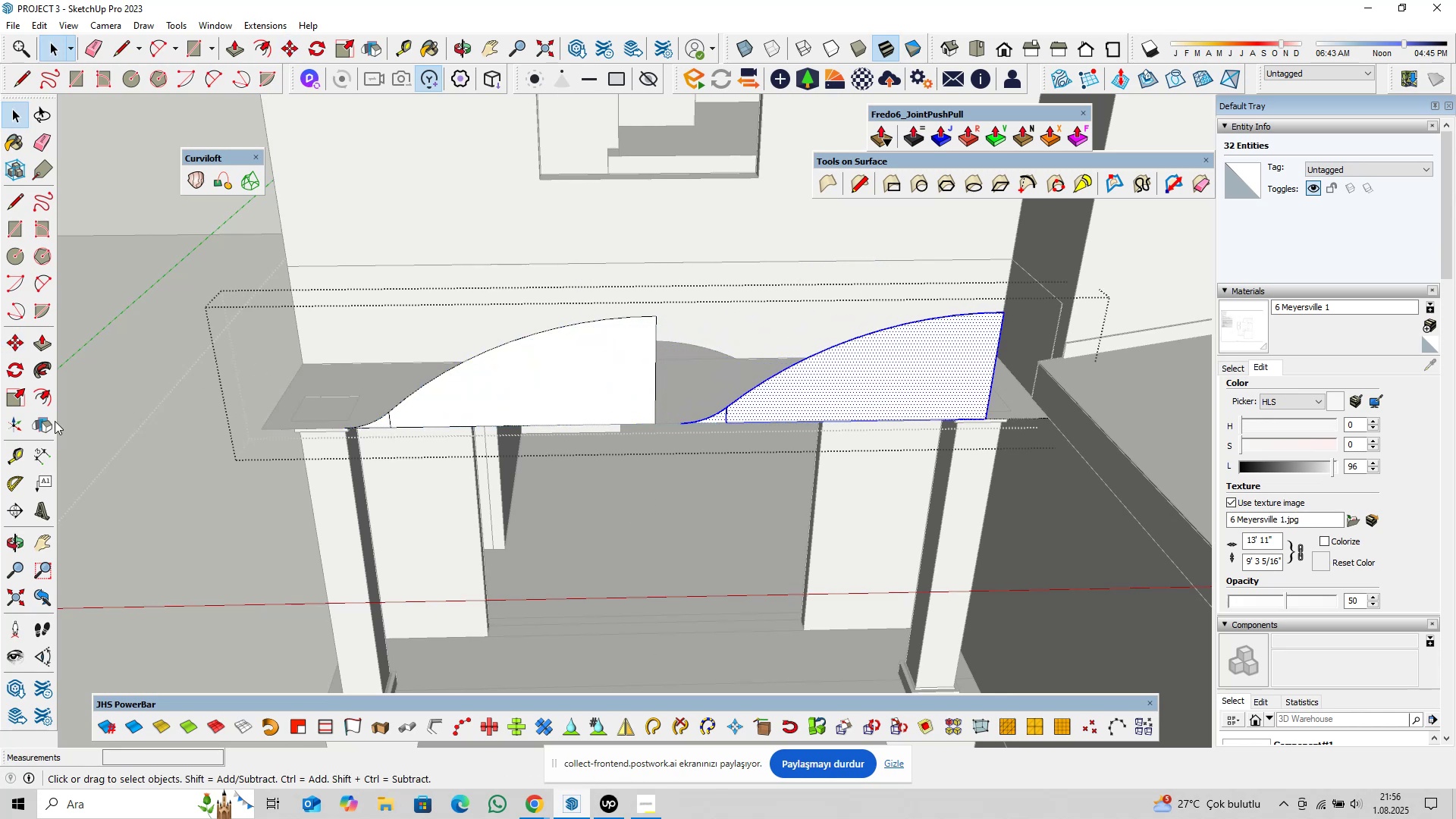 
left_click([49, 422])
 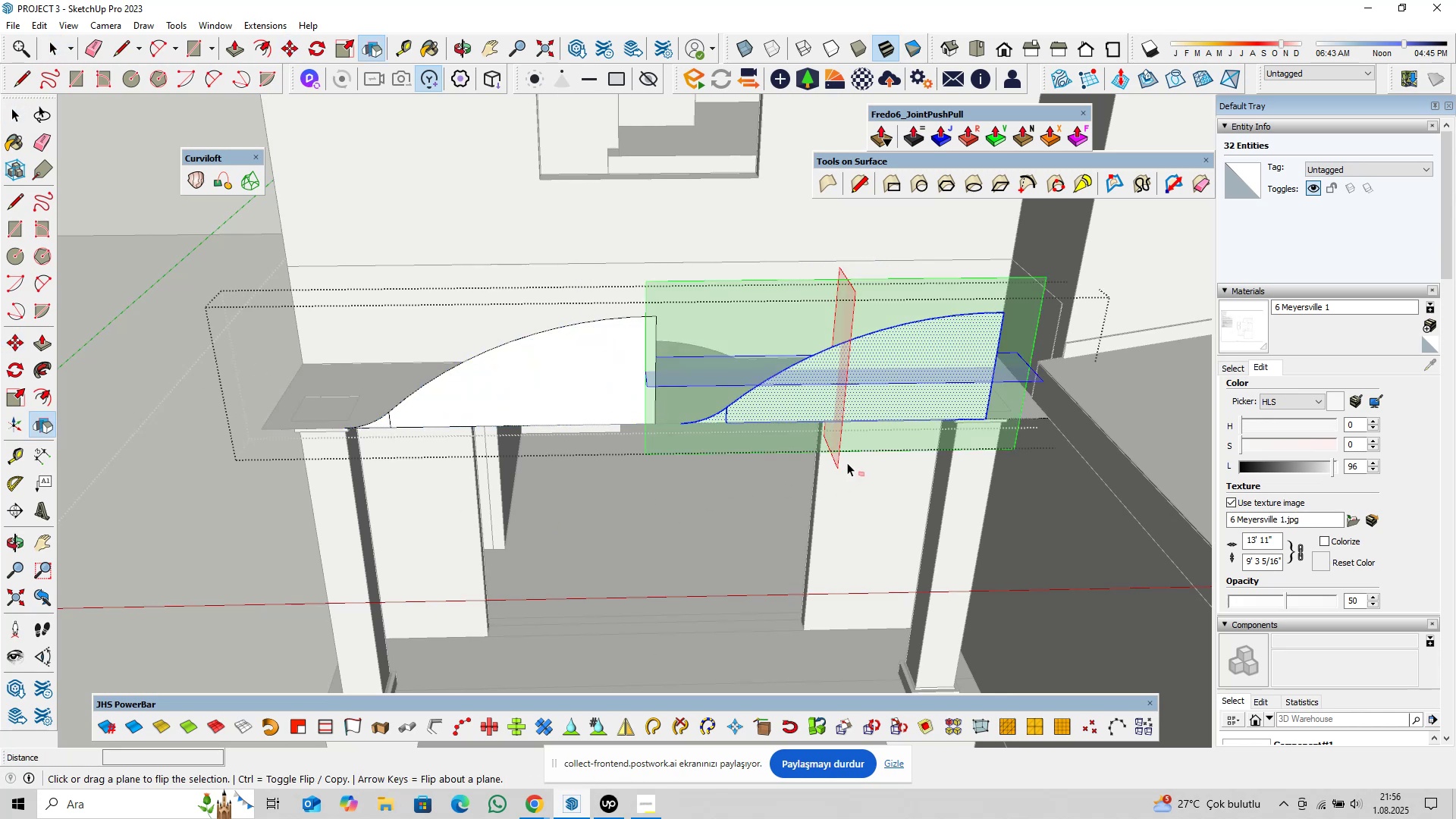 
left_click([838, 467])
 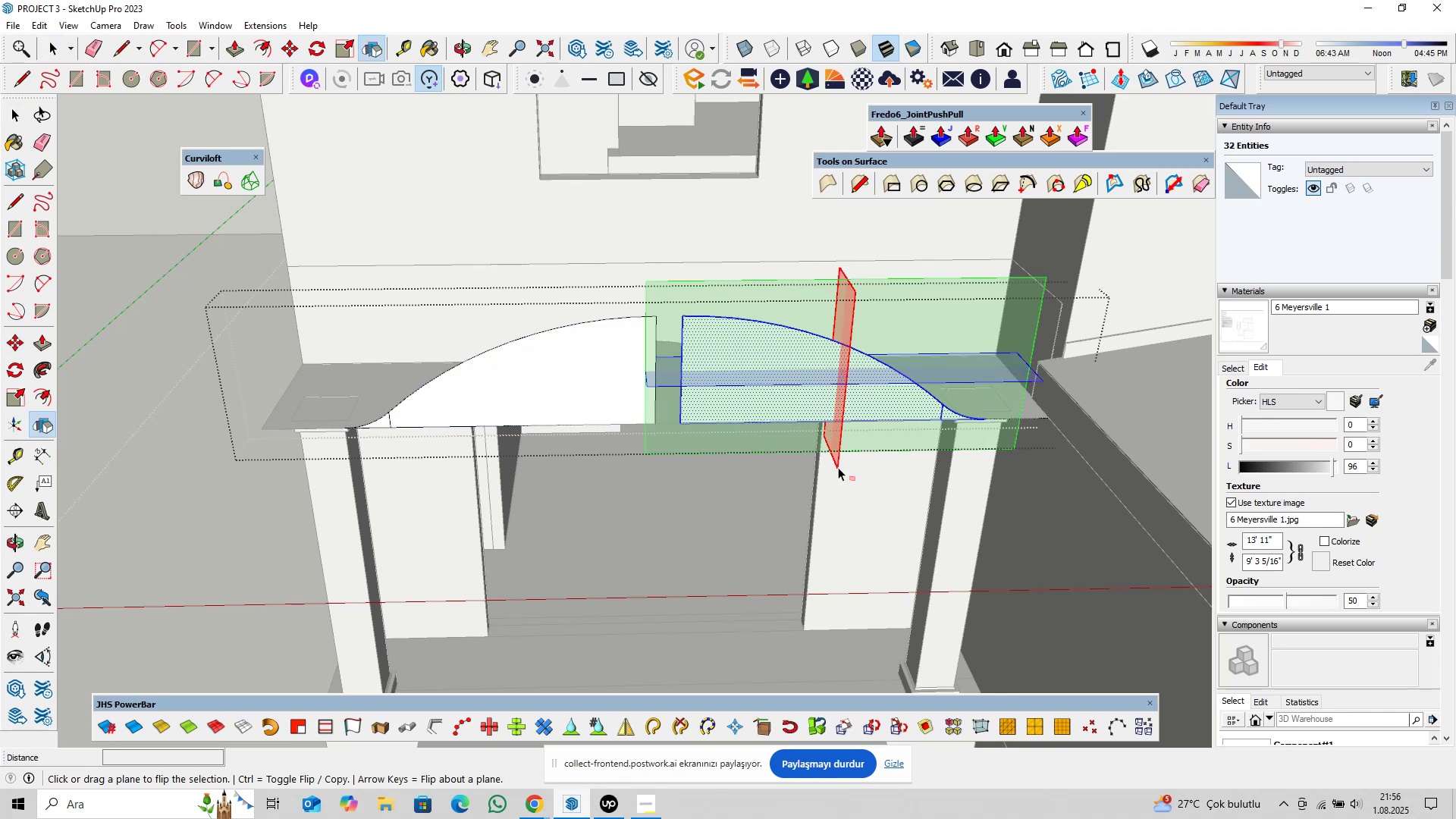 
key(Space)
 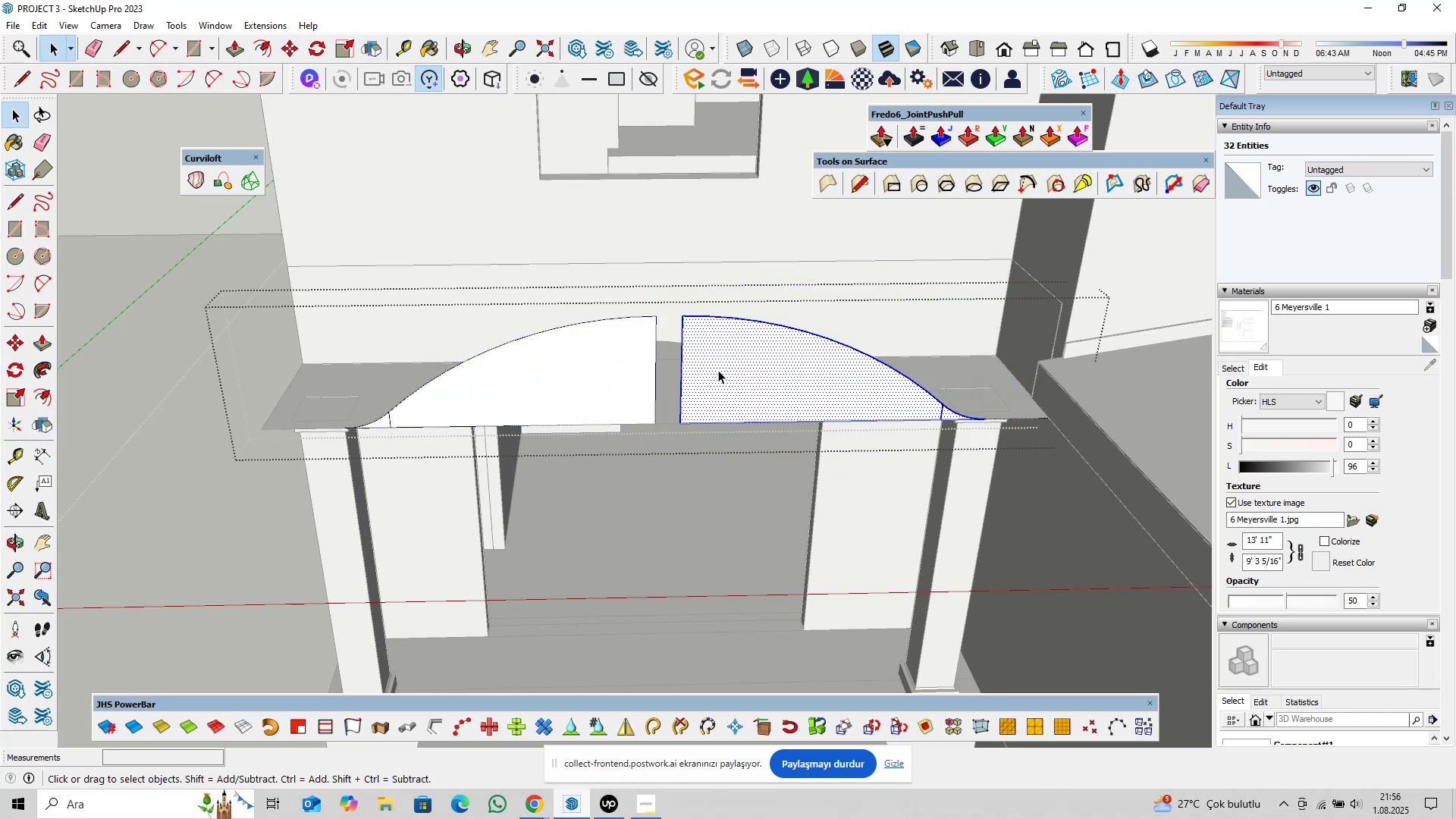 
scroll: coordinate [682, 318], scroll_direction: up, amount: 12.0
 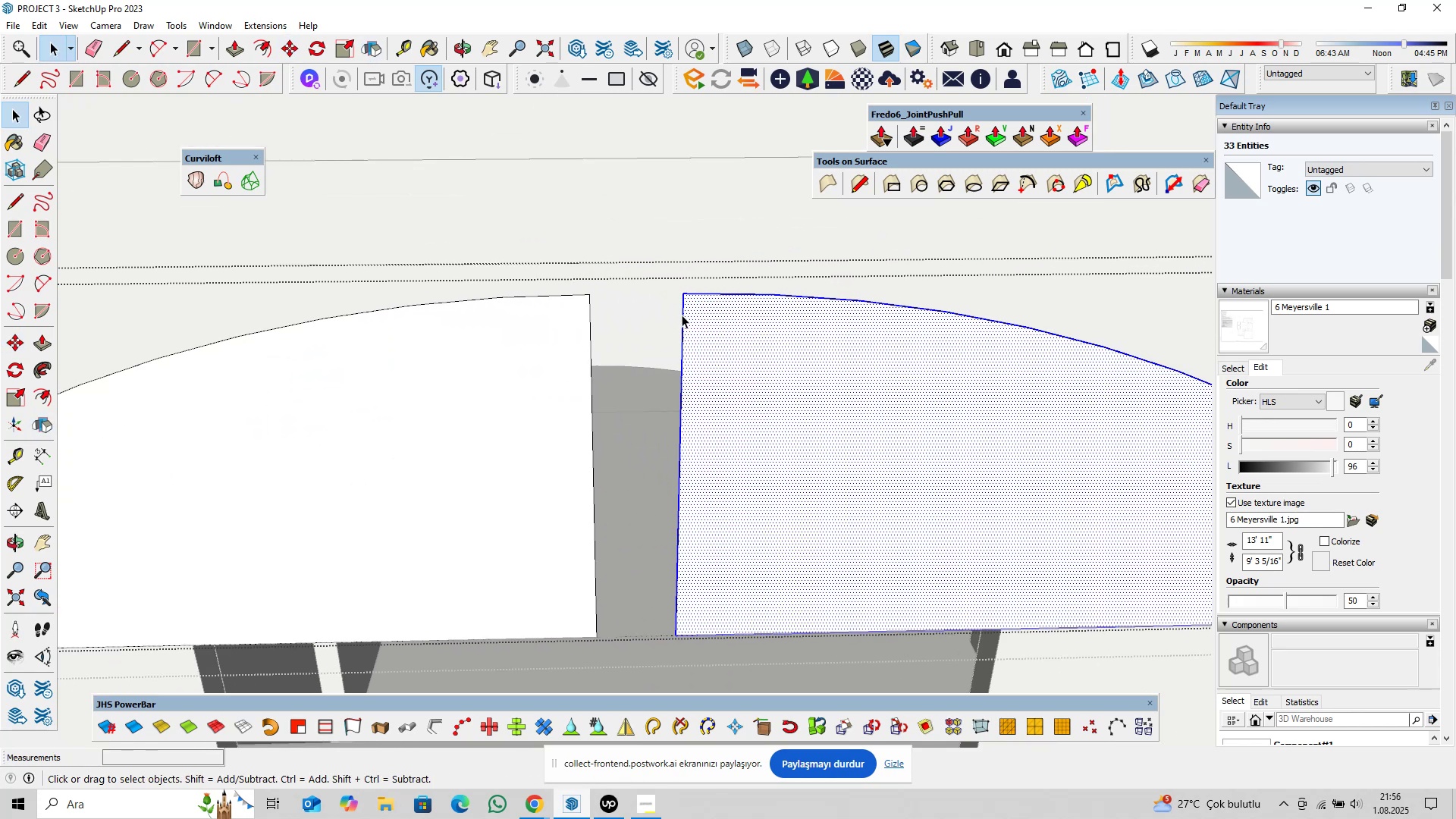 
key(M)
 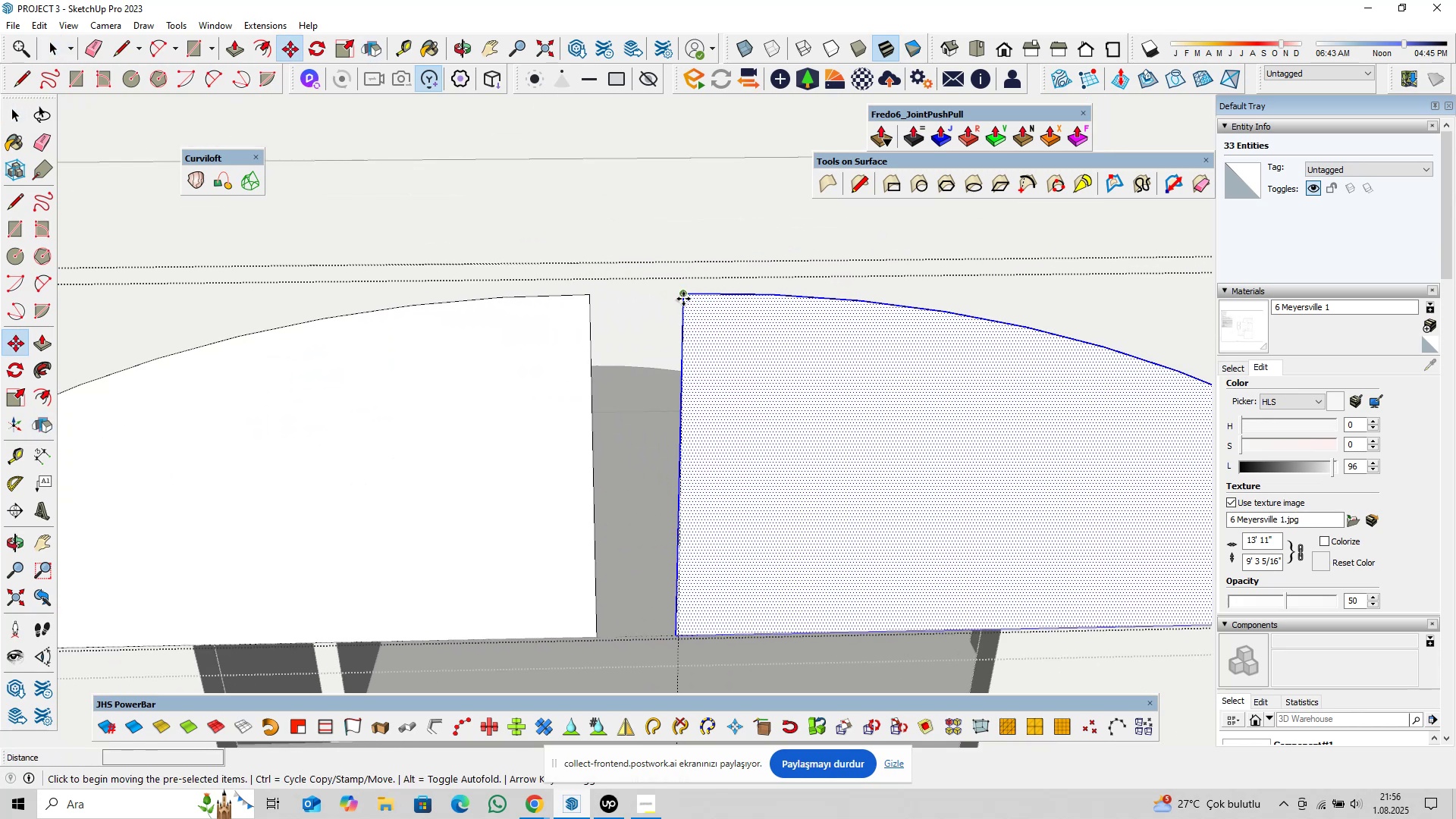 
left_click([683, 299])
 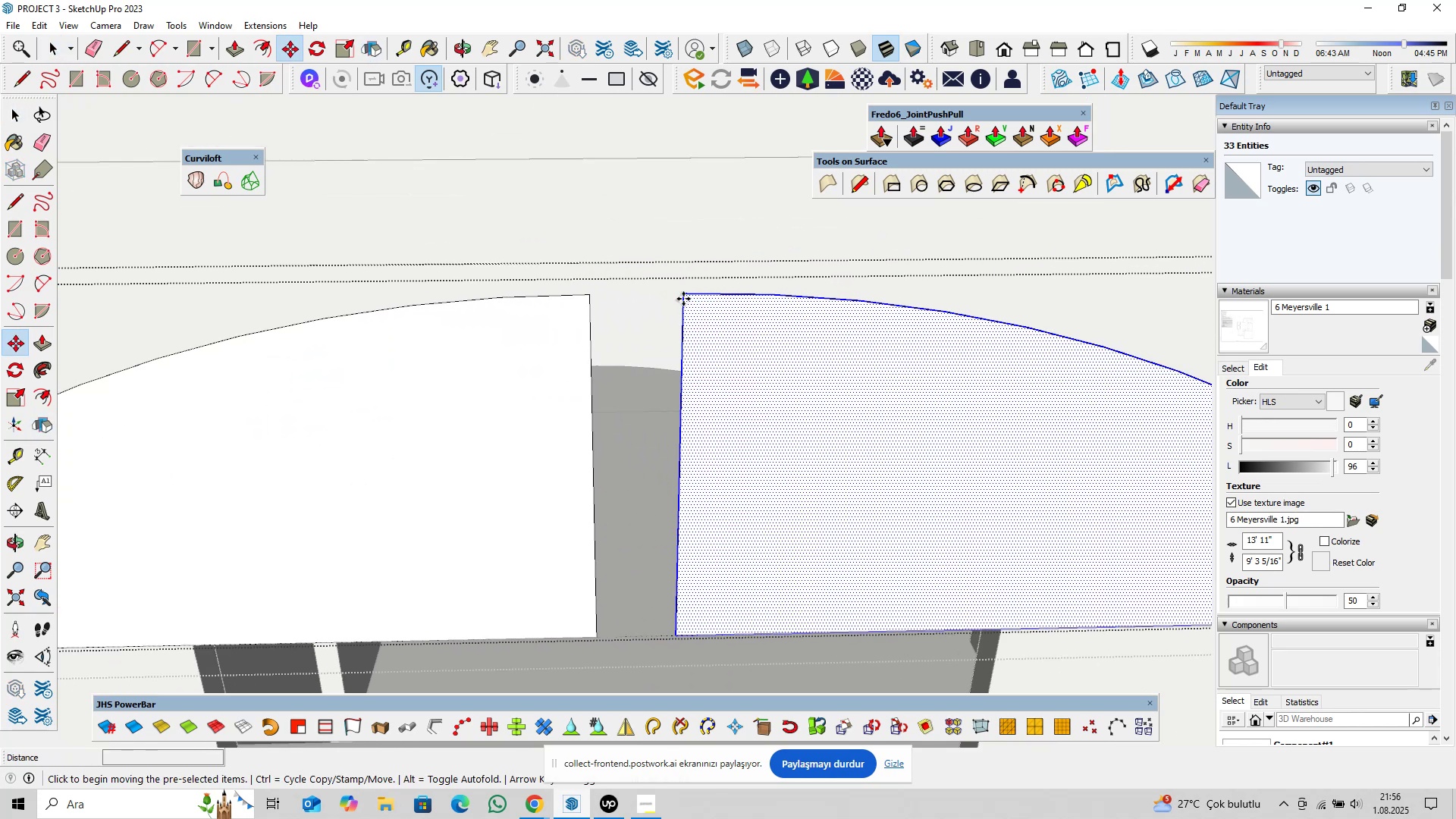 
key(ArrowLeft)
 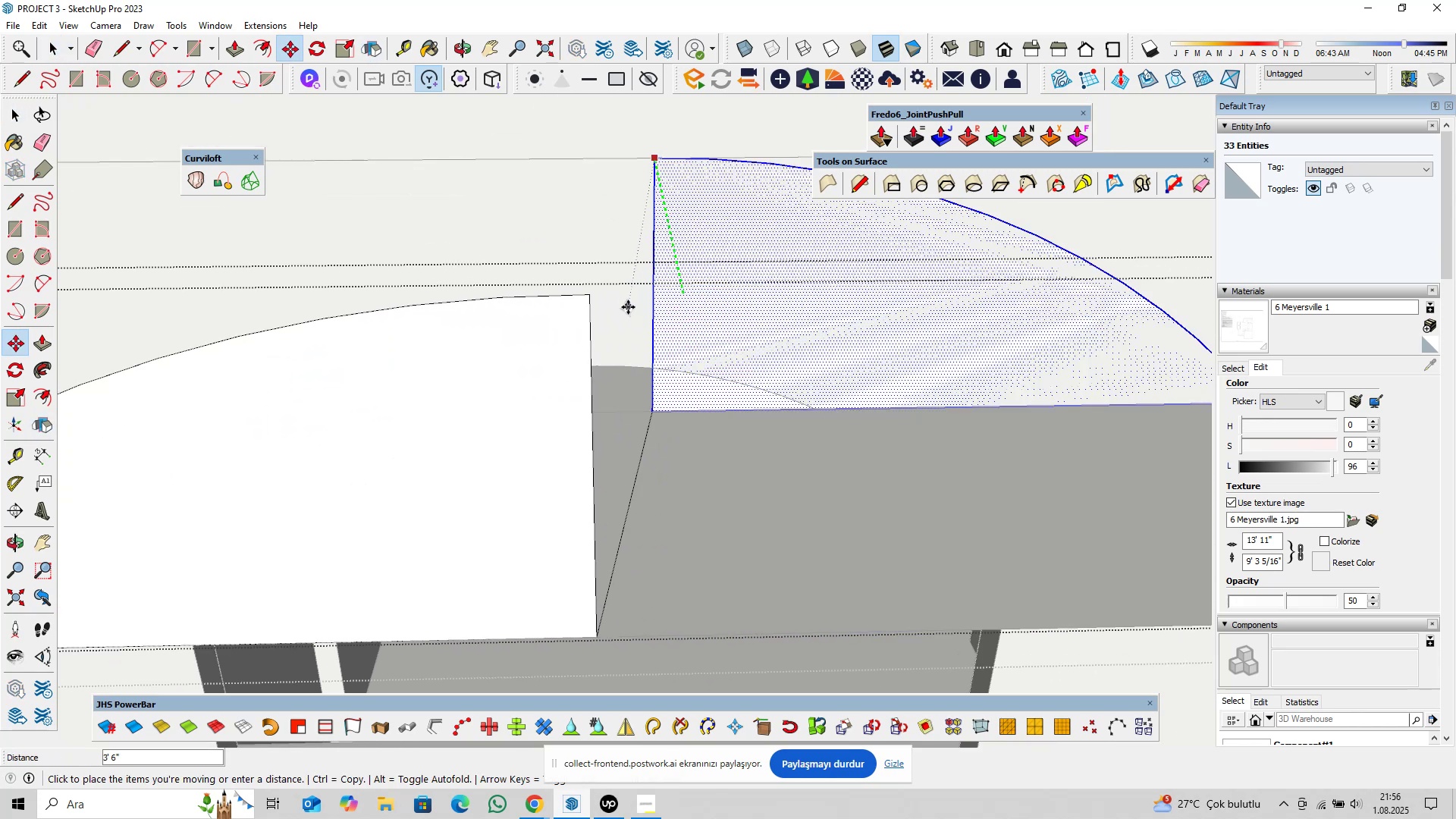 
key(ArrowRight)
 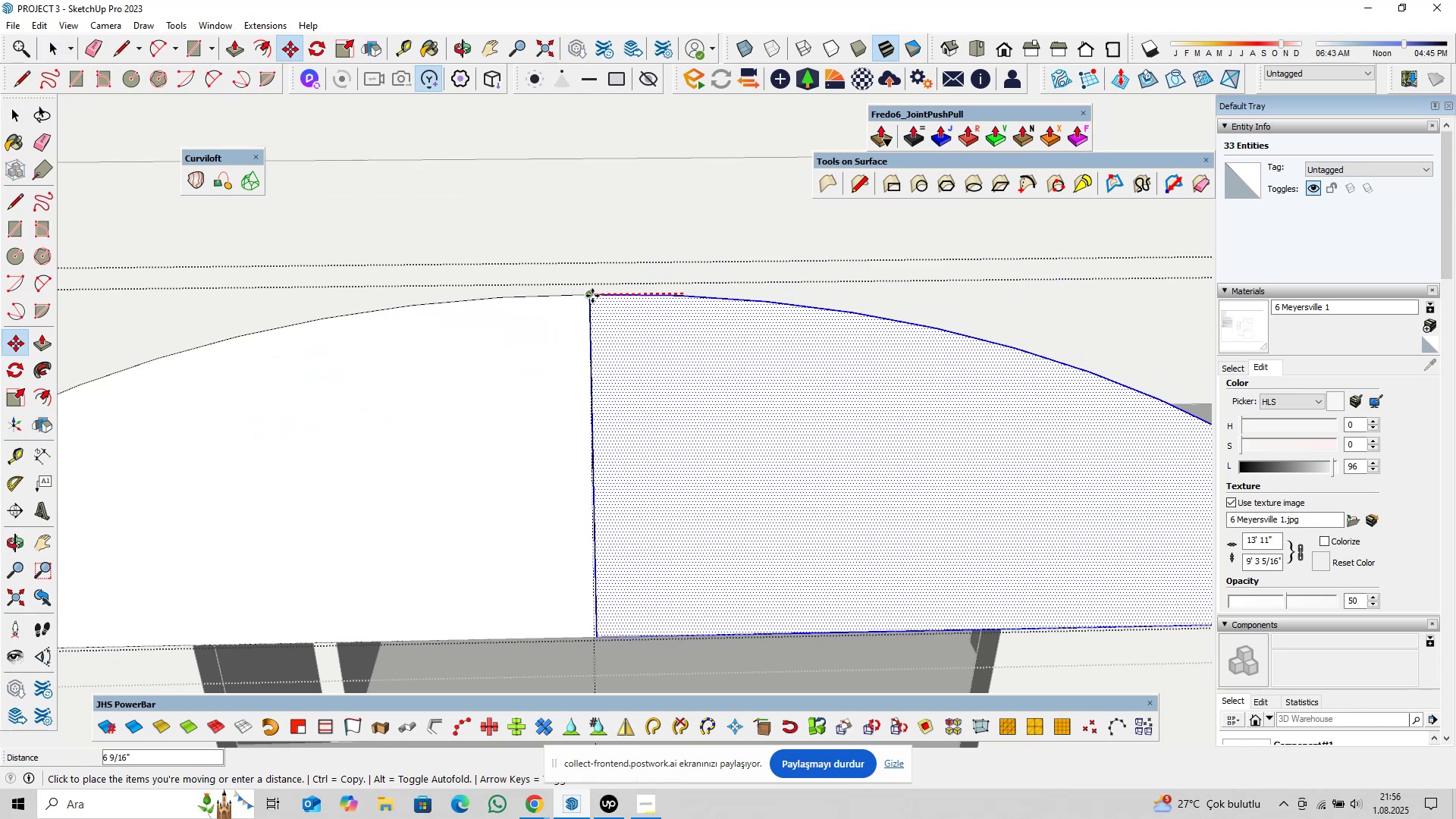 
left_click([592, 296])
 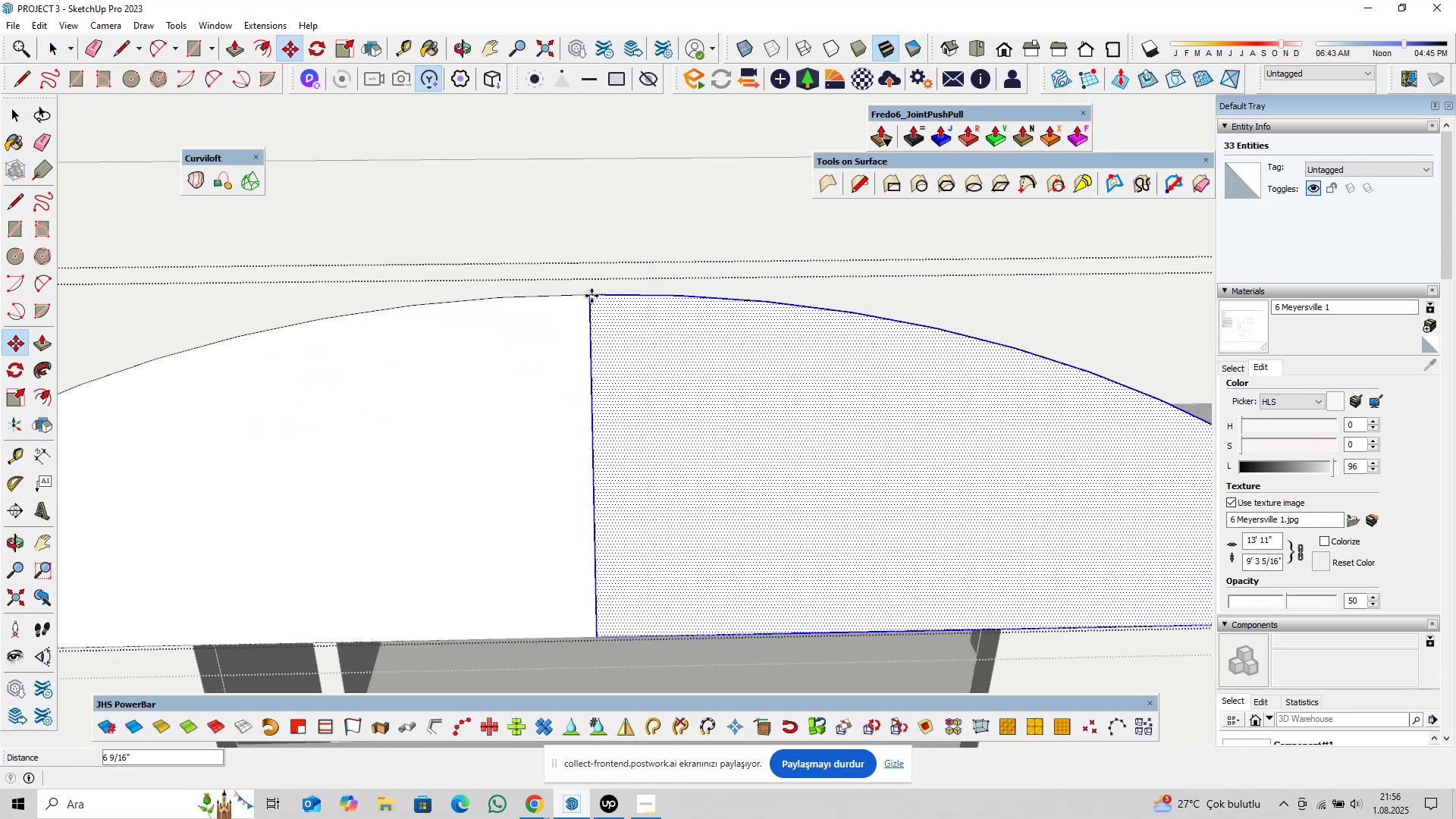 
key(Space)
 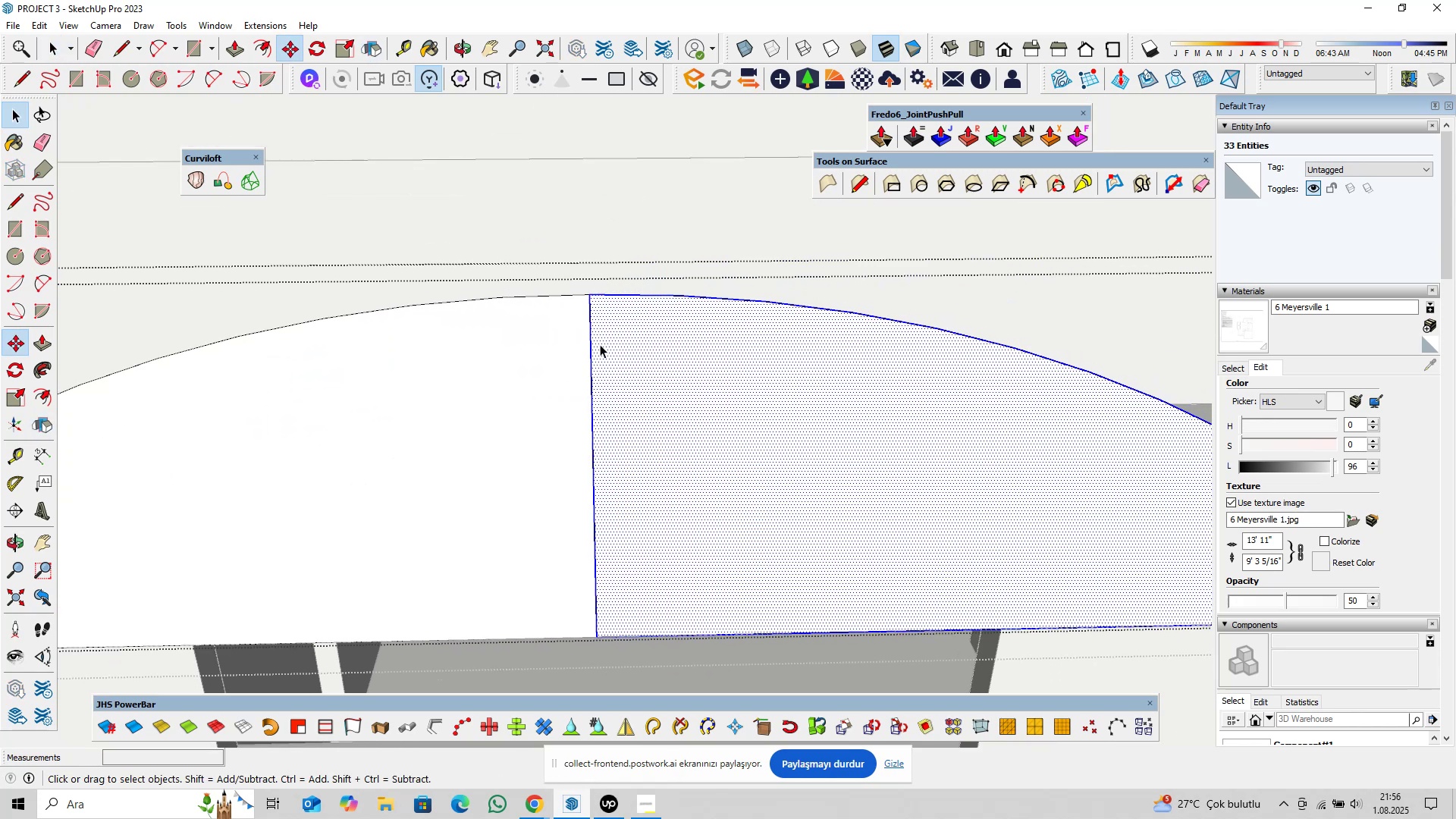 
scroll: coordinate [598, 359], scroll_direction: down, amount: 5.0
 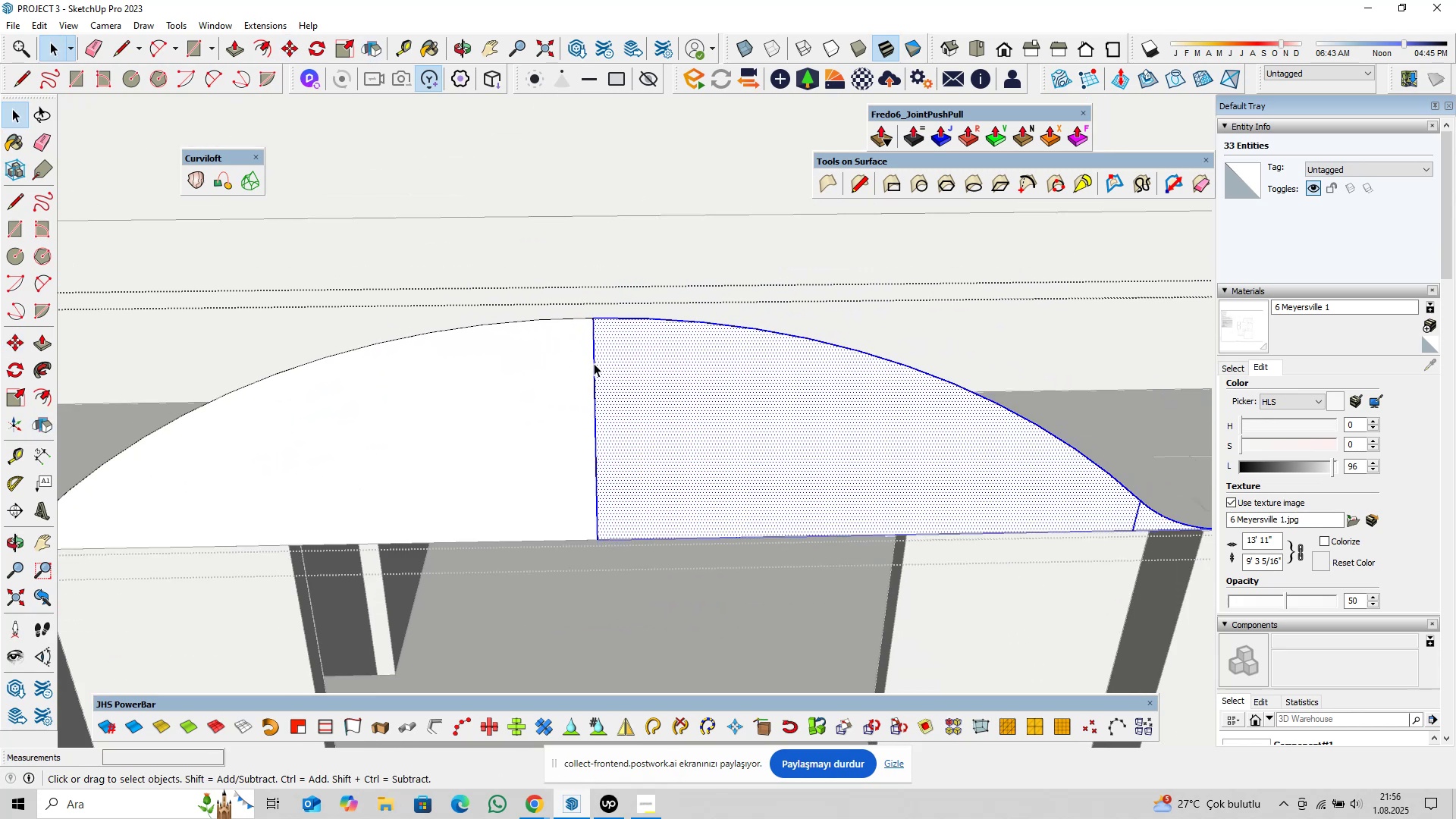 
left_click([594, 363])
 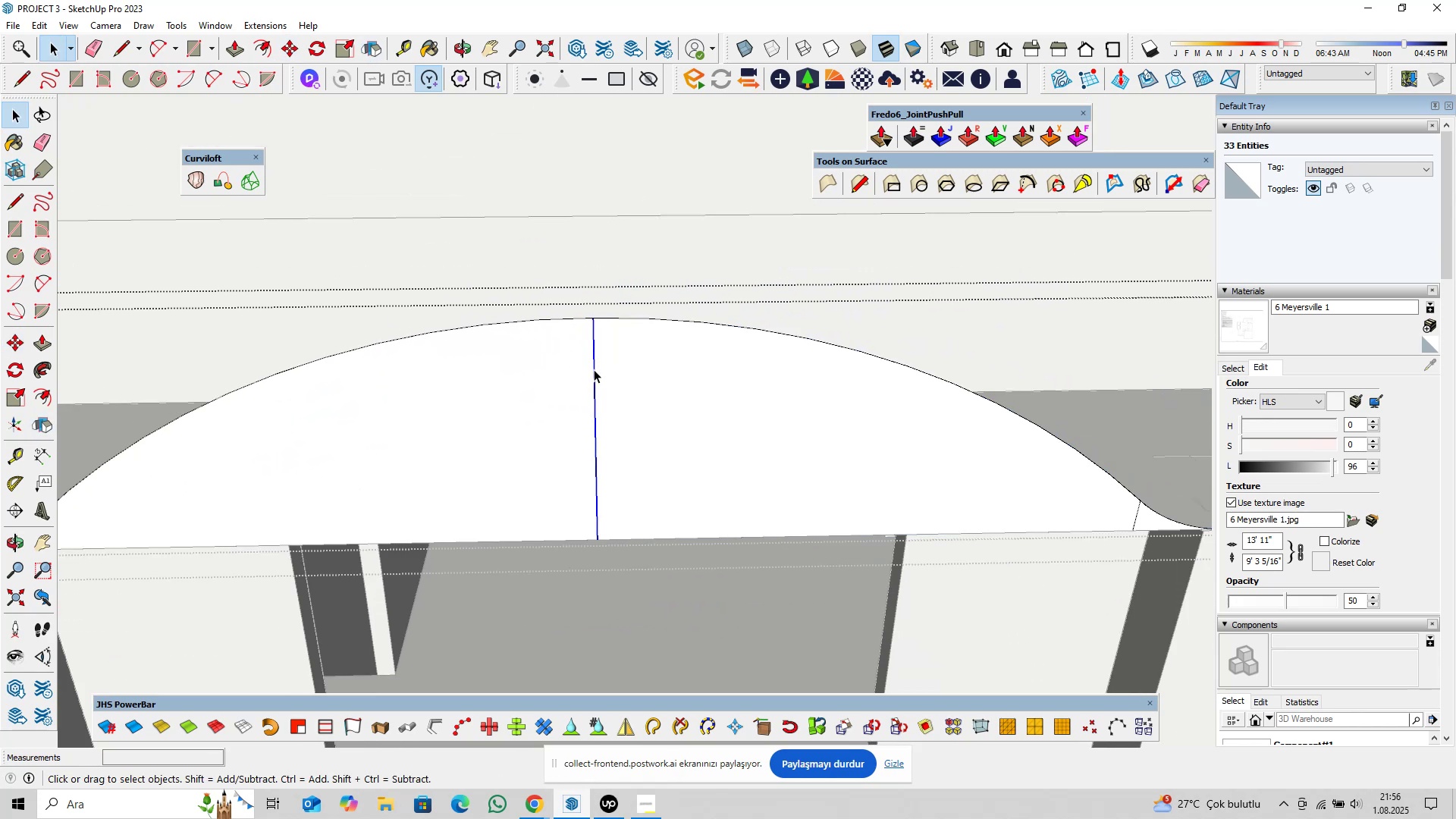 
scroll: coordinate [601, 384], scroll_direction: down, amount: 5.0
 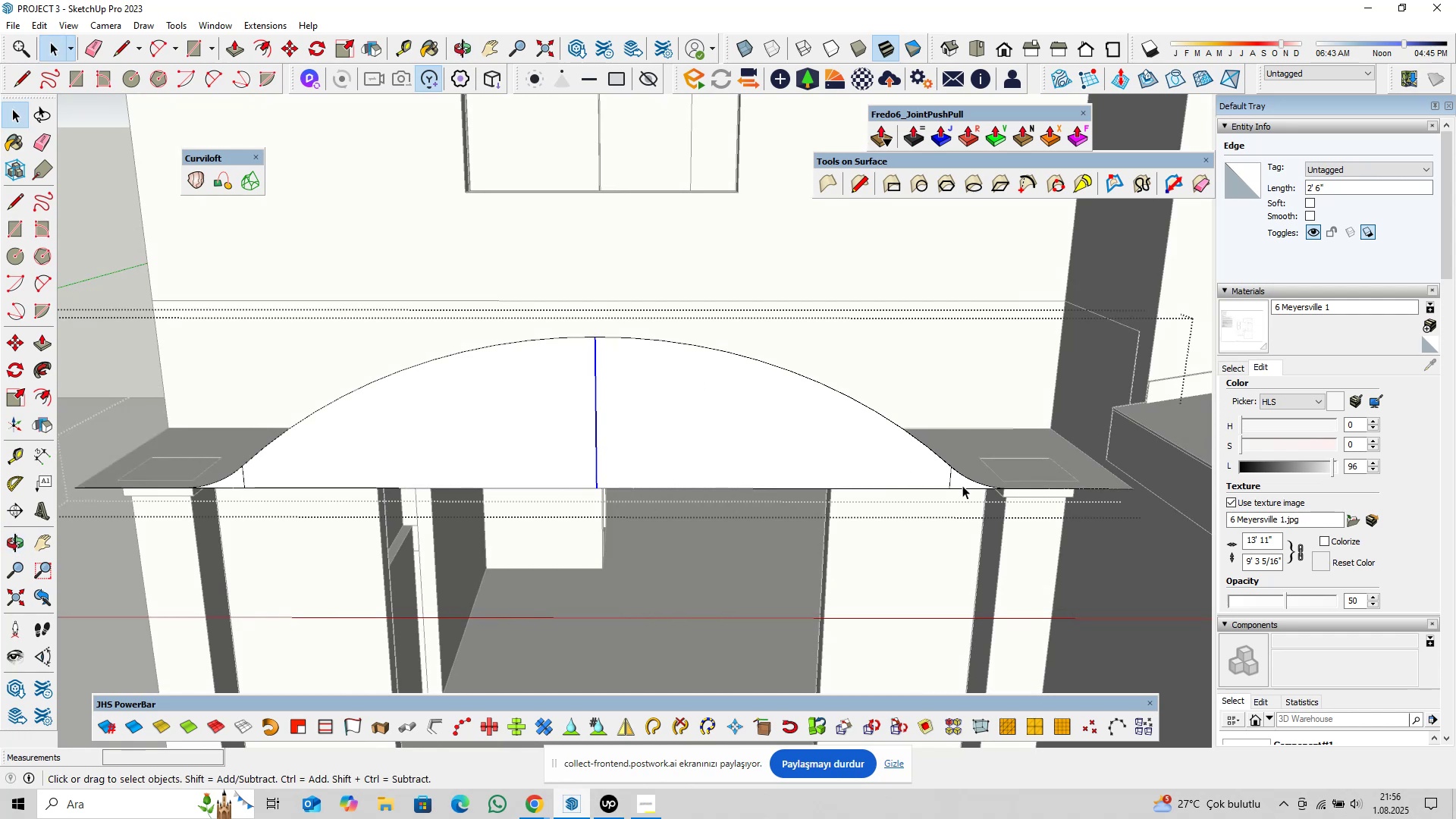 
scroll: coordinate [960, 485], scroll_direction: up, amount: 1.0
 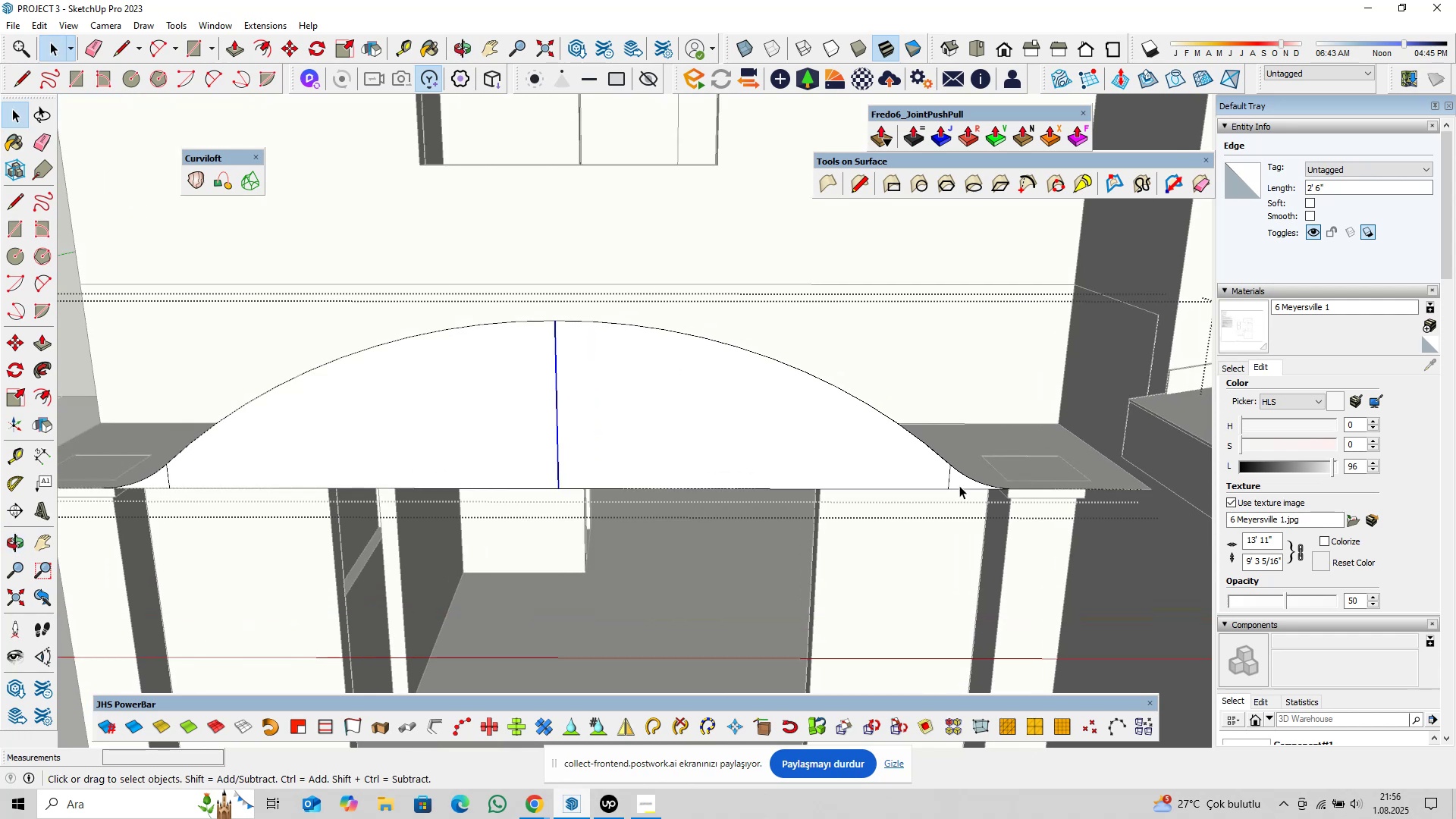 
key(Delete)
 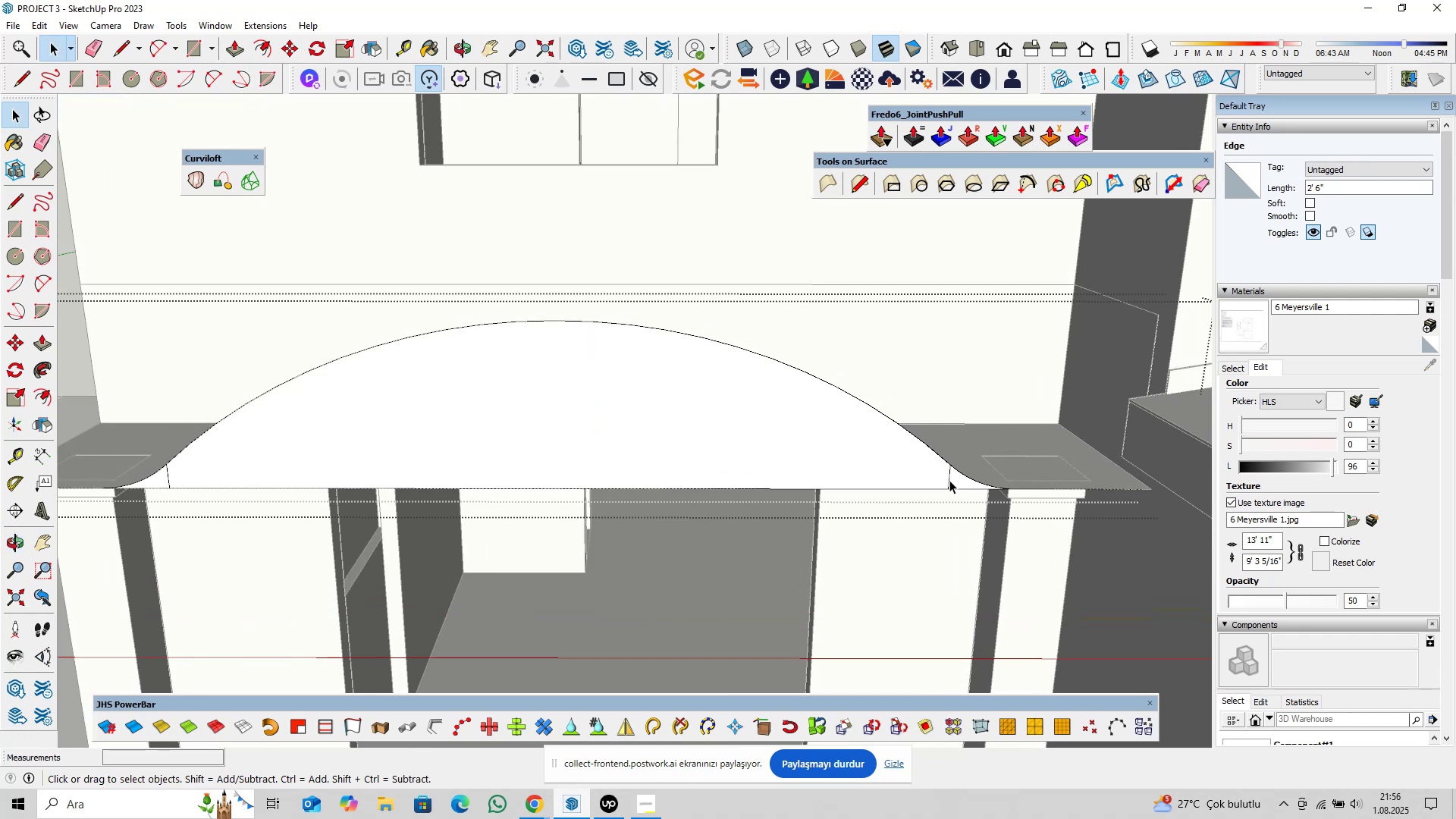 
left_click([949, 480])
 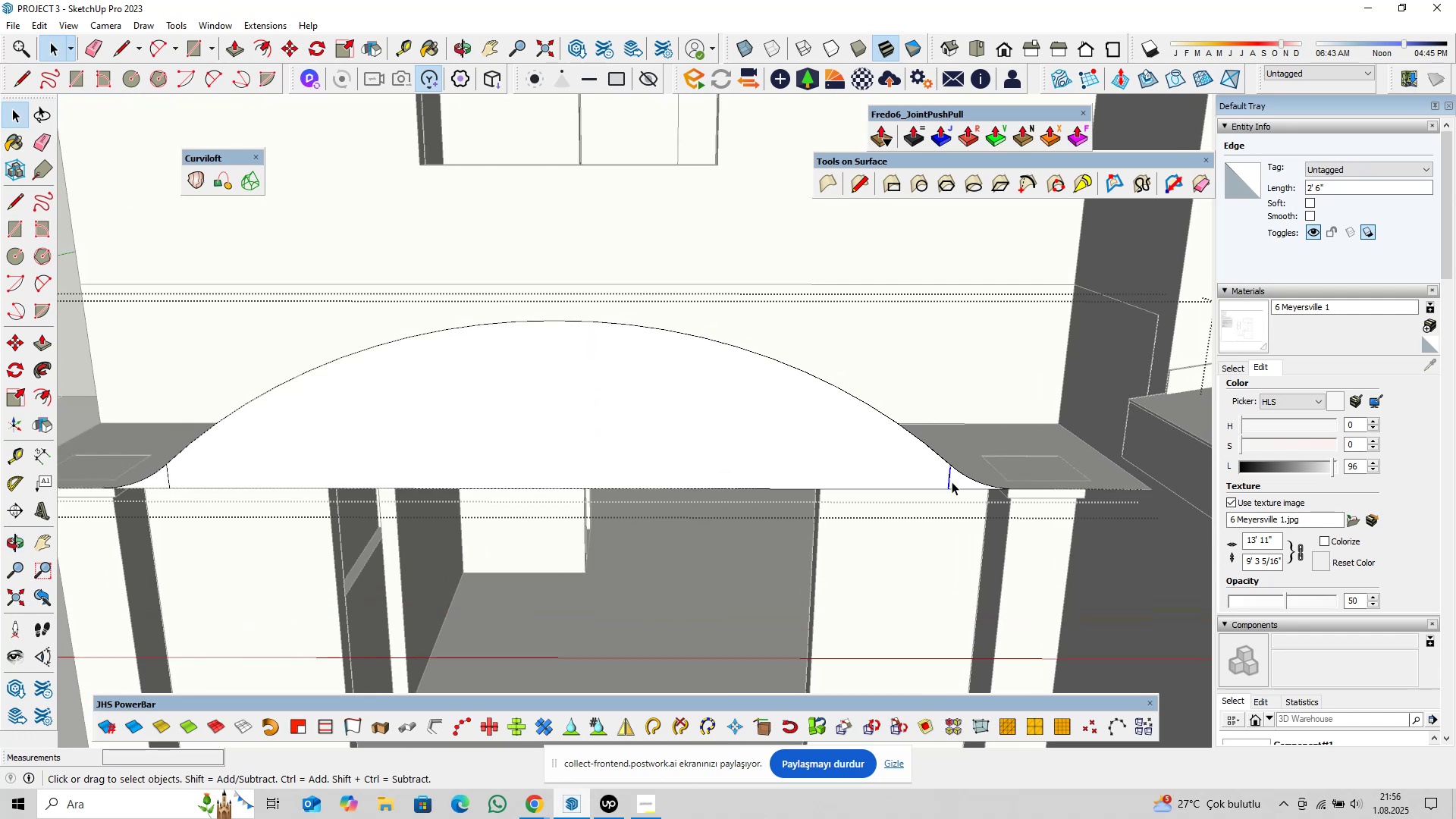 
key(Delete)
 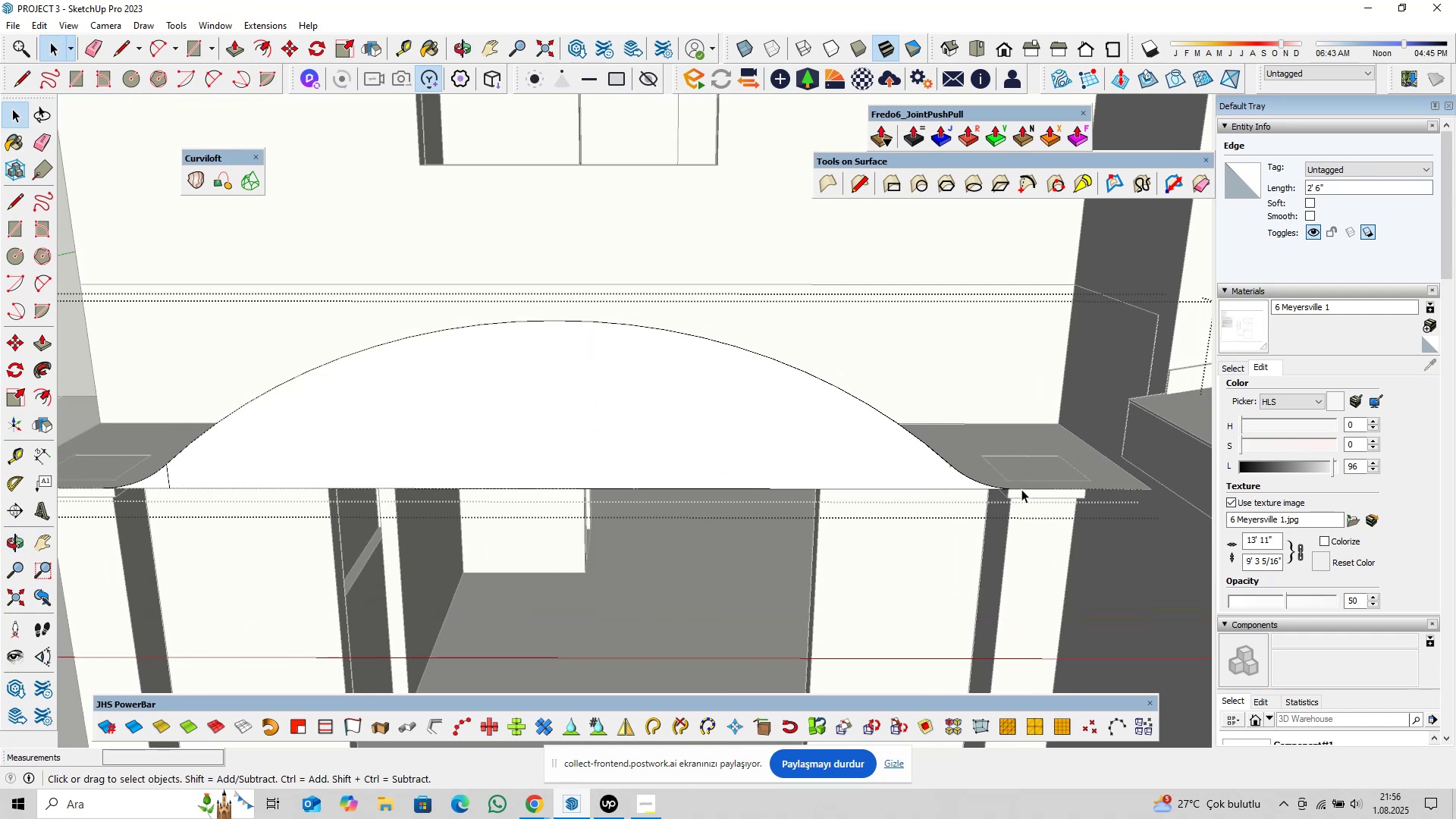 
left_click([1024, 491])
 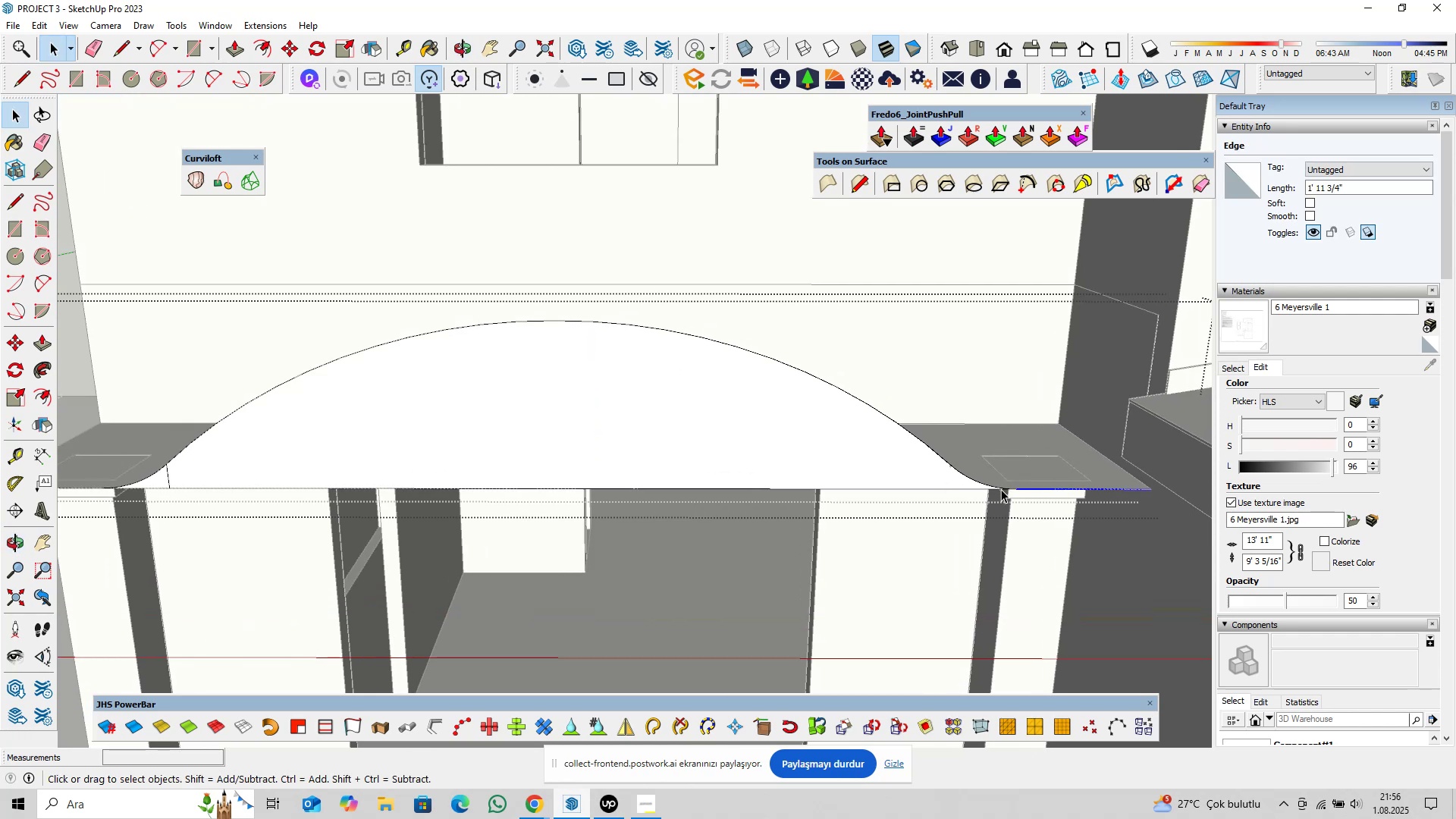 
scroll: coordinate [436, 486], scroll_direction: none, amount: 0.0
 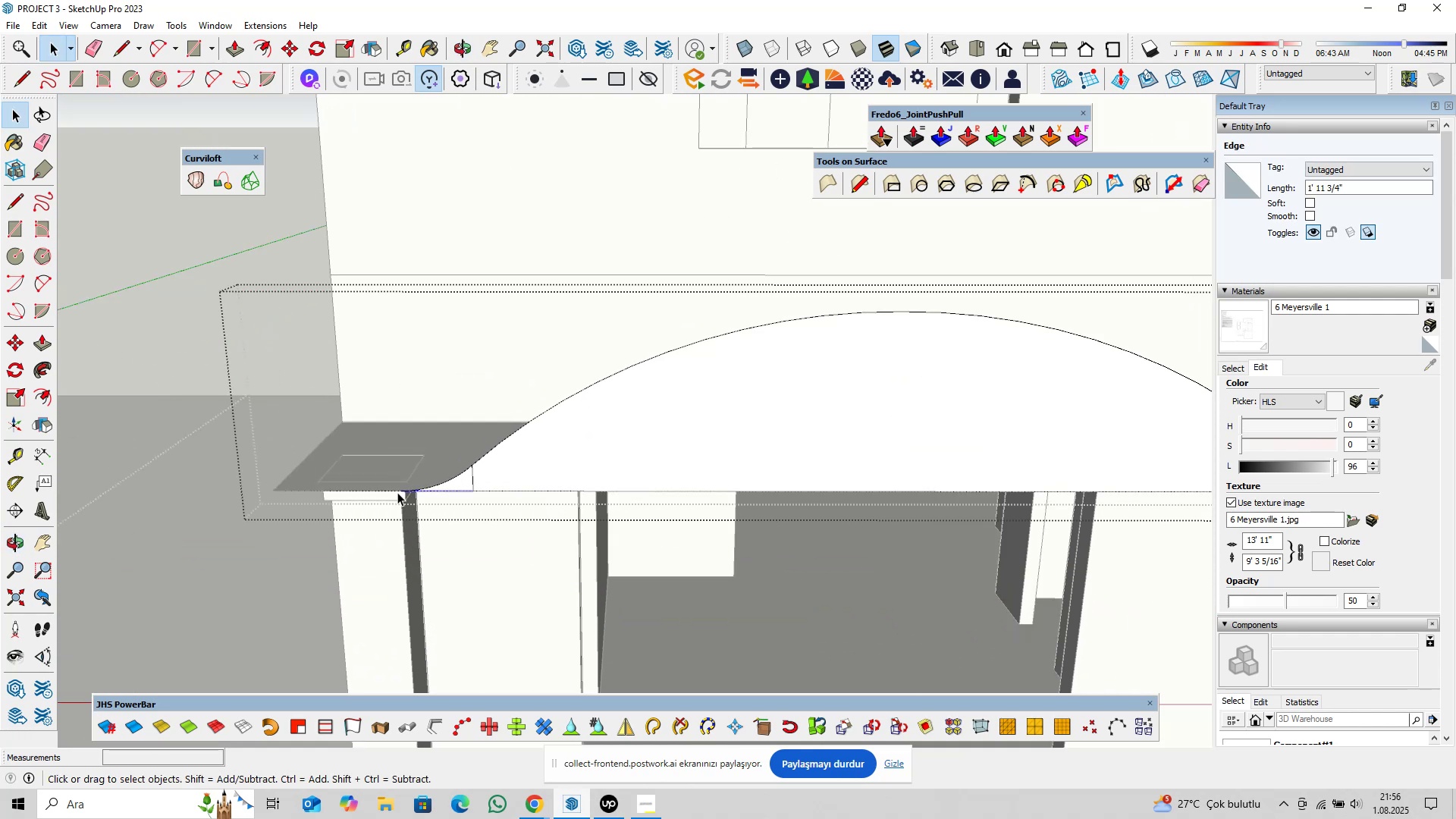 
double_click([391, 491])
 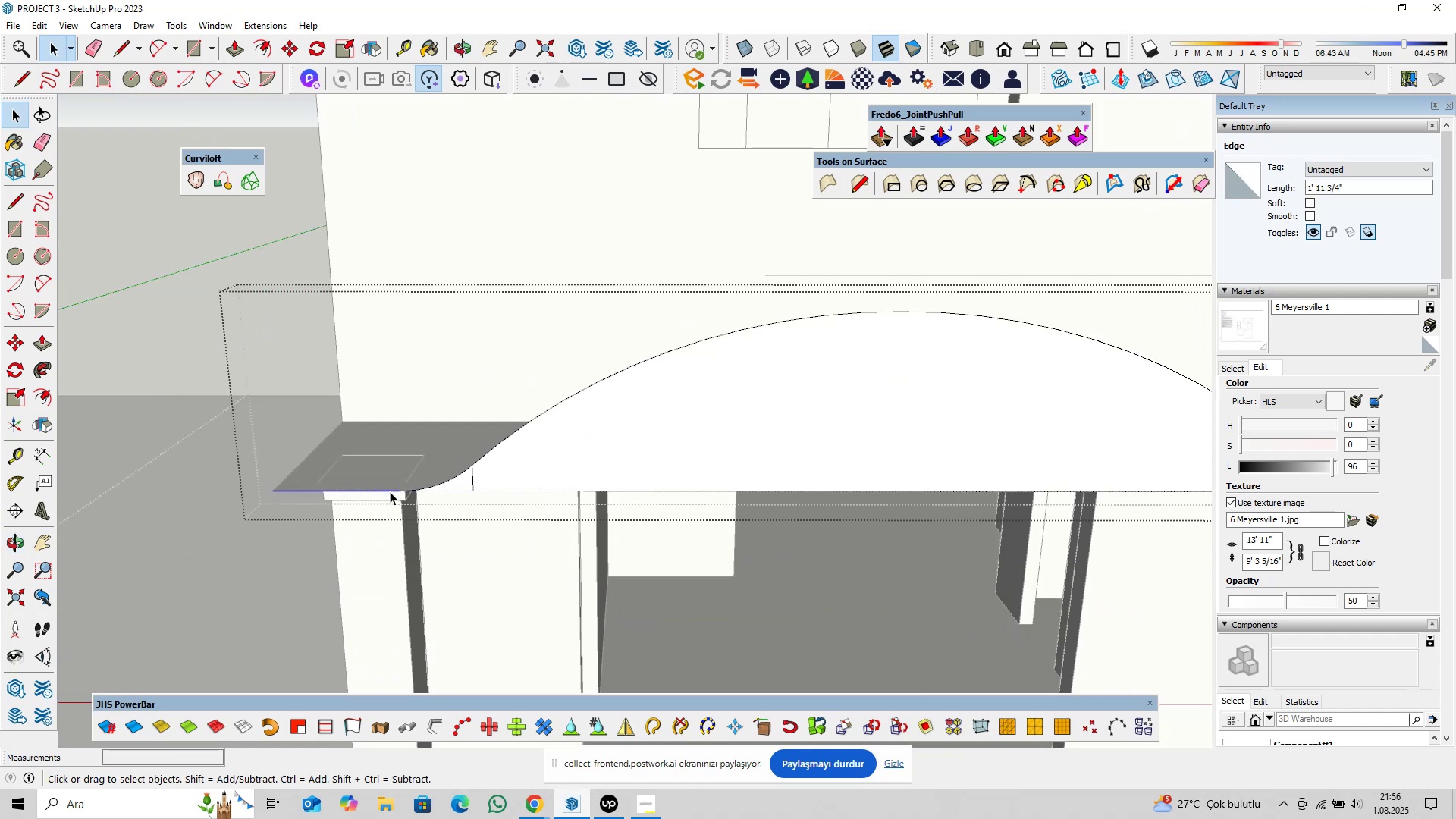 
scroll: coordinate [460, 488], scroll_direction: up, amount: 3.0
 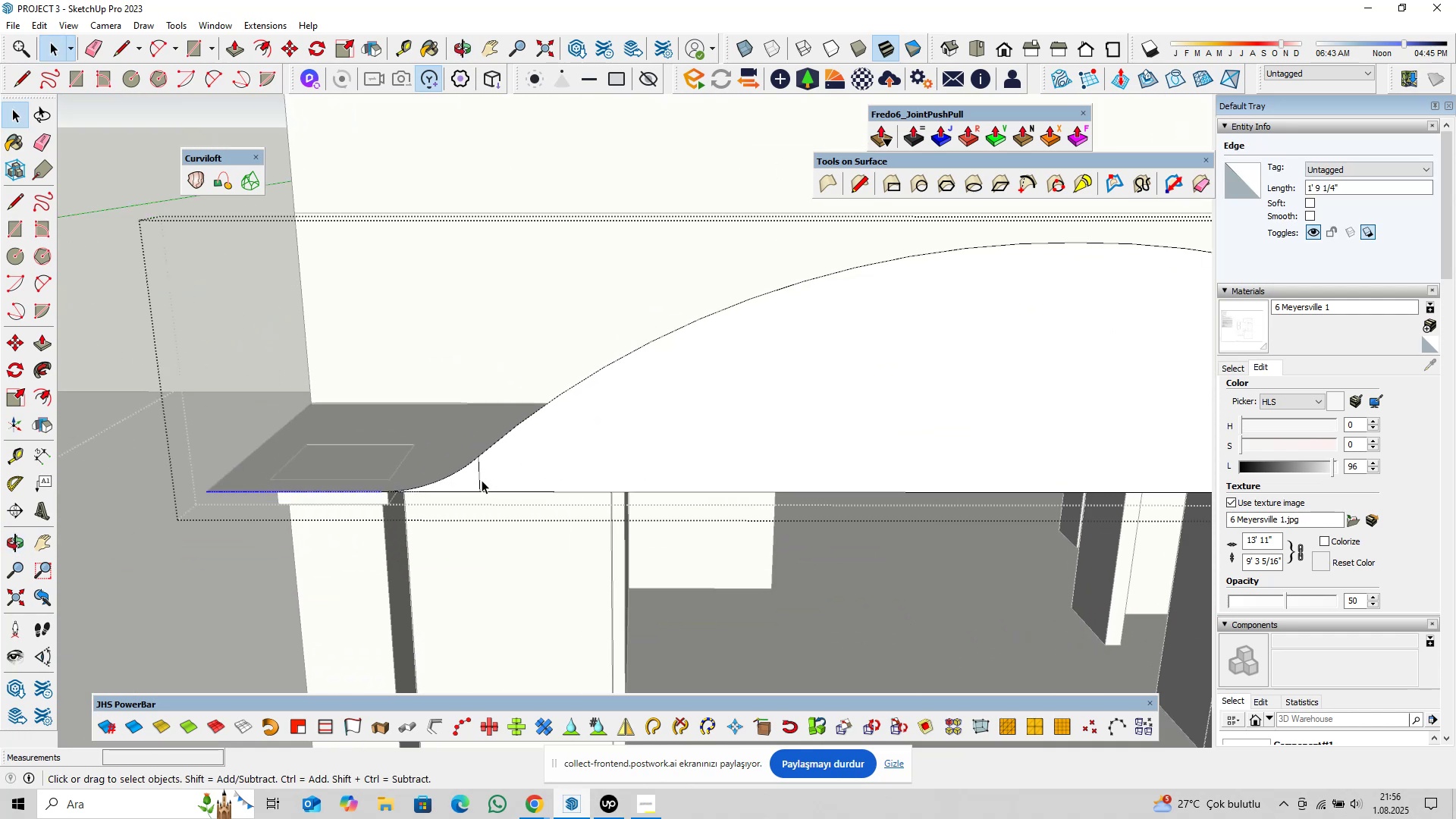 
left_click([479, 480])
 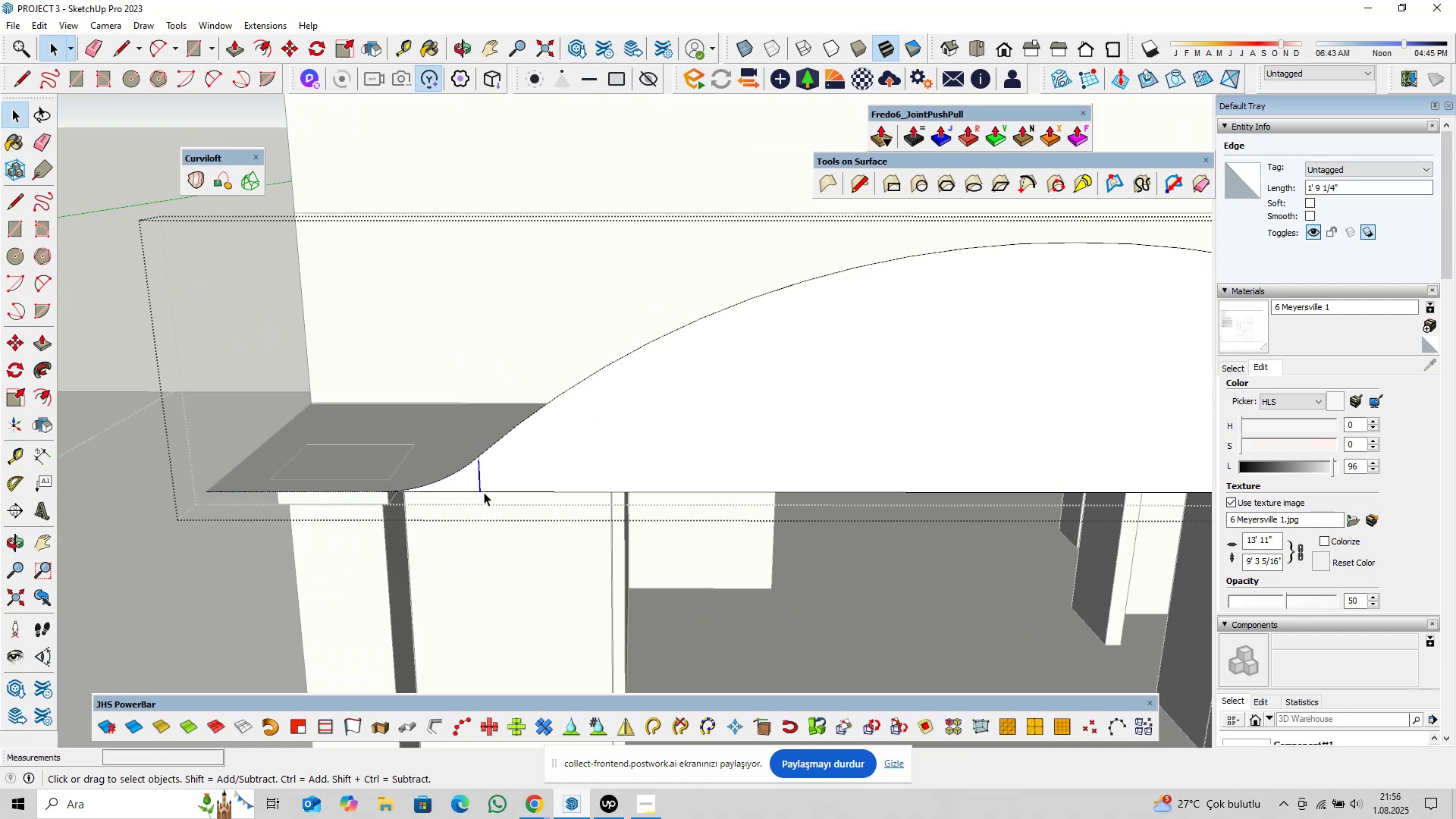 
key(Delete)
 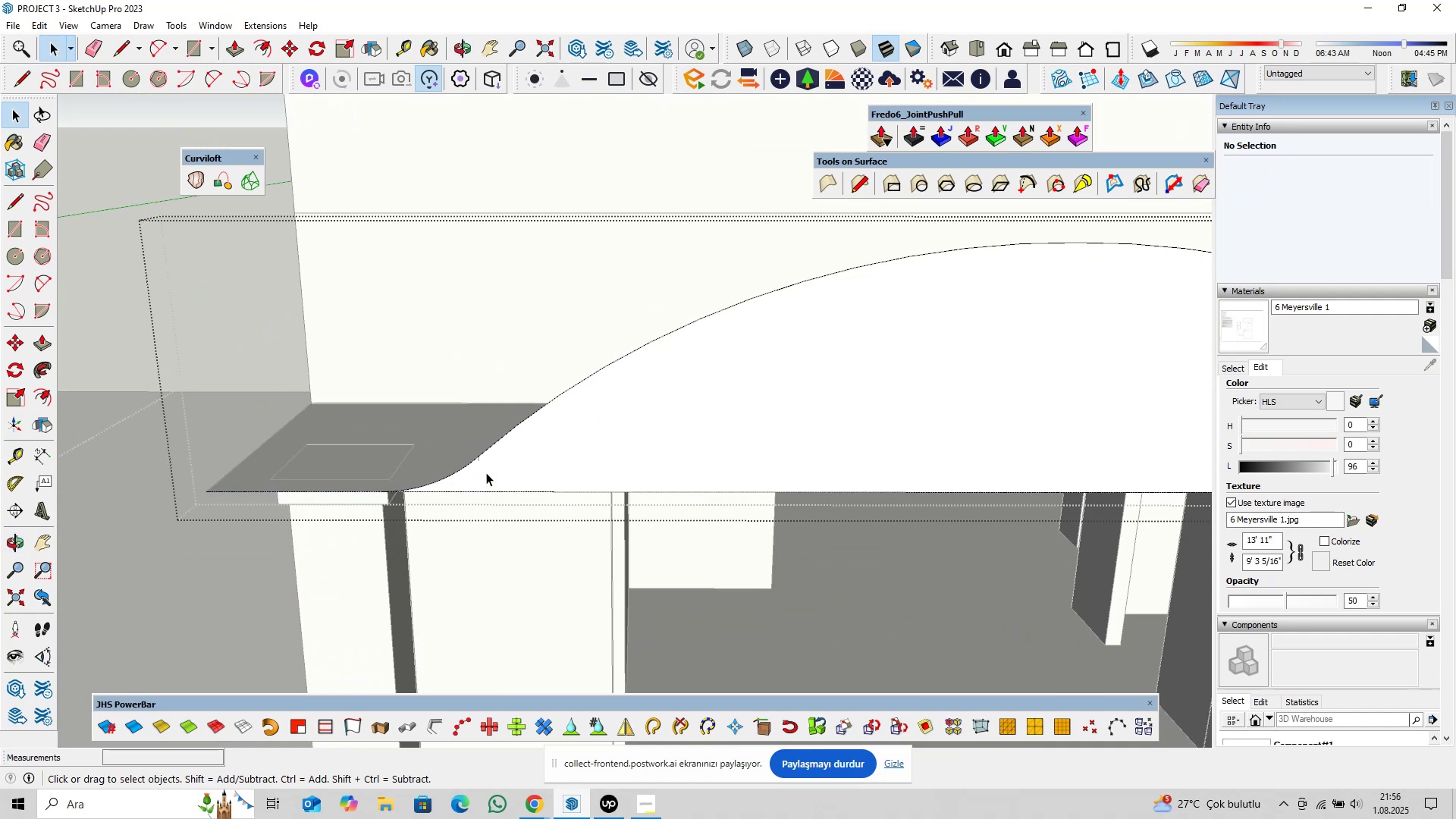 
scroll: coordinate [481, 463], scroll_direction: up, amount: 5.0
 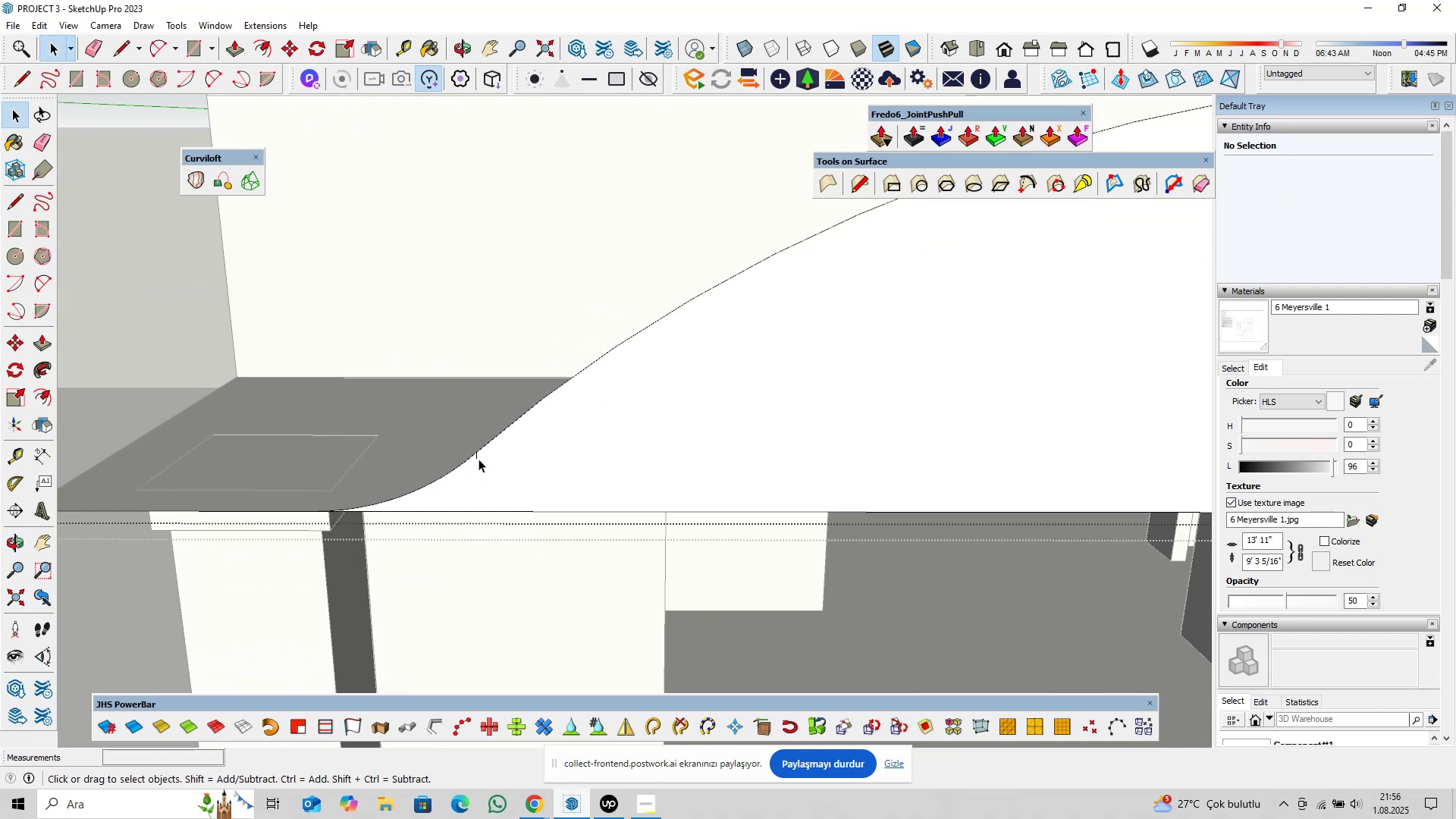 
left_click([478, 458])
 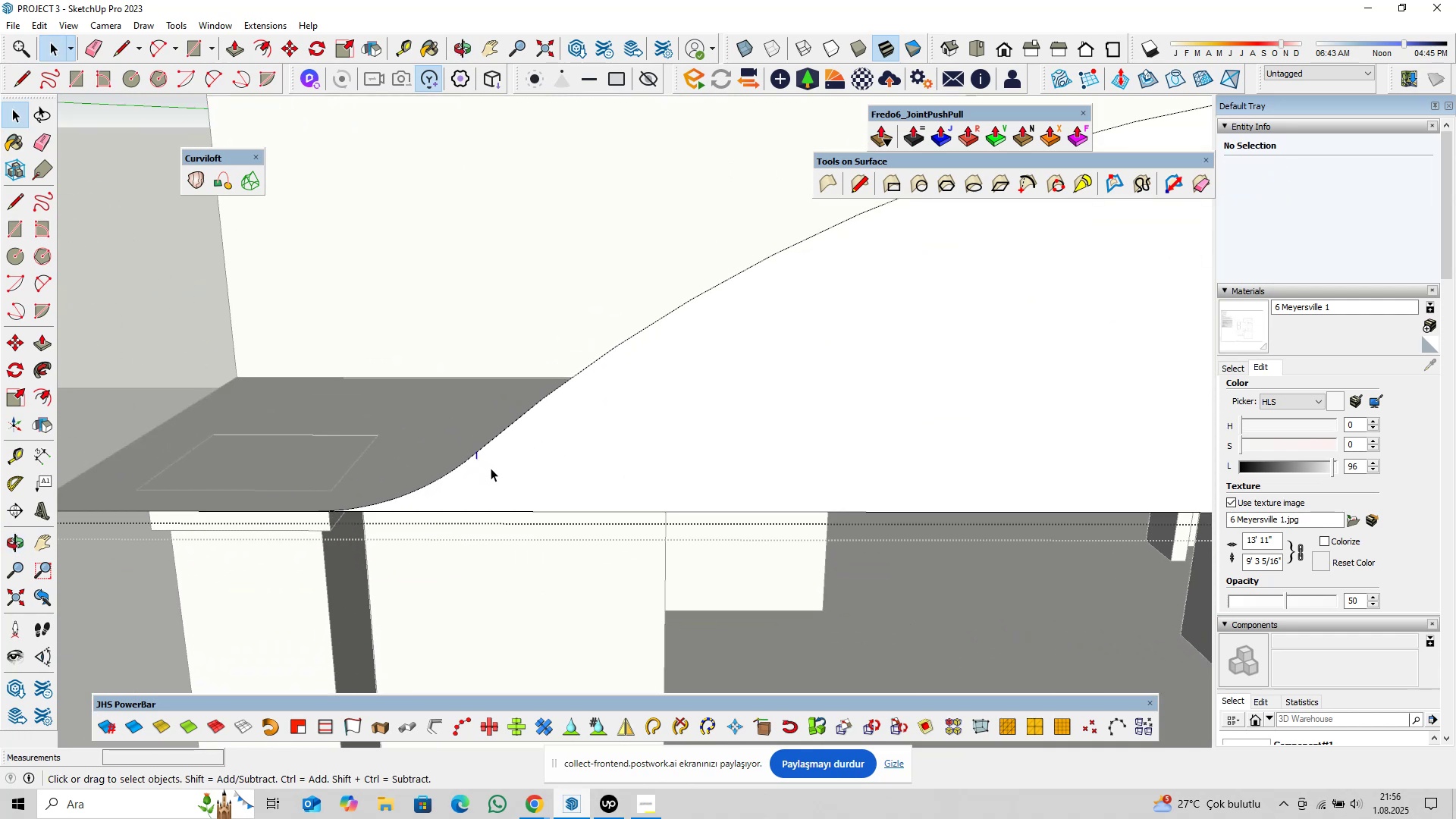 
key(Delete)
 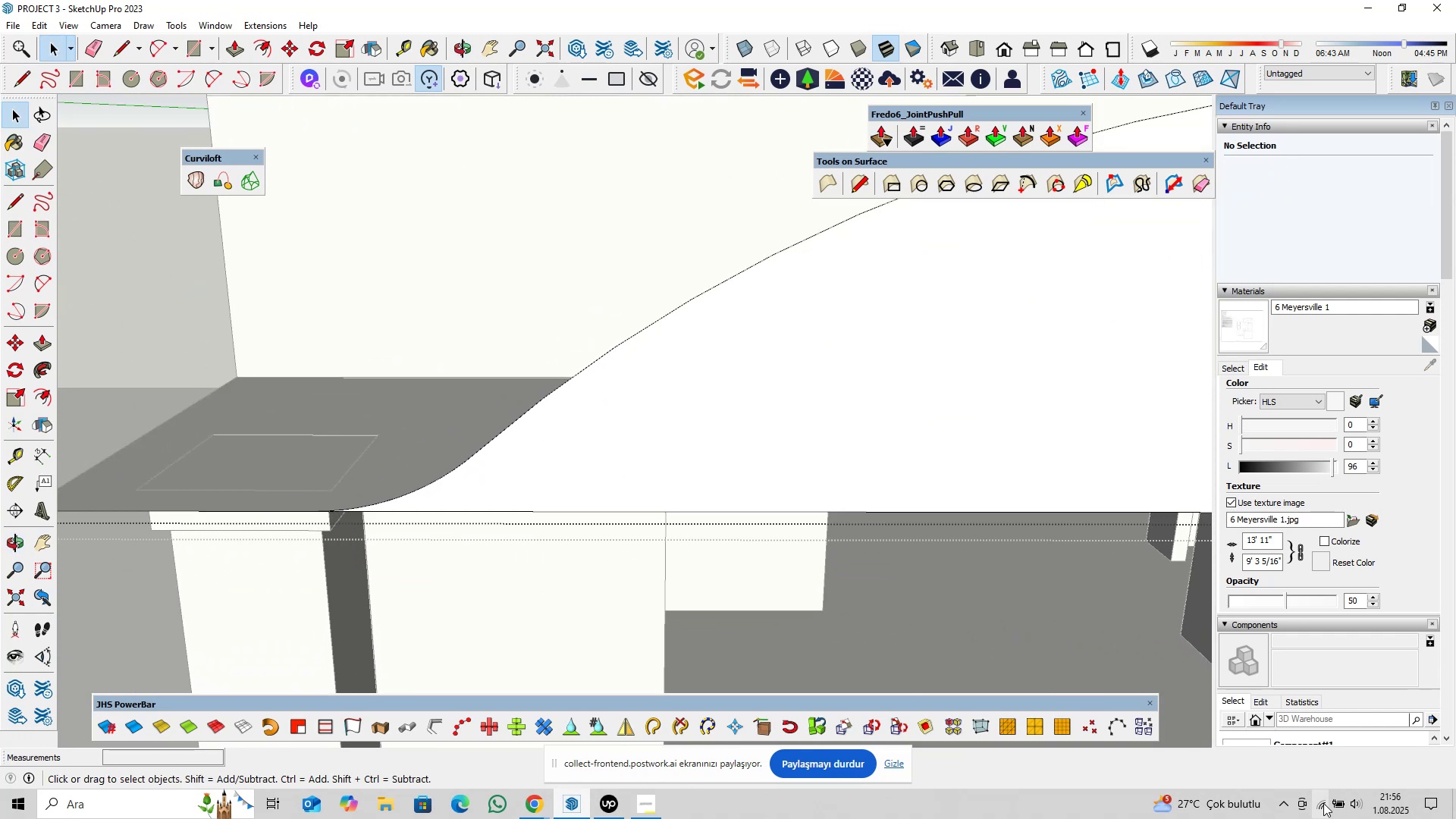 
left_click([1363, 803])
 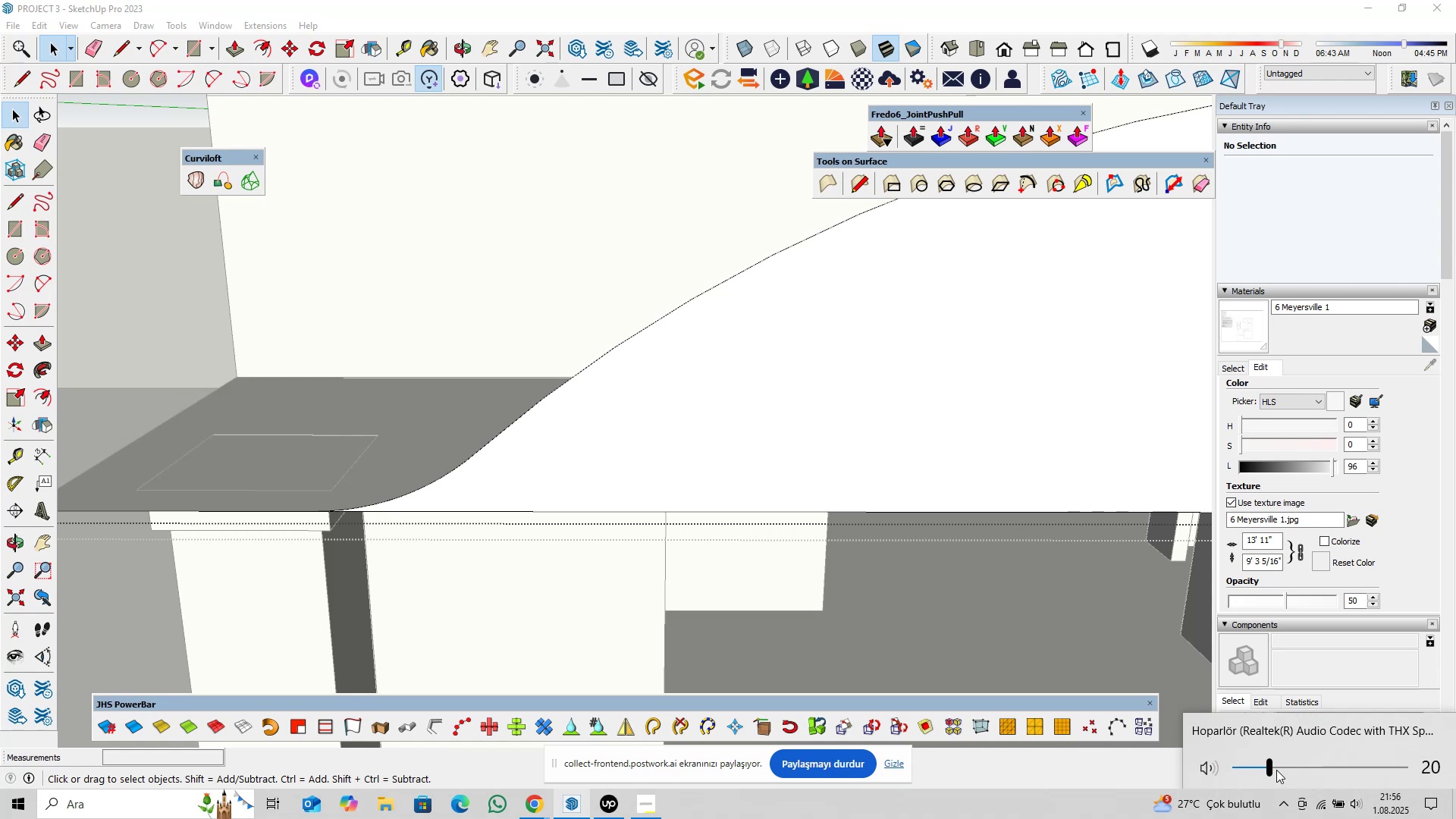 
left_click_drag(start_coordinate=[1254, 768], to_coordinate=[1259, 768])
 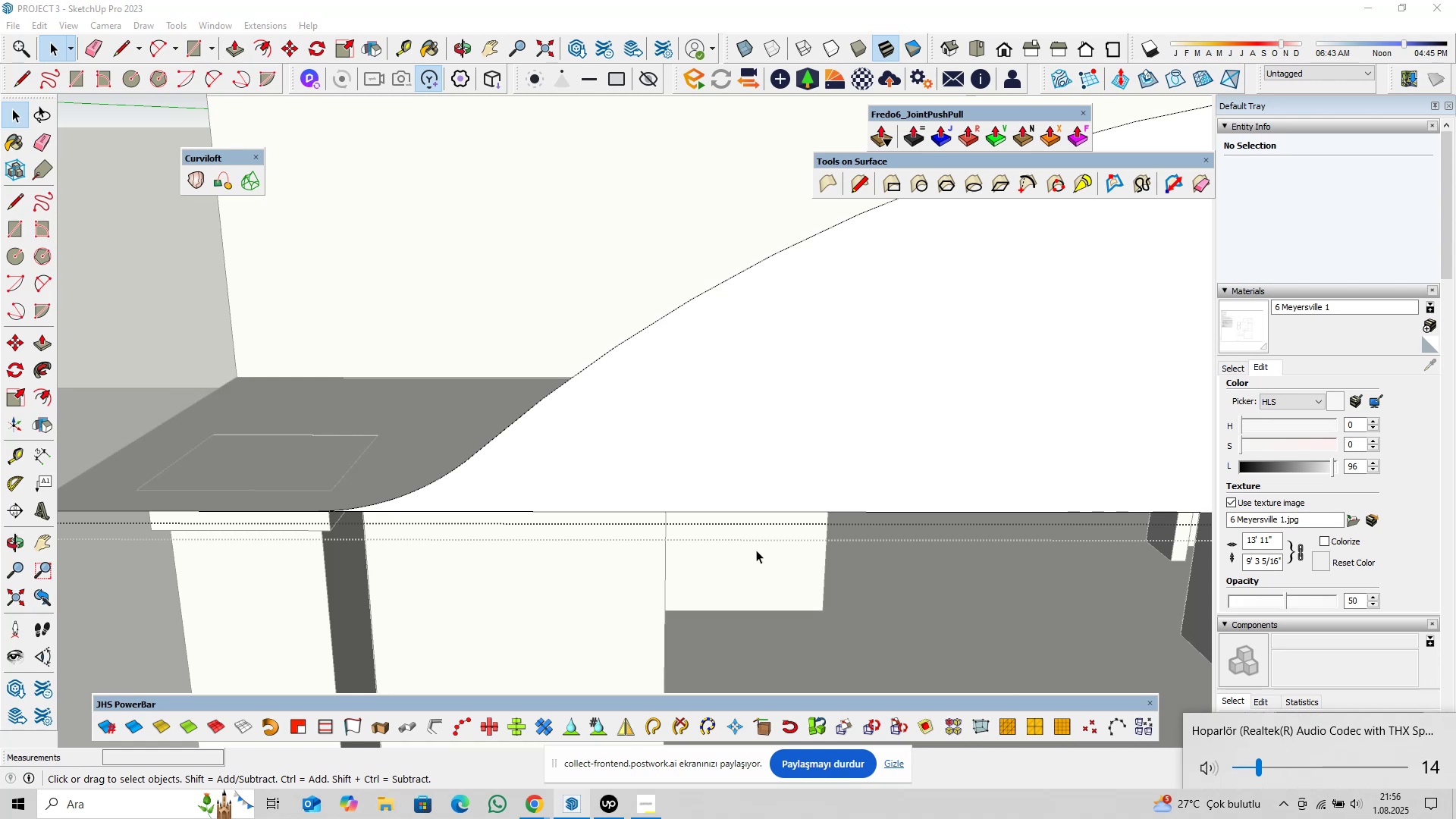 
scroll: coordinate [620, 513], scroll_direction: down, amount: 4.0
 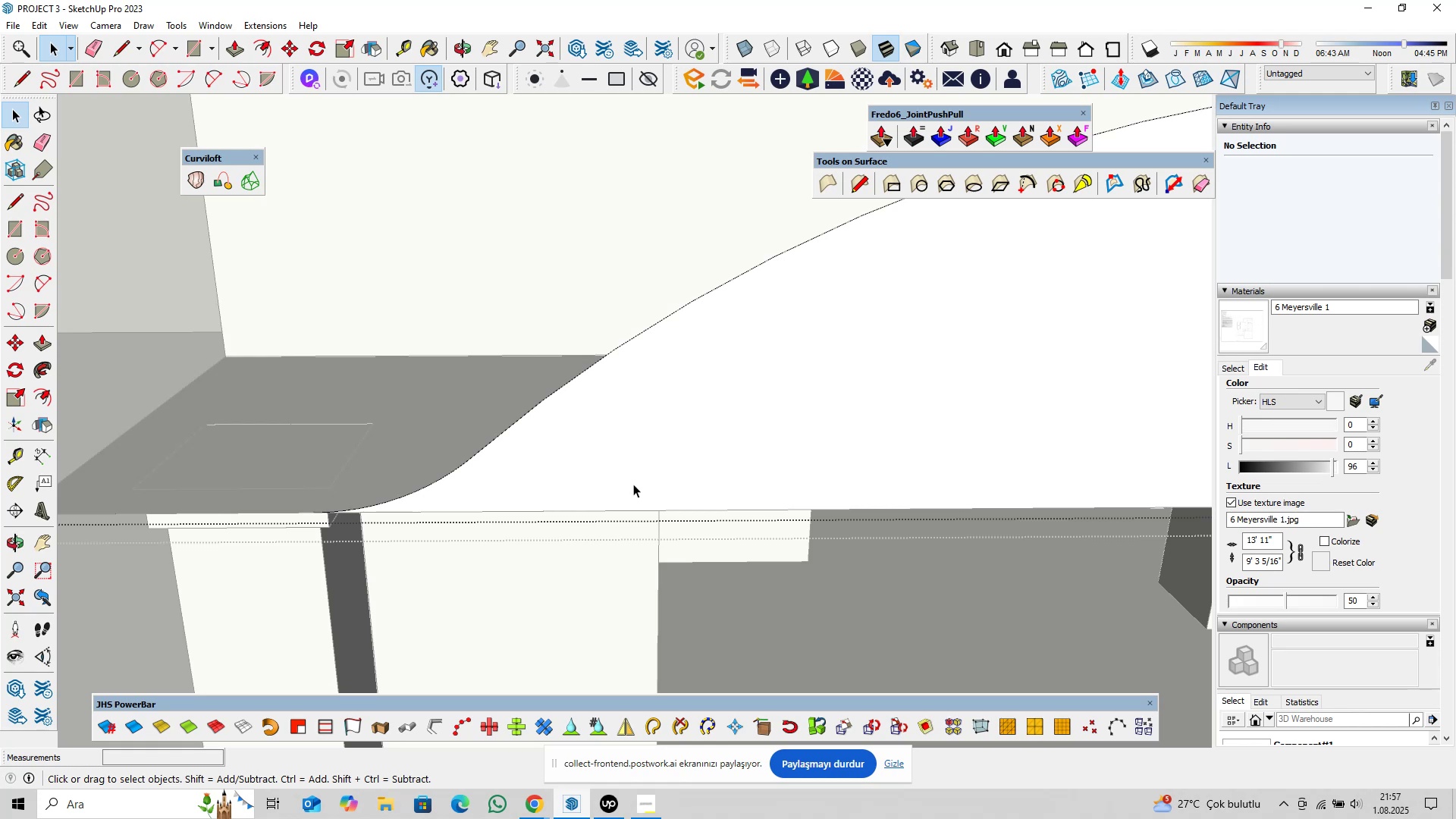 
wait(48.7)
 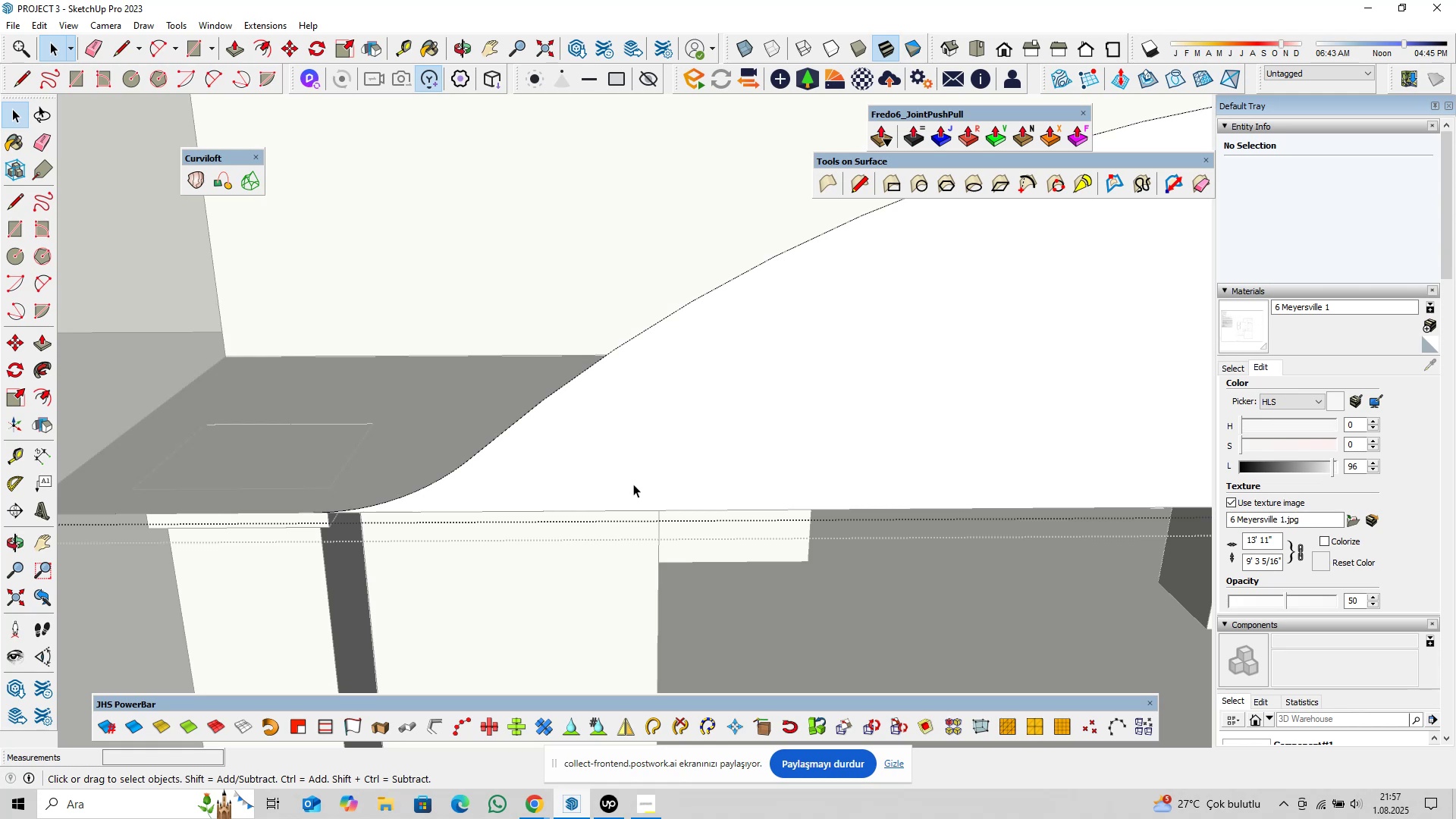 
scroll: coordinate [750, 424], scroll_direction: down, amount: 15.0
 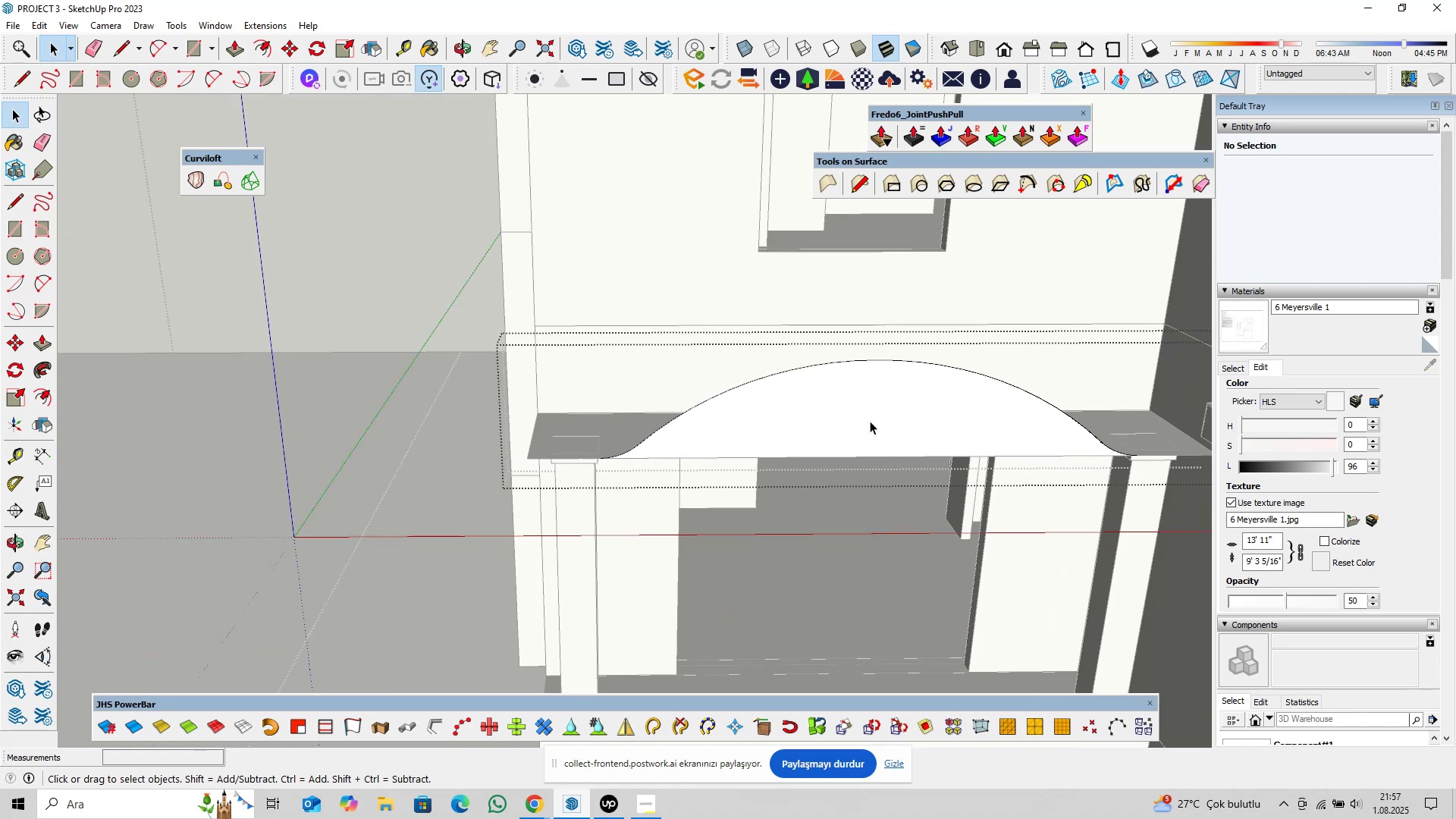 
hold_key(key=ShiftLeft, duration=0.47)
 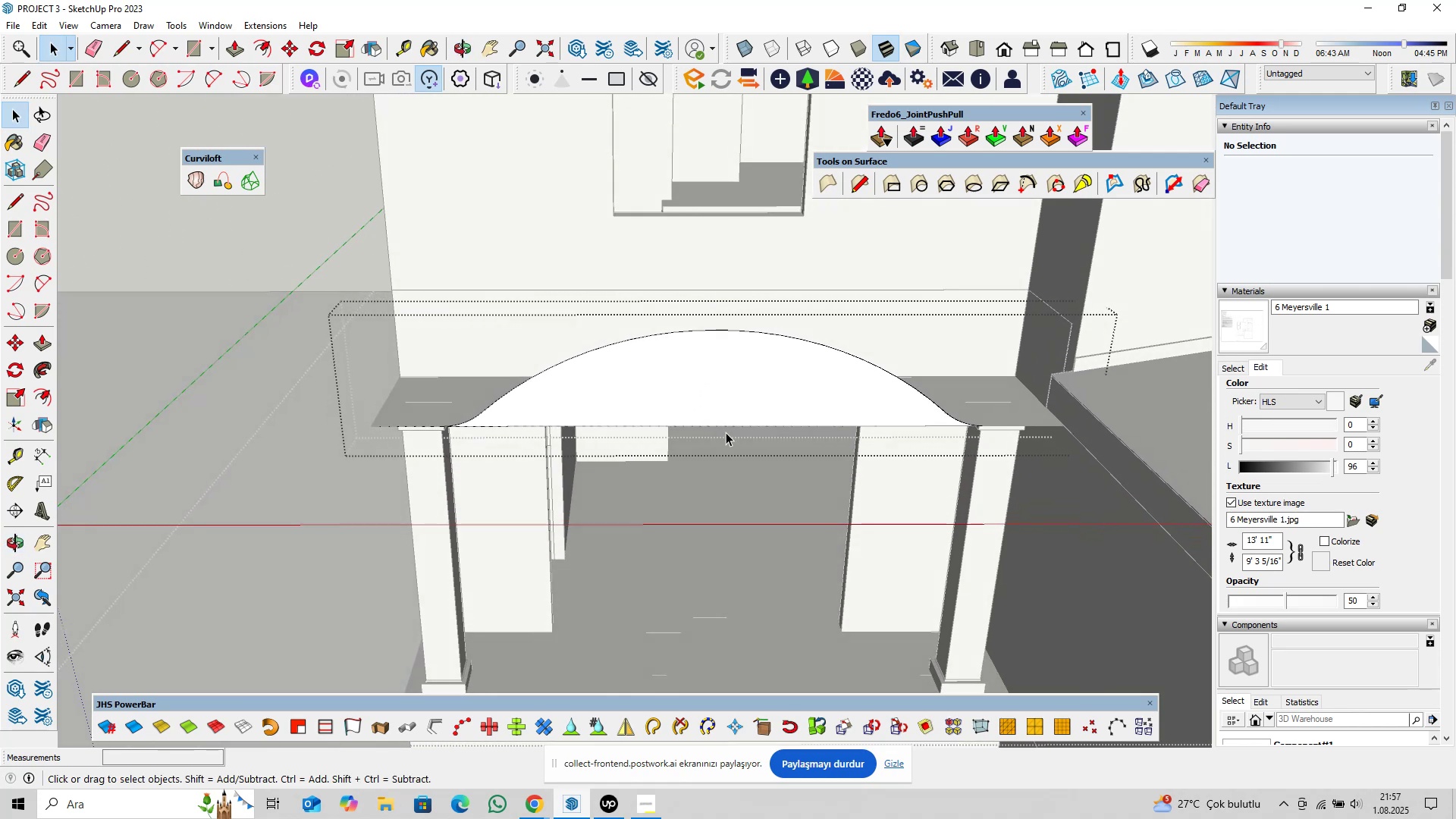 
scroll: coordinate [742, 432], scroll_direction: up, amount: 2.0
 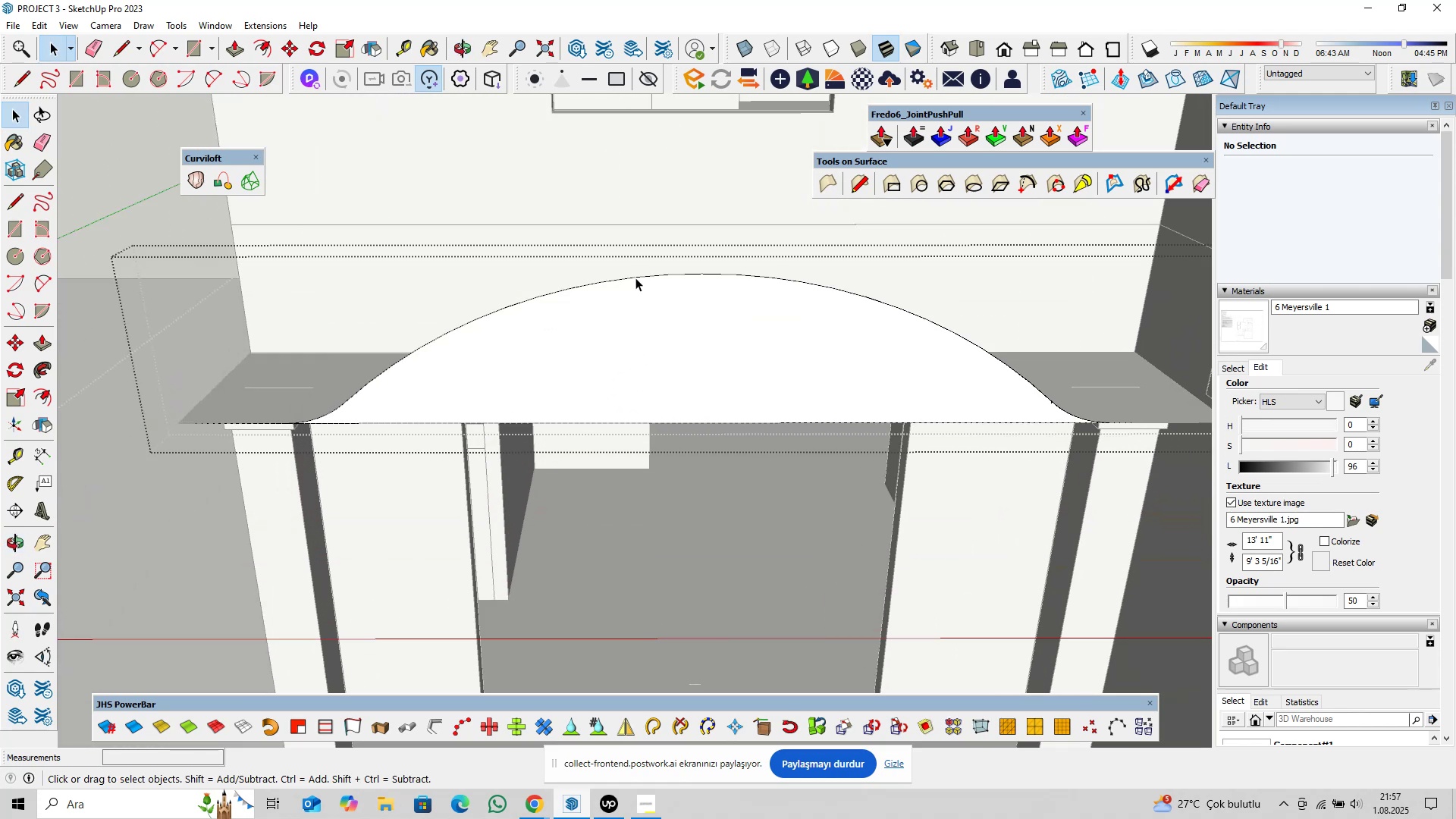 
left_click([638, 276])
 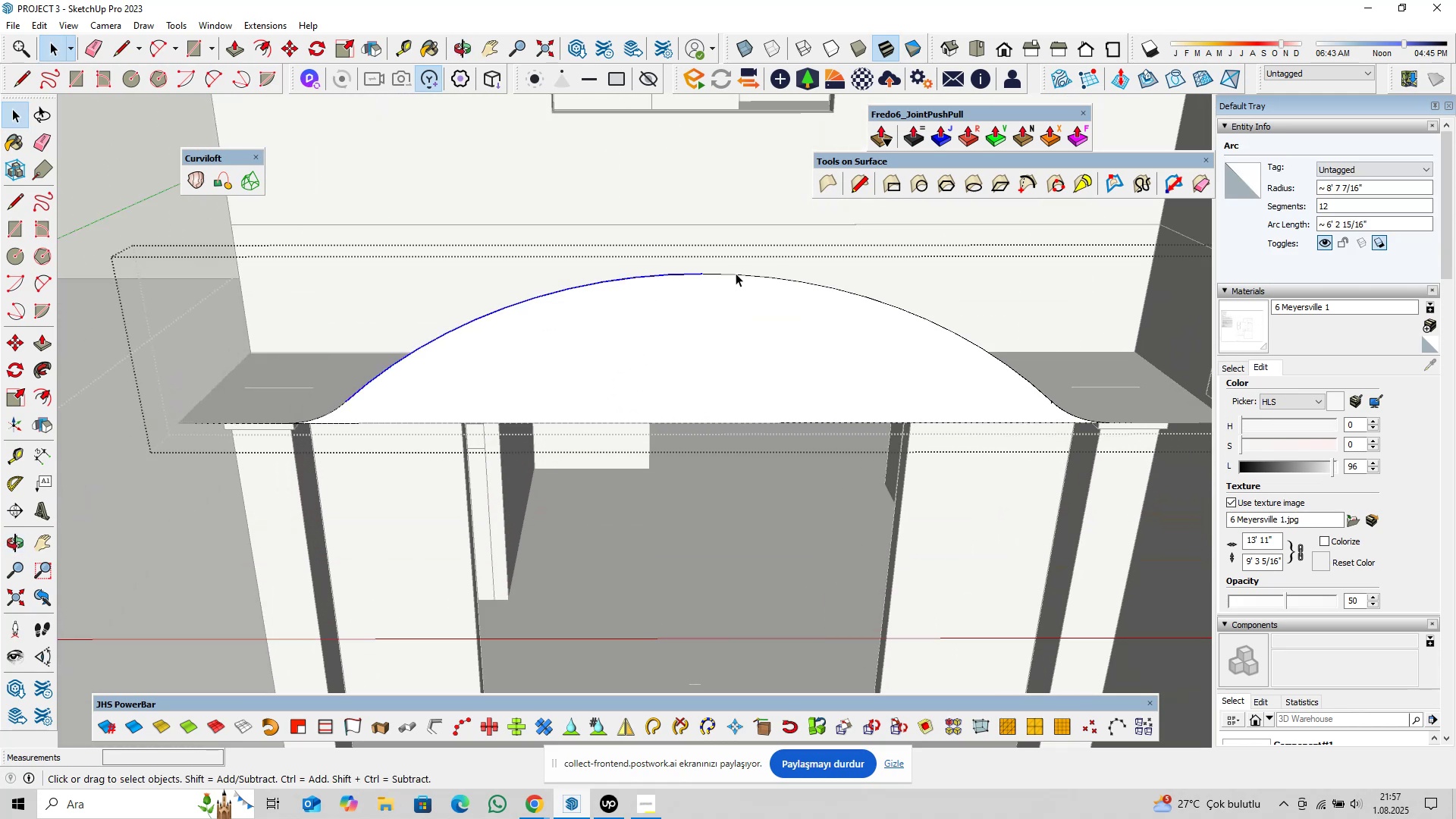 
double_click([682, 271])
 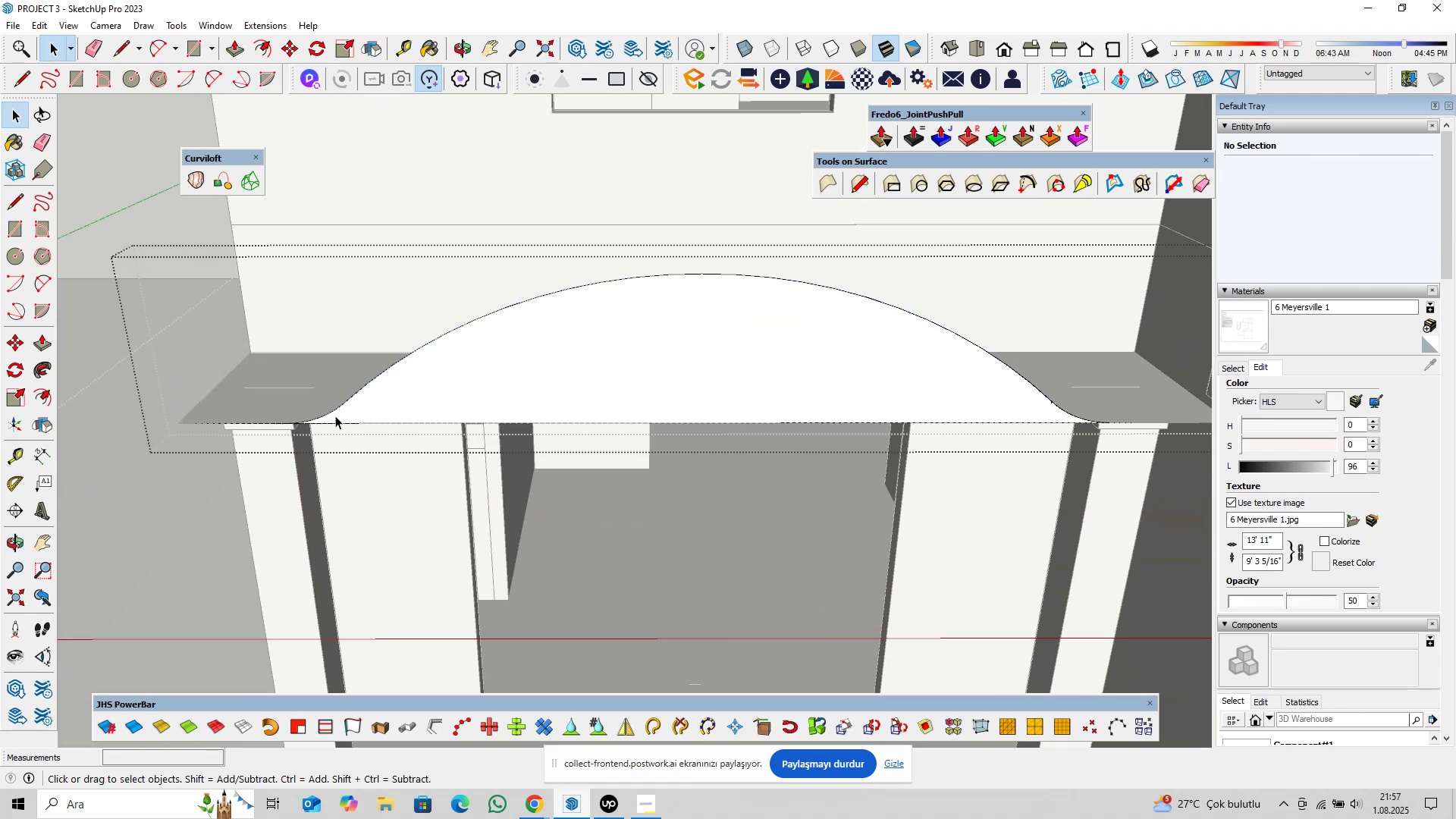 
left_click([329, 415])
 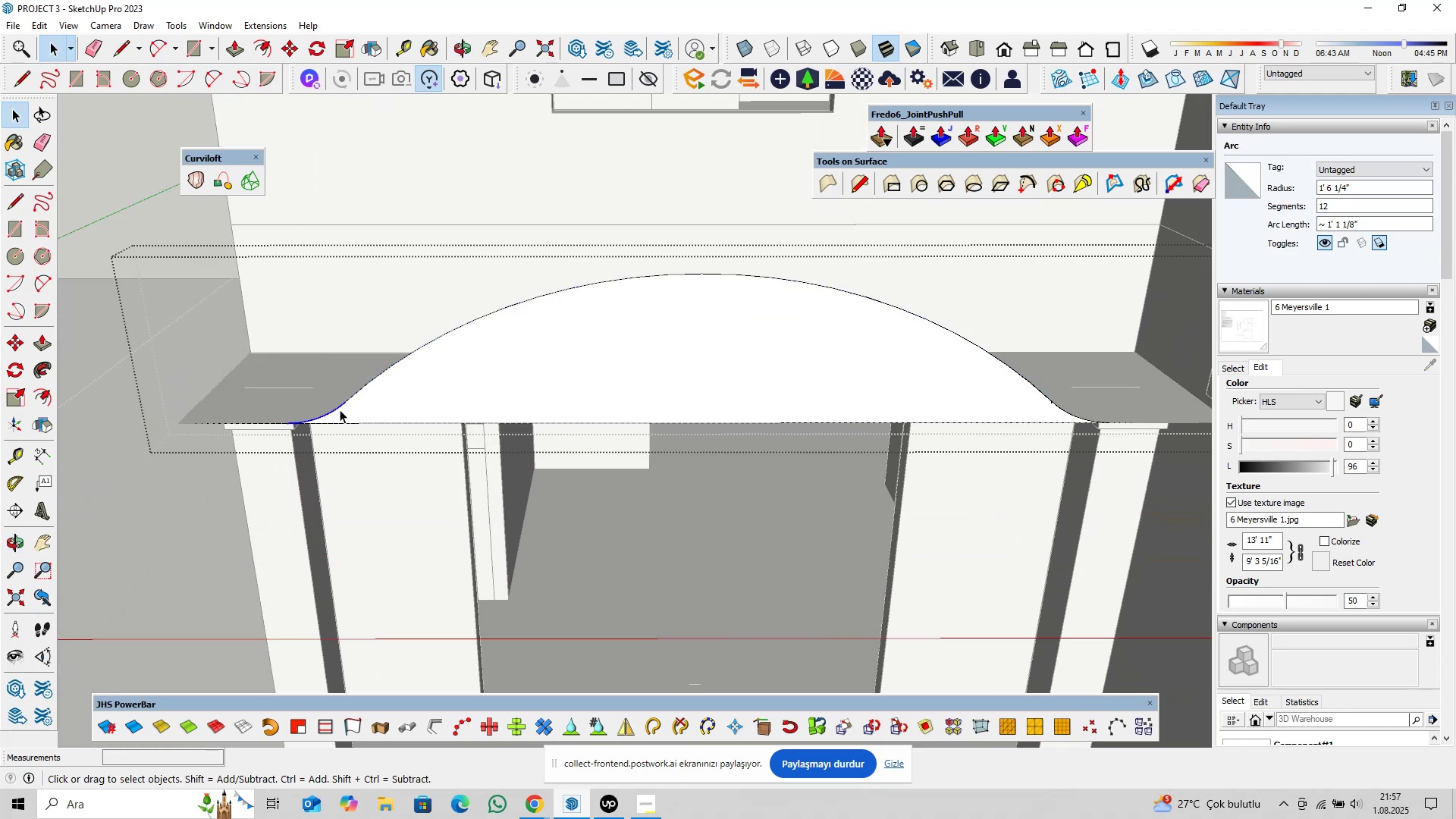 
scroll: coordinate [341, 411], scroll_direction: up, amount: 11.0
 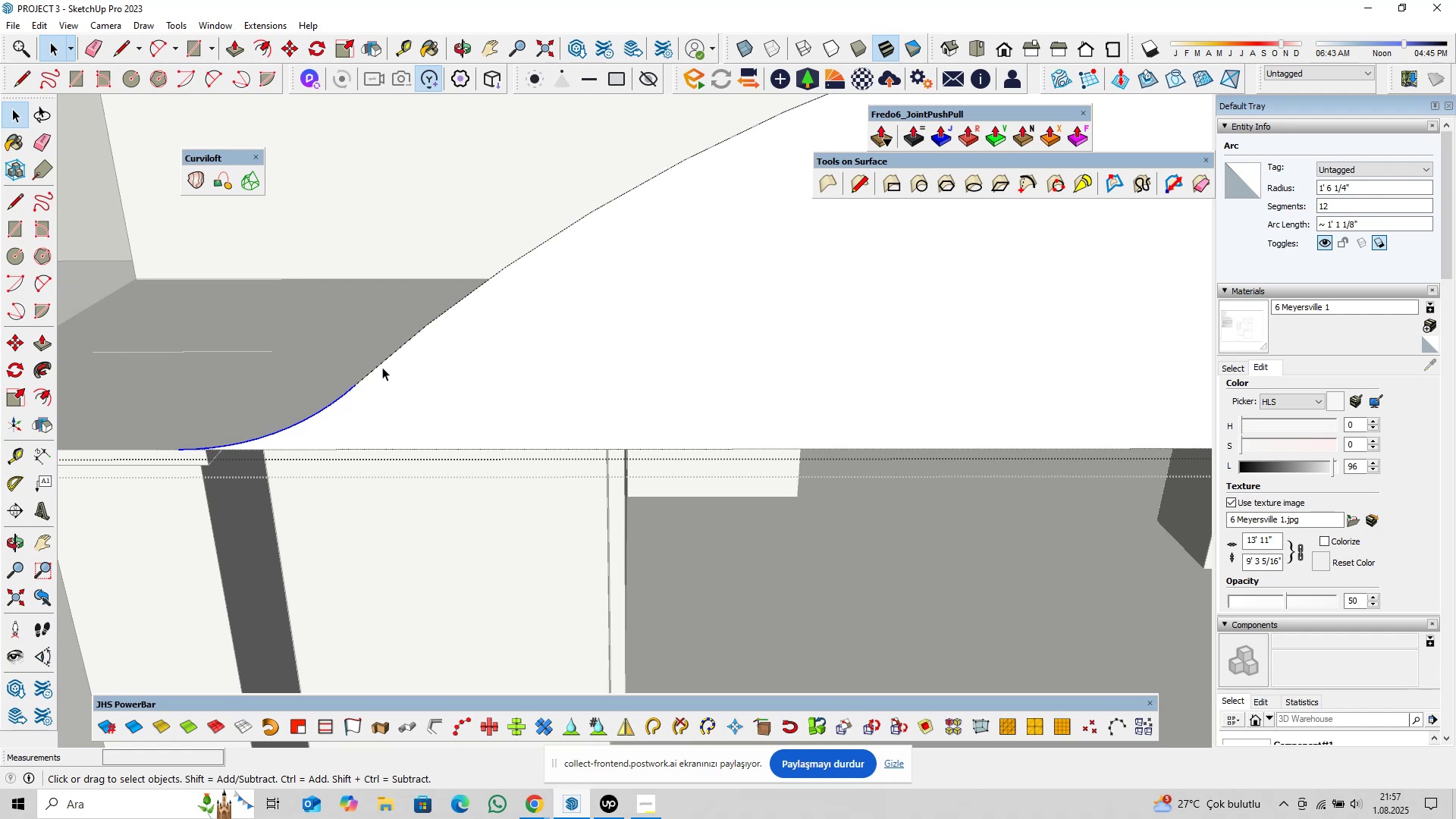 
left_click([382, 364])
 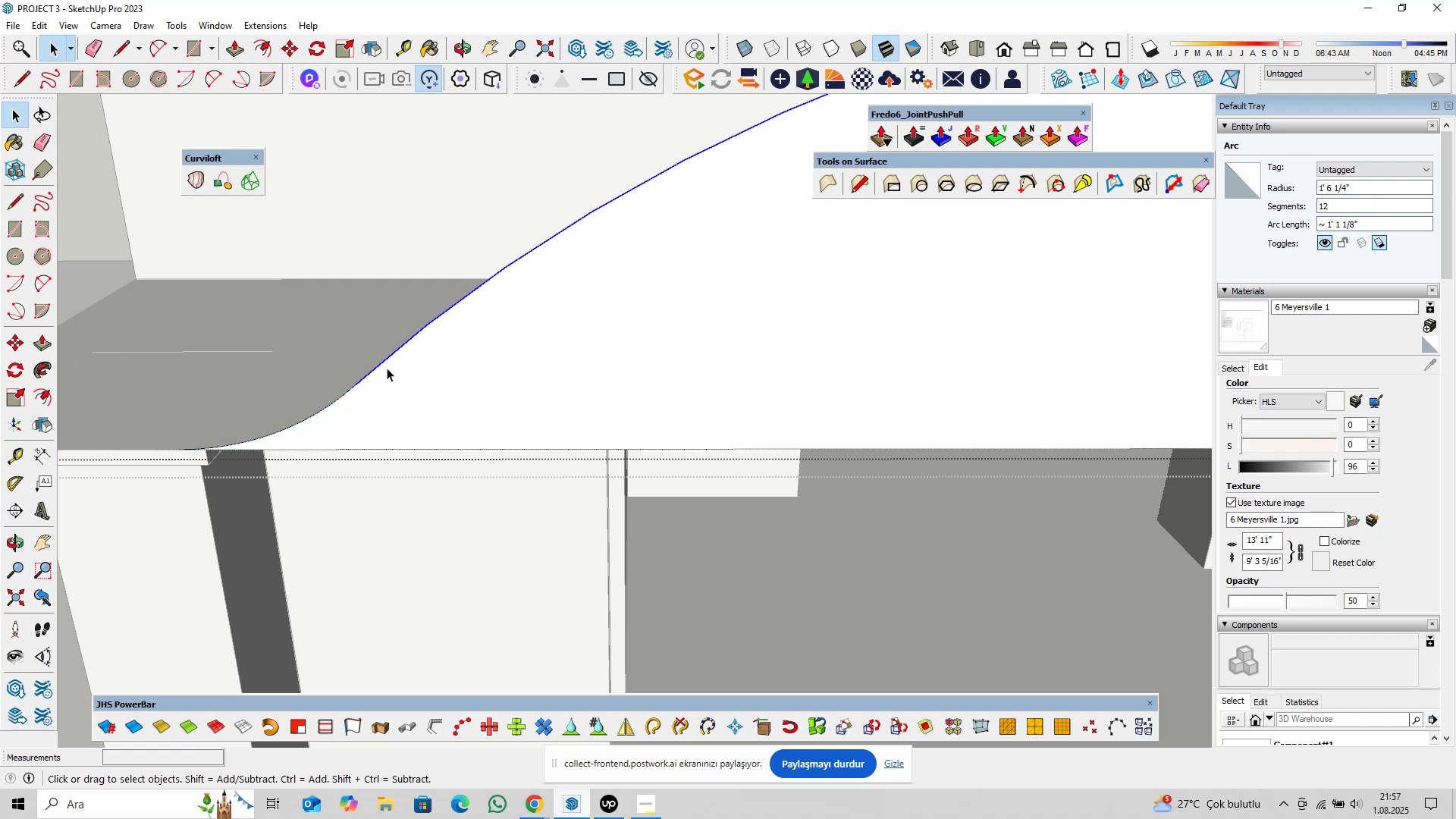 
scroll: coordinate [437, 380], scroll_direction: down, amount: 6.0
 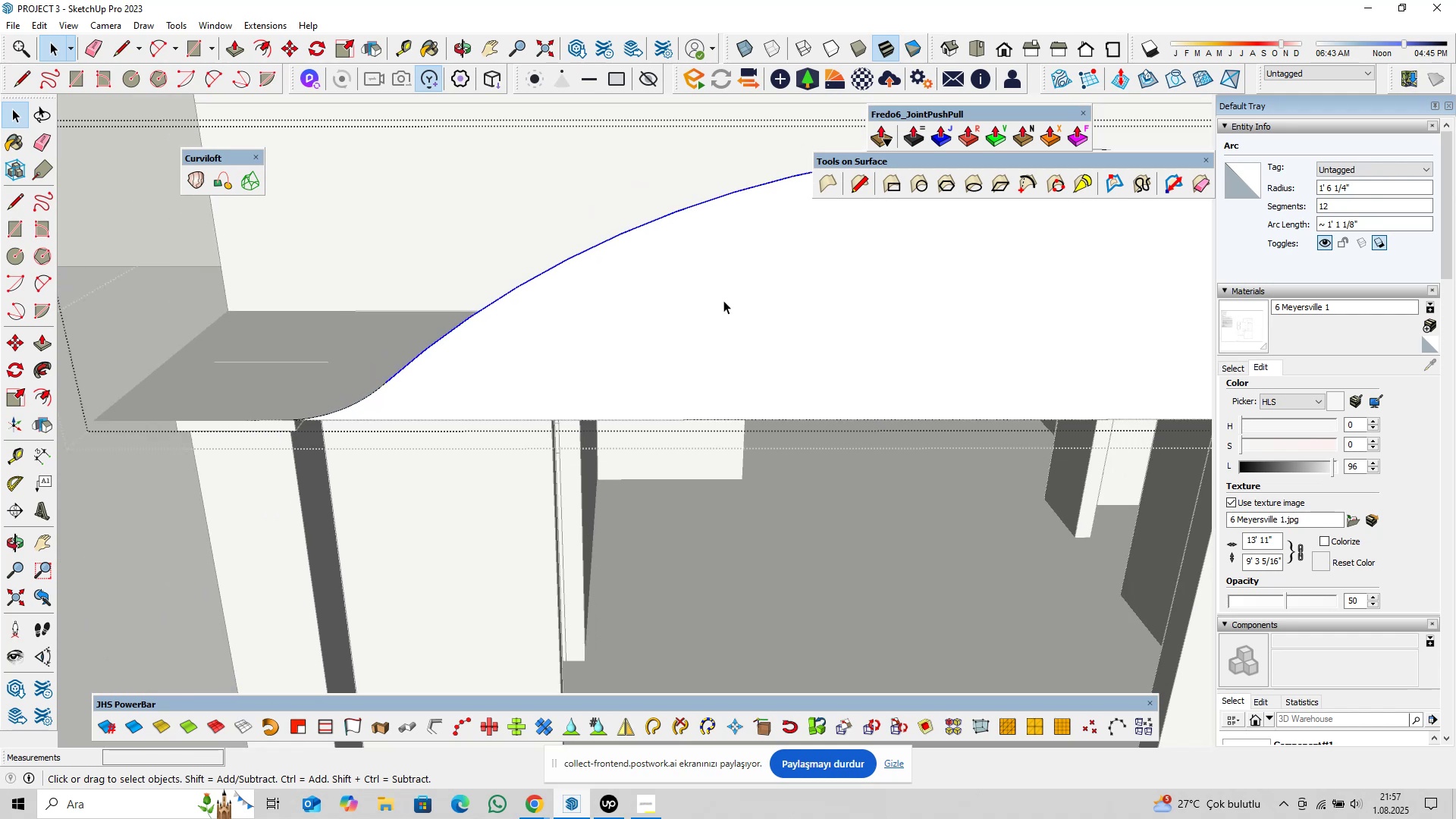 
type(24)
 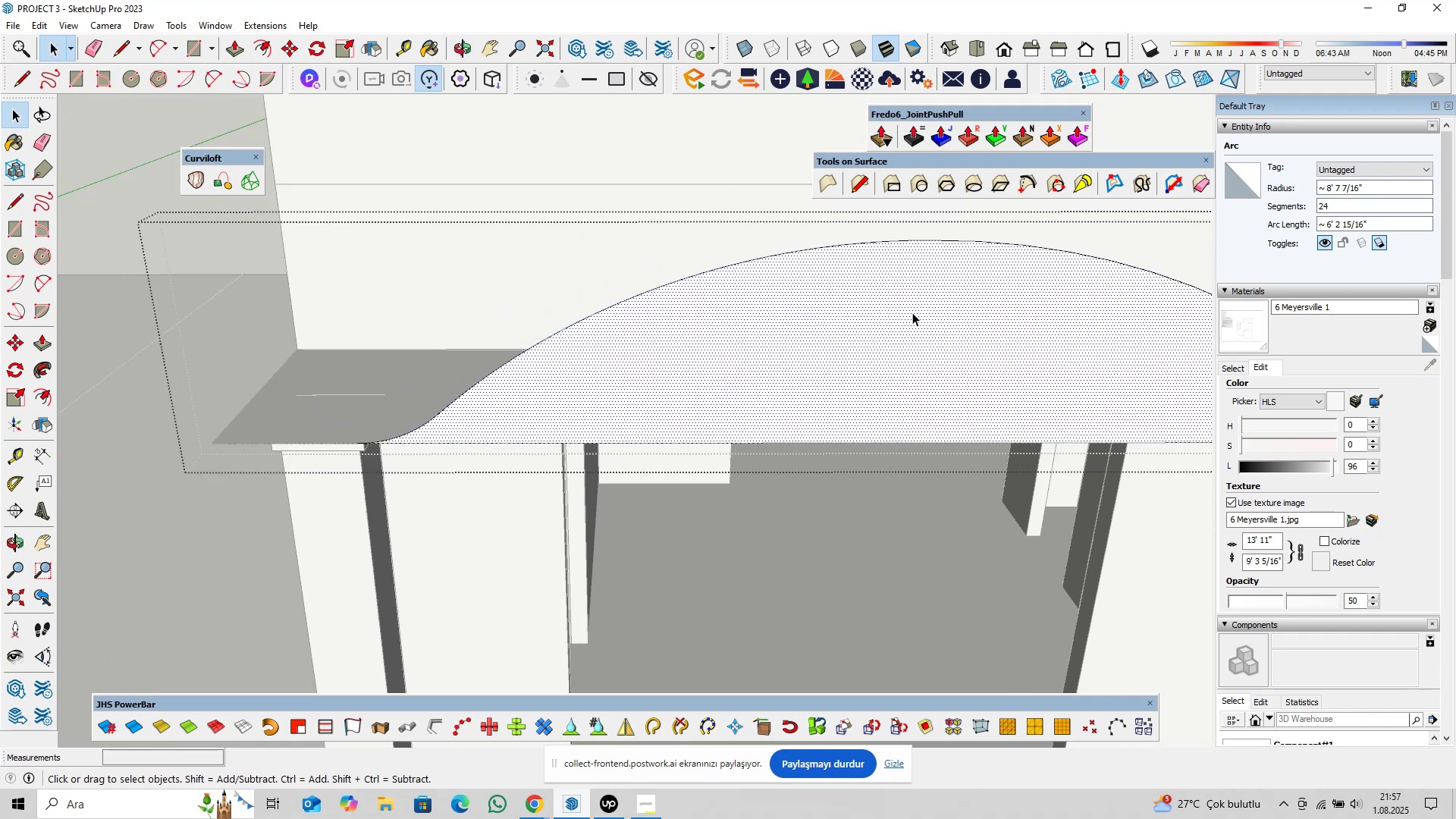 
left_click_drag(start_coordinate=[1338, 206], to_coordinate=[1305, 209])
 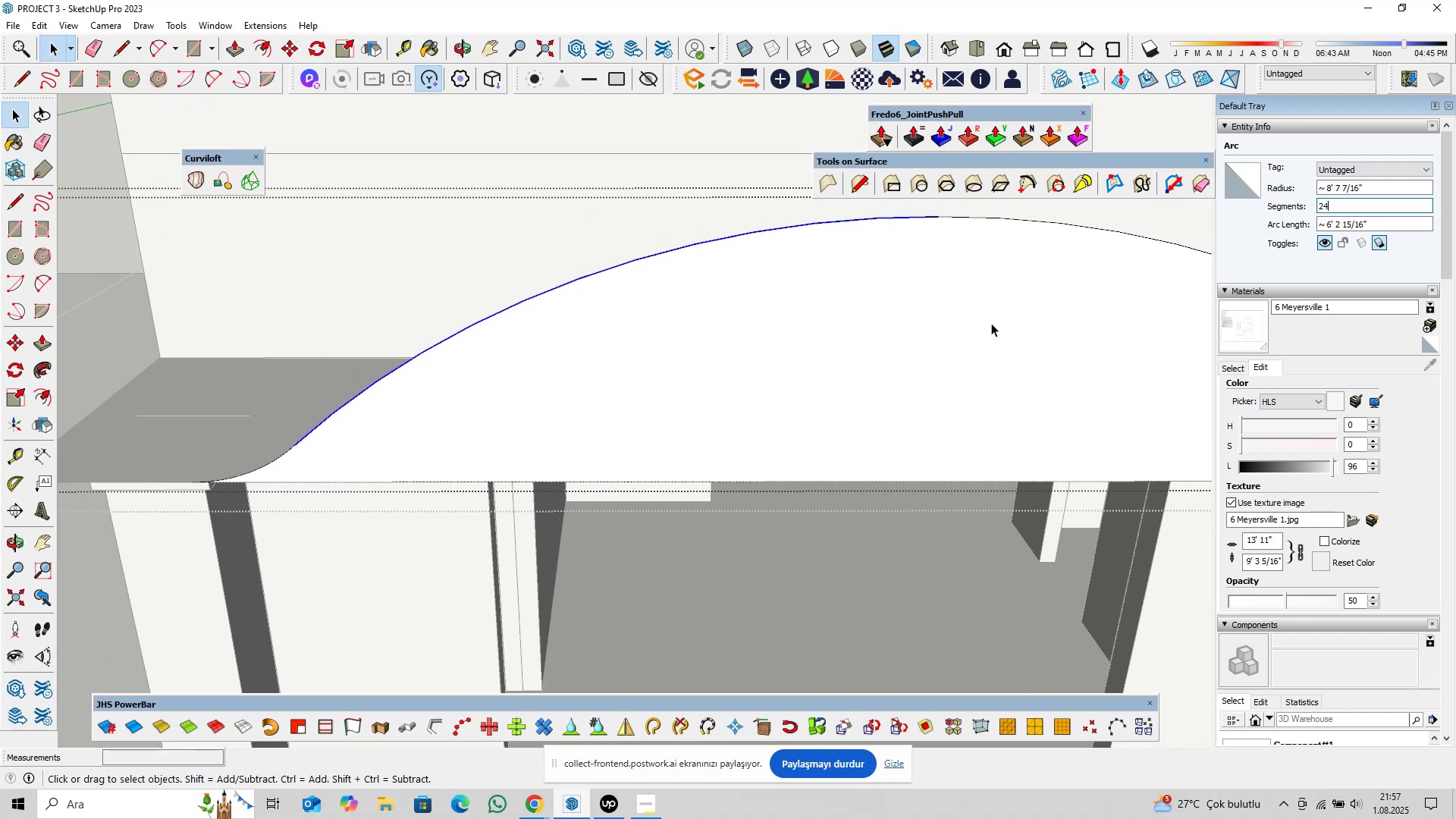 
left_click([940, 318])
 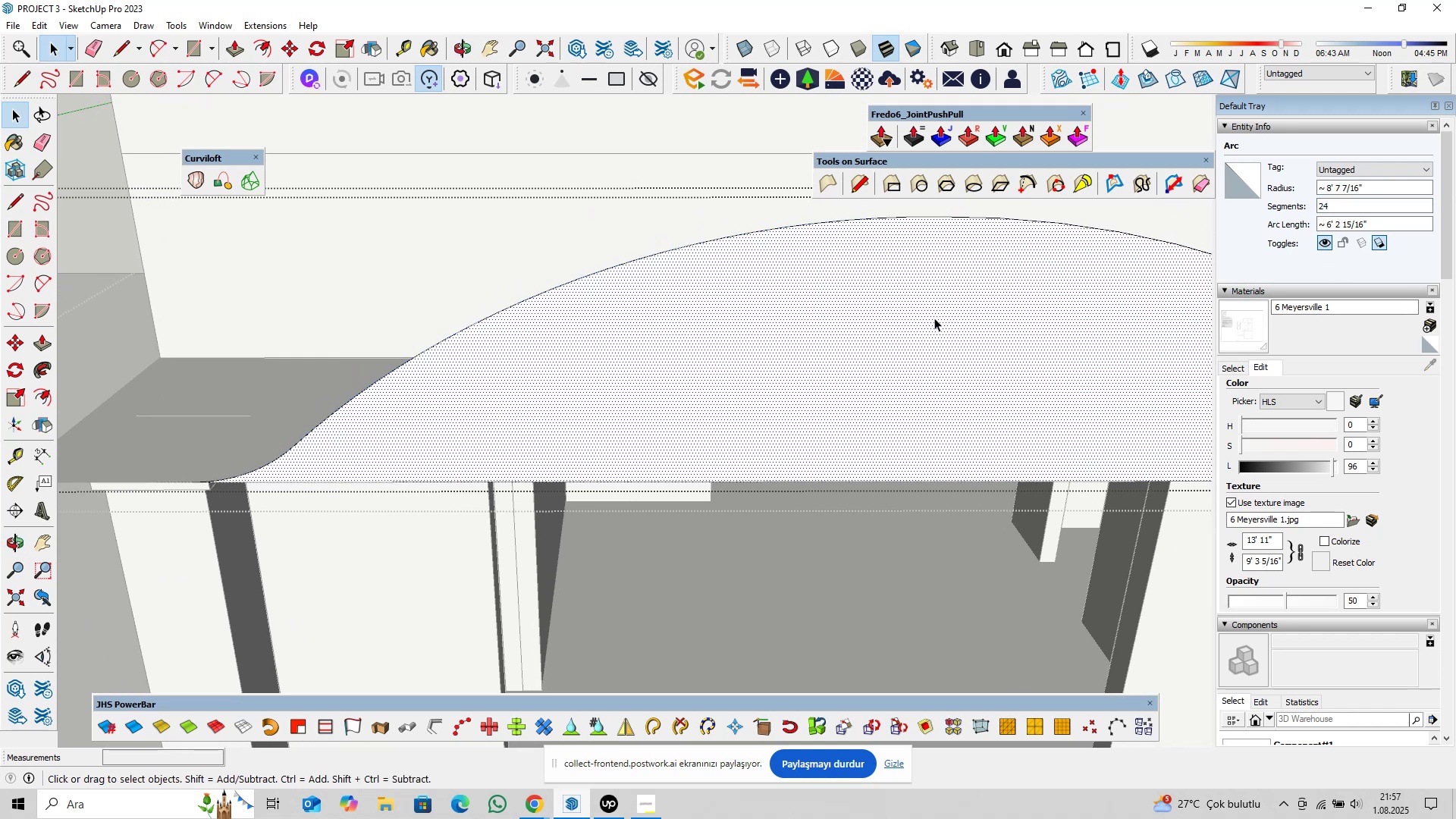 
scroll: coordinate [915, 309], scroll_direction: down, amount: 5.0
 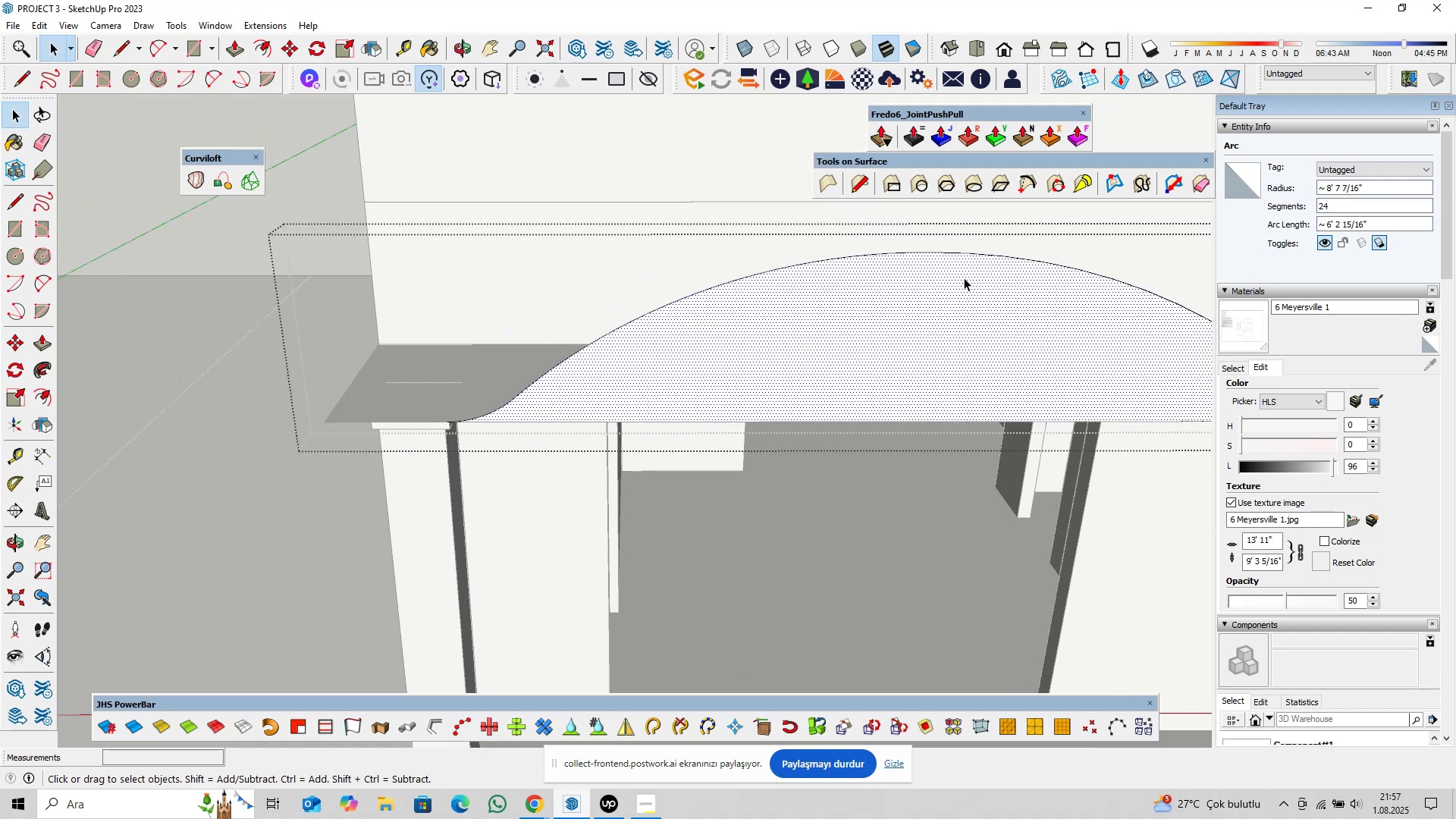 
hold_key(key=ShiftLeft, duration=0.32)
 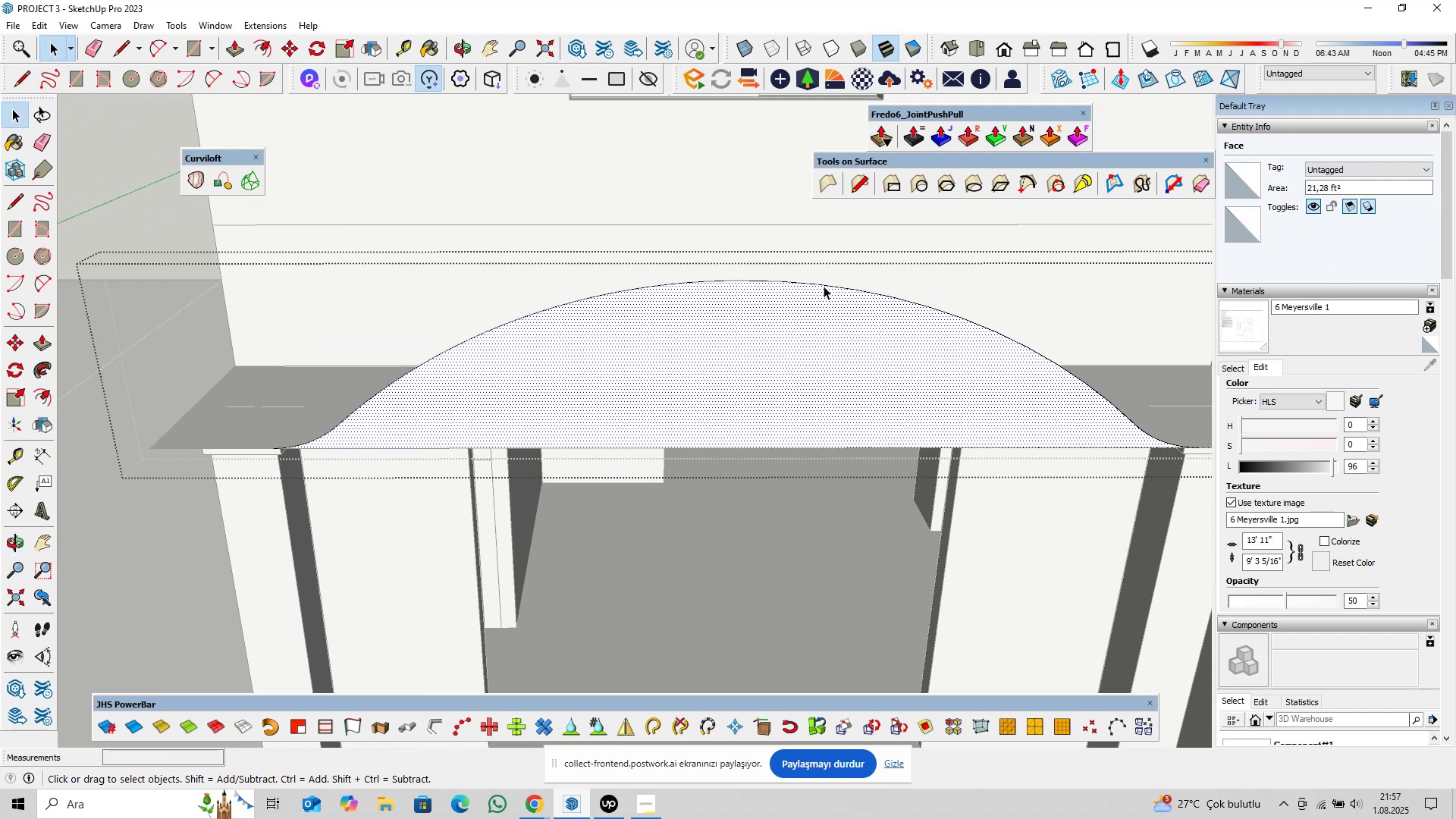 
left_click([824, 286])
 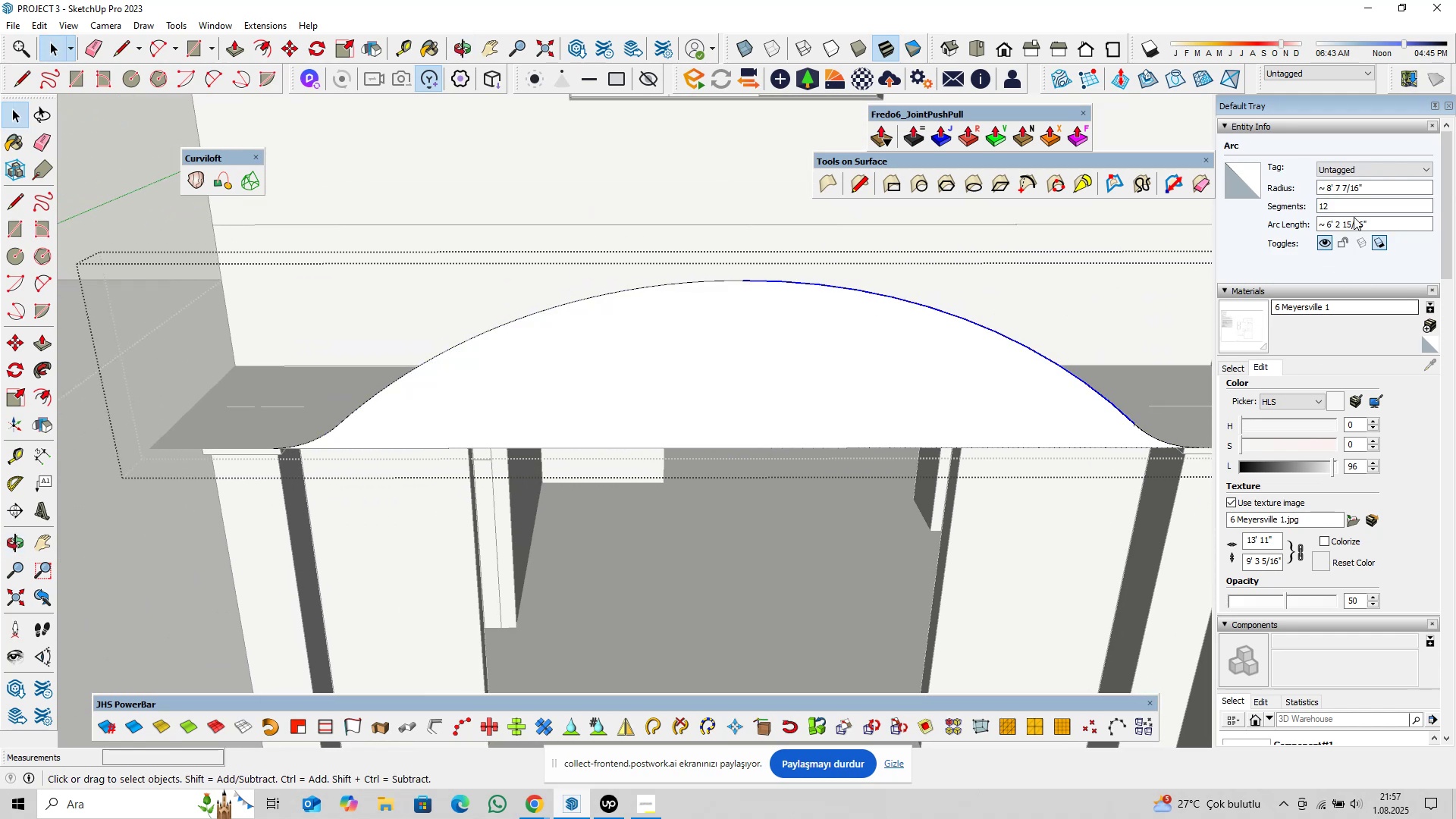 
left_click_drag(start_coordinate=[1351, 203], to_coordinate=[1291, 212])
 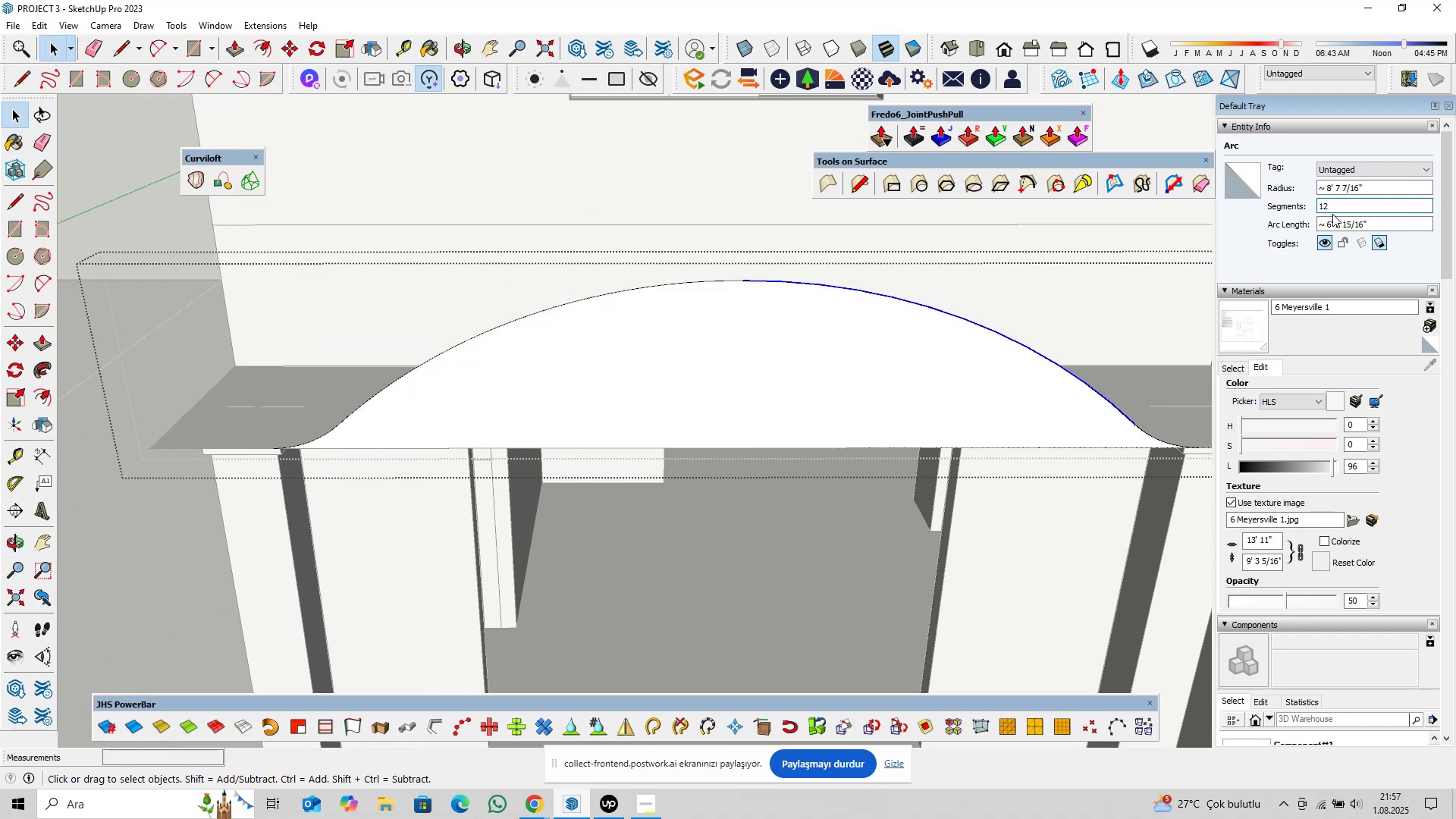 
left_click_drag(start_coordinate=[1335, 208], to_coordinate=[1307, 212])
 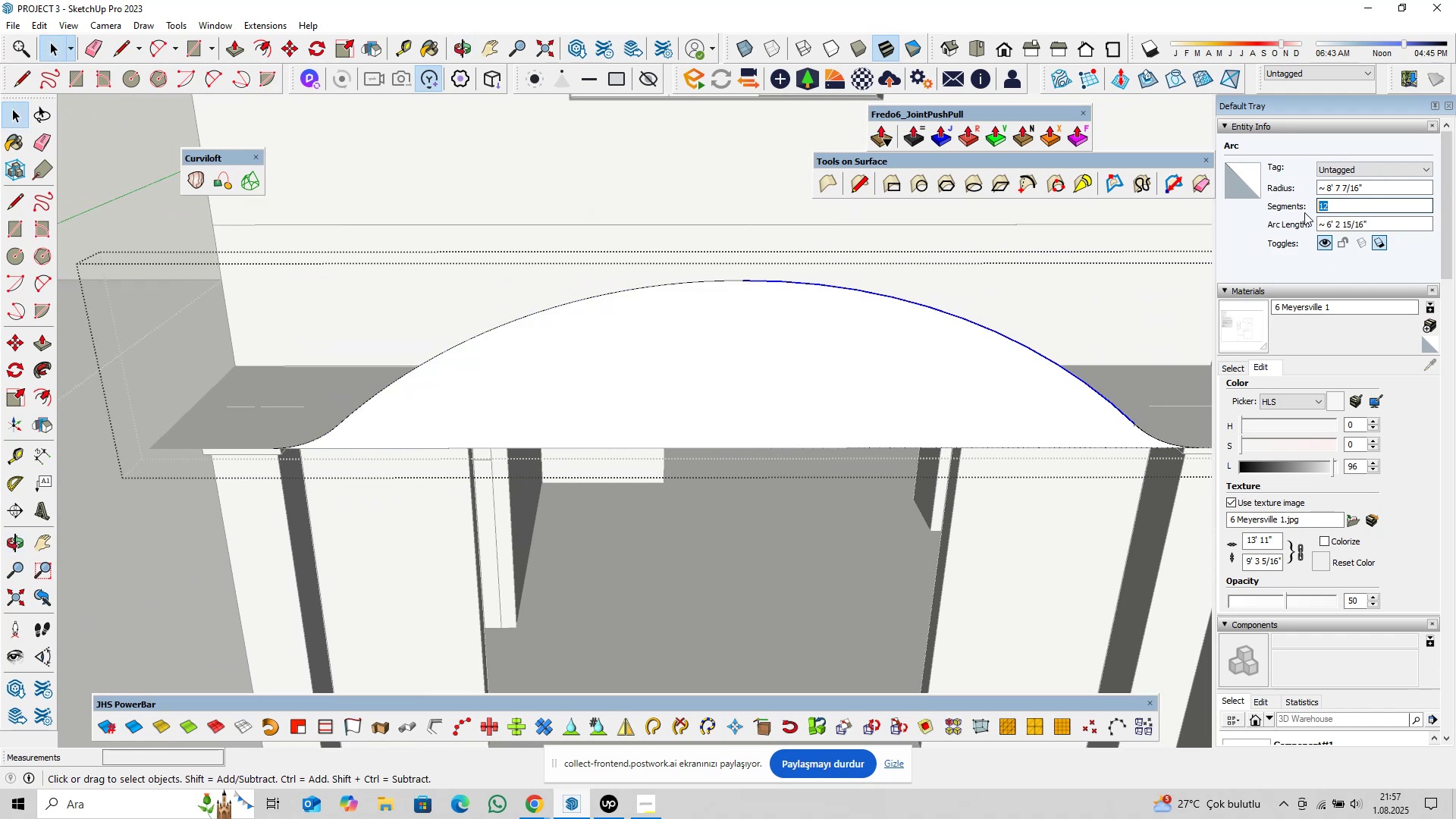 
type(24)
 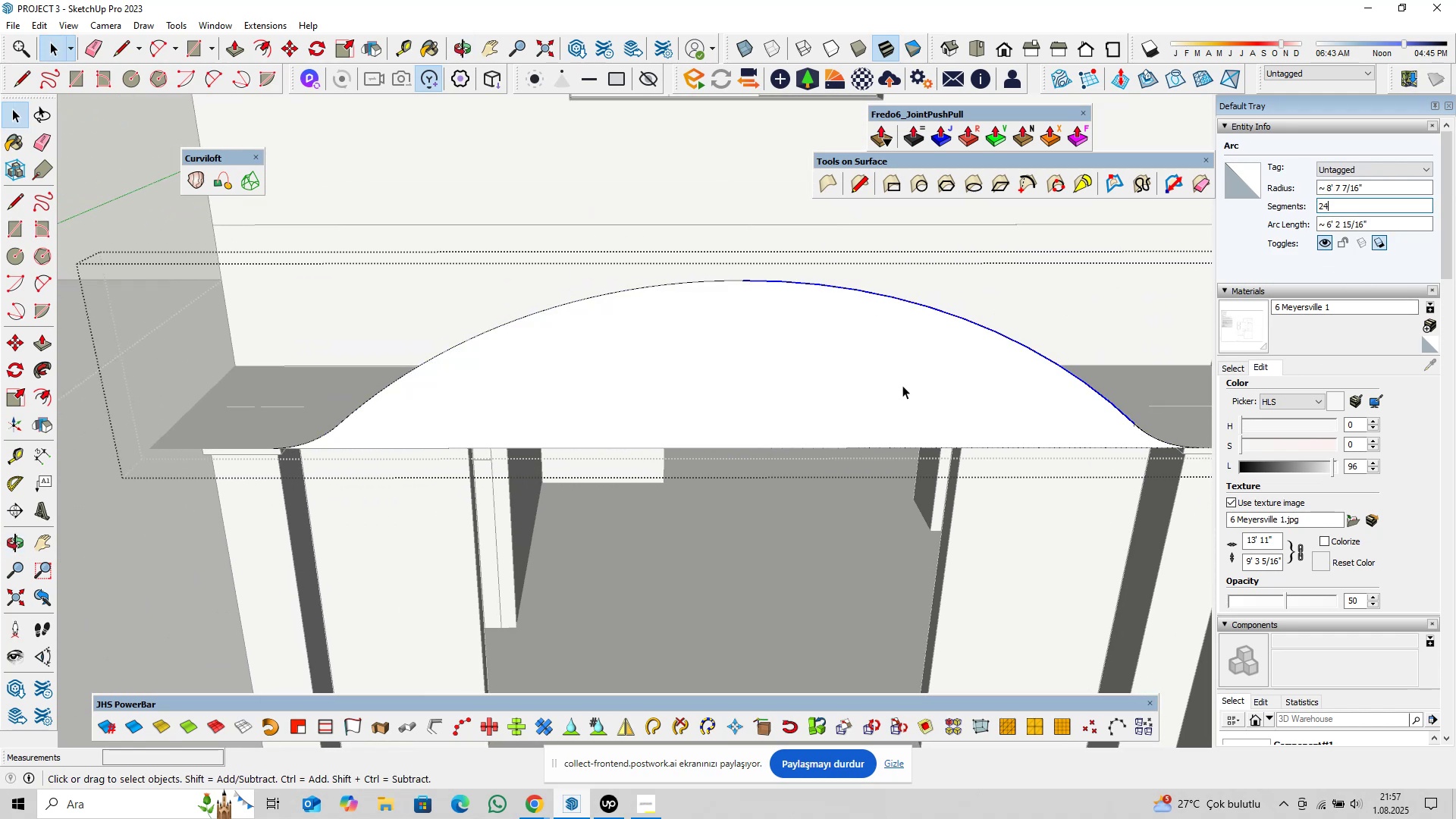 
left_click([902, 385])
 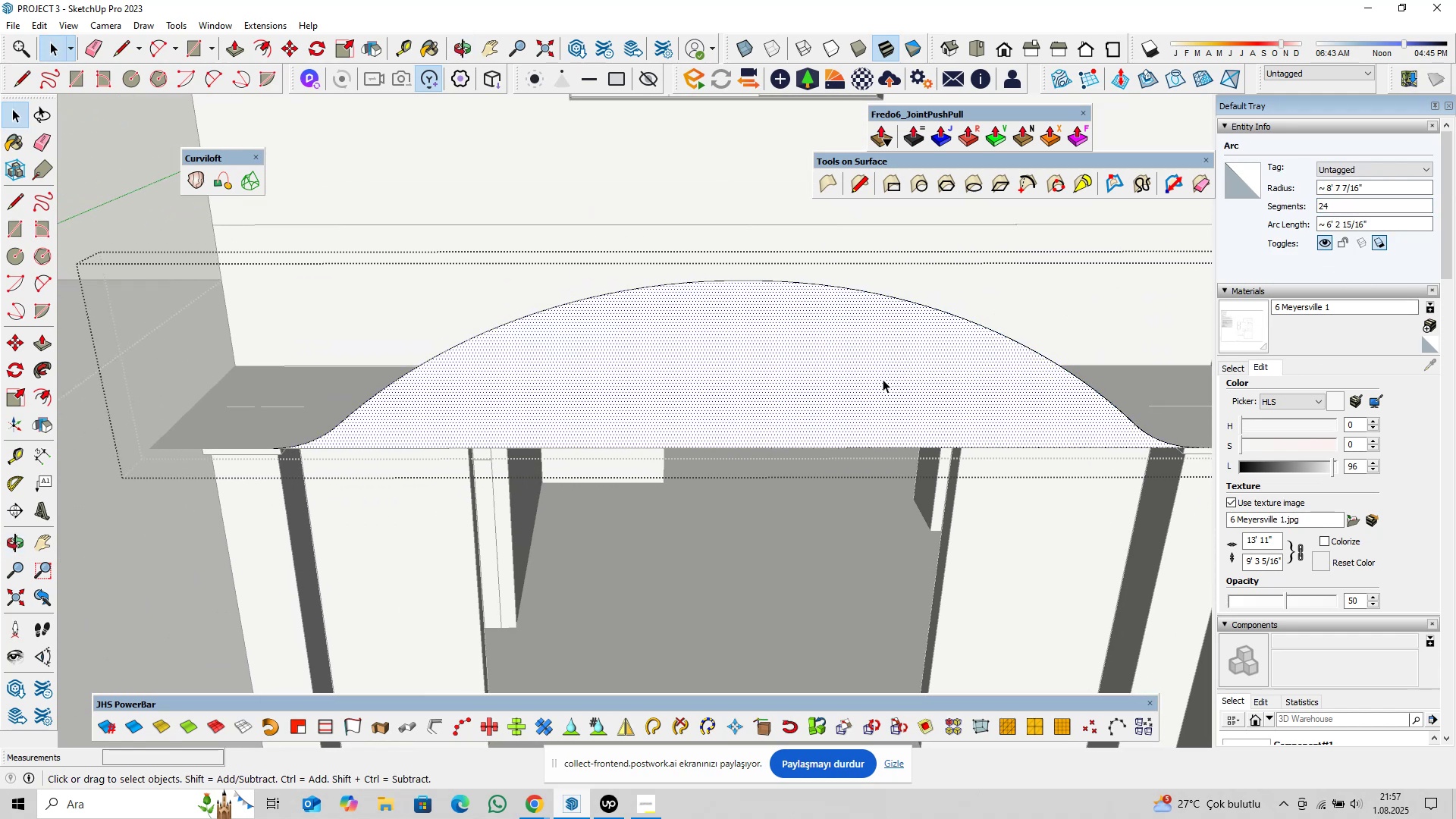 
scroll: coordinate [857, 371], scroll_direction: down, amount: 4.0
 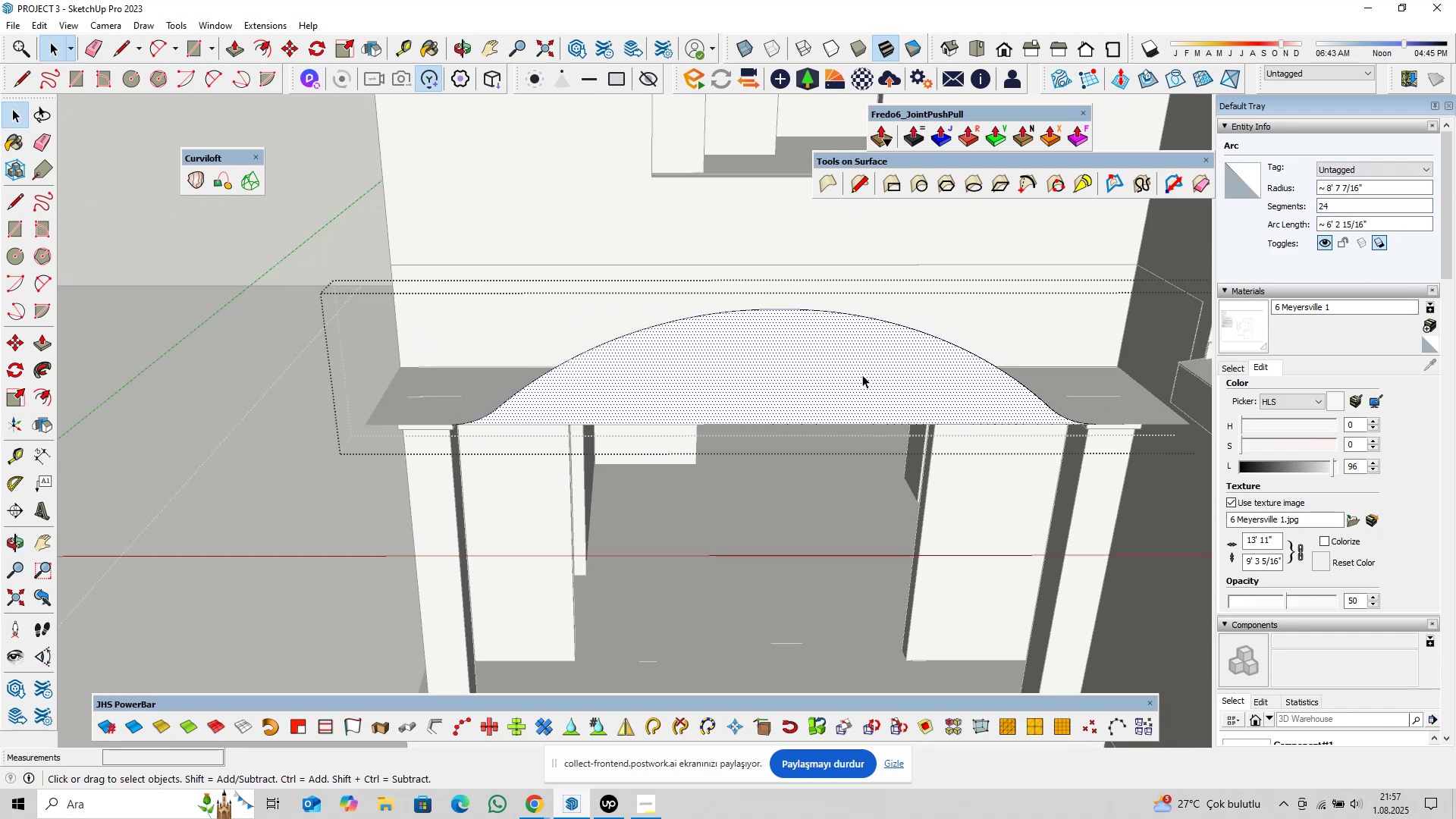 
key(Shift+ShiftLeft)
 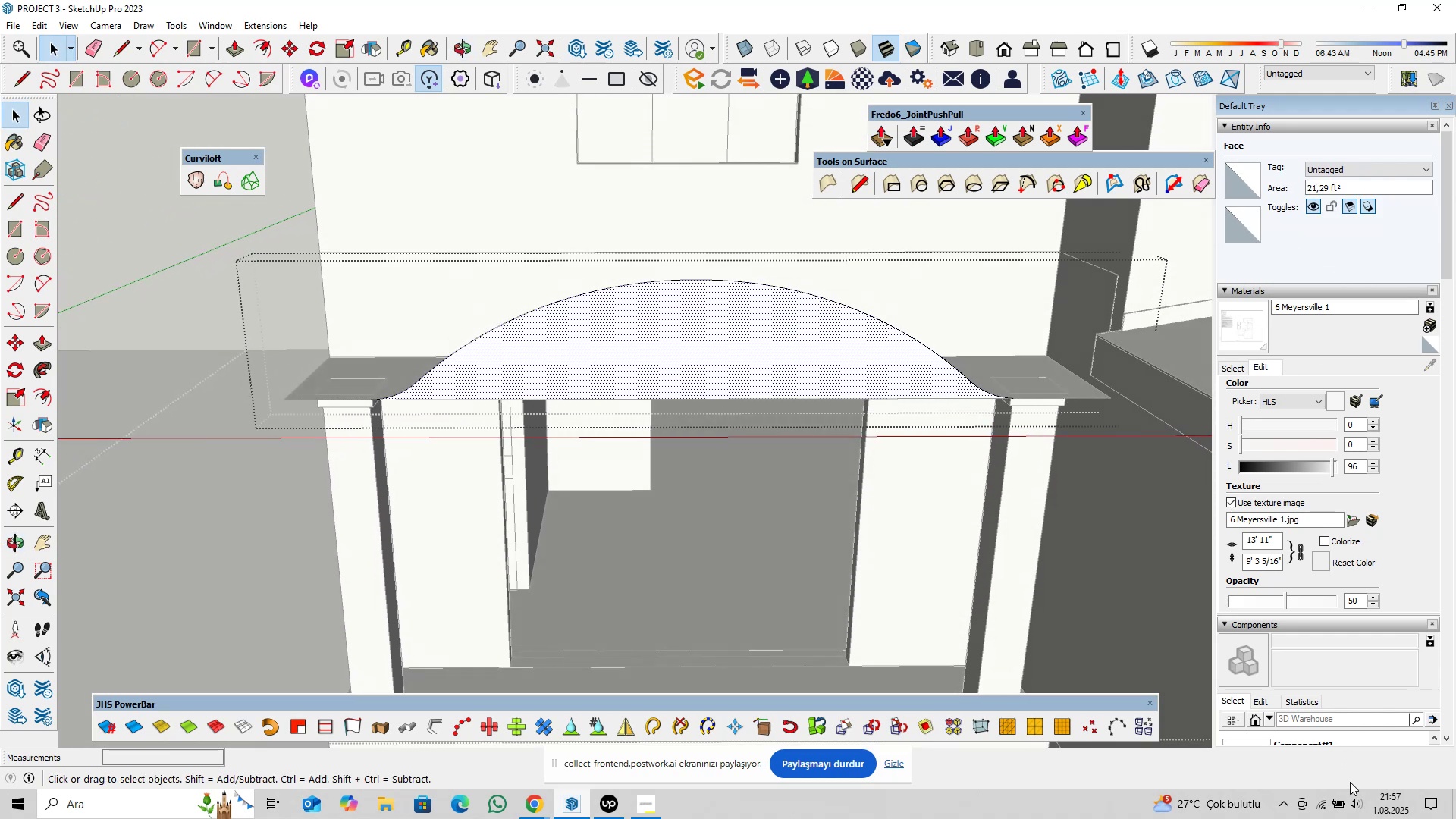 
left_click([1357, 802])
 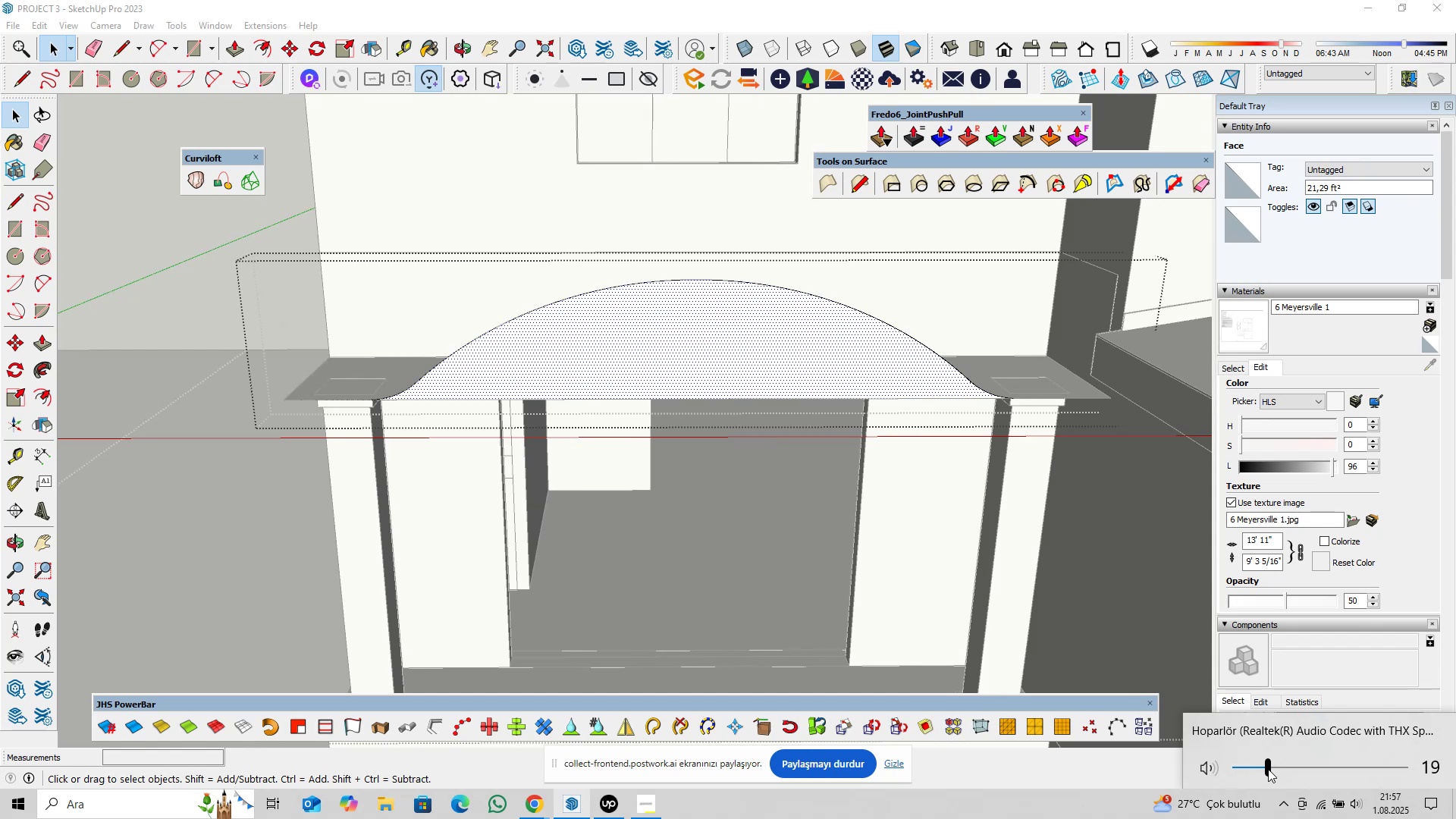 
left_click([852, 358])
 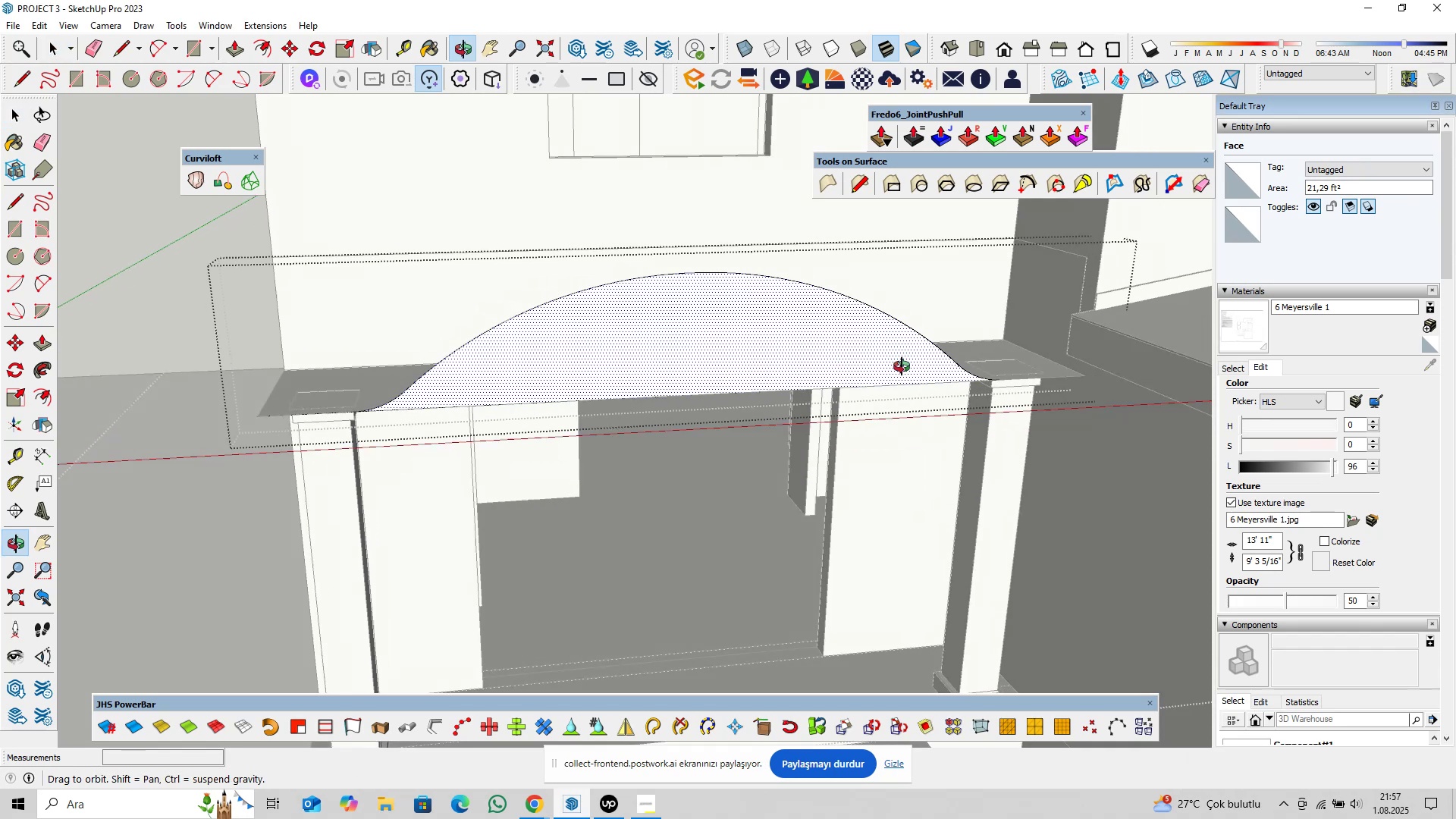 
hold_key(key=ShiftLeft, duration=0.36)
 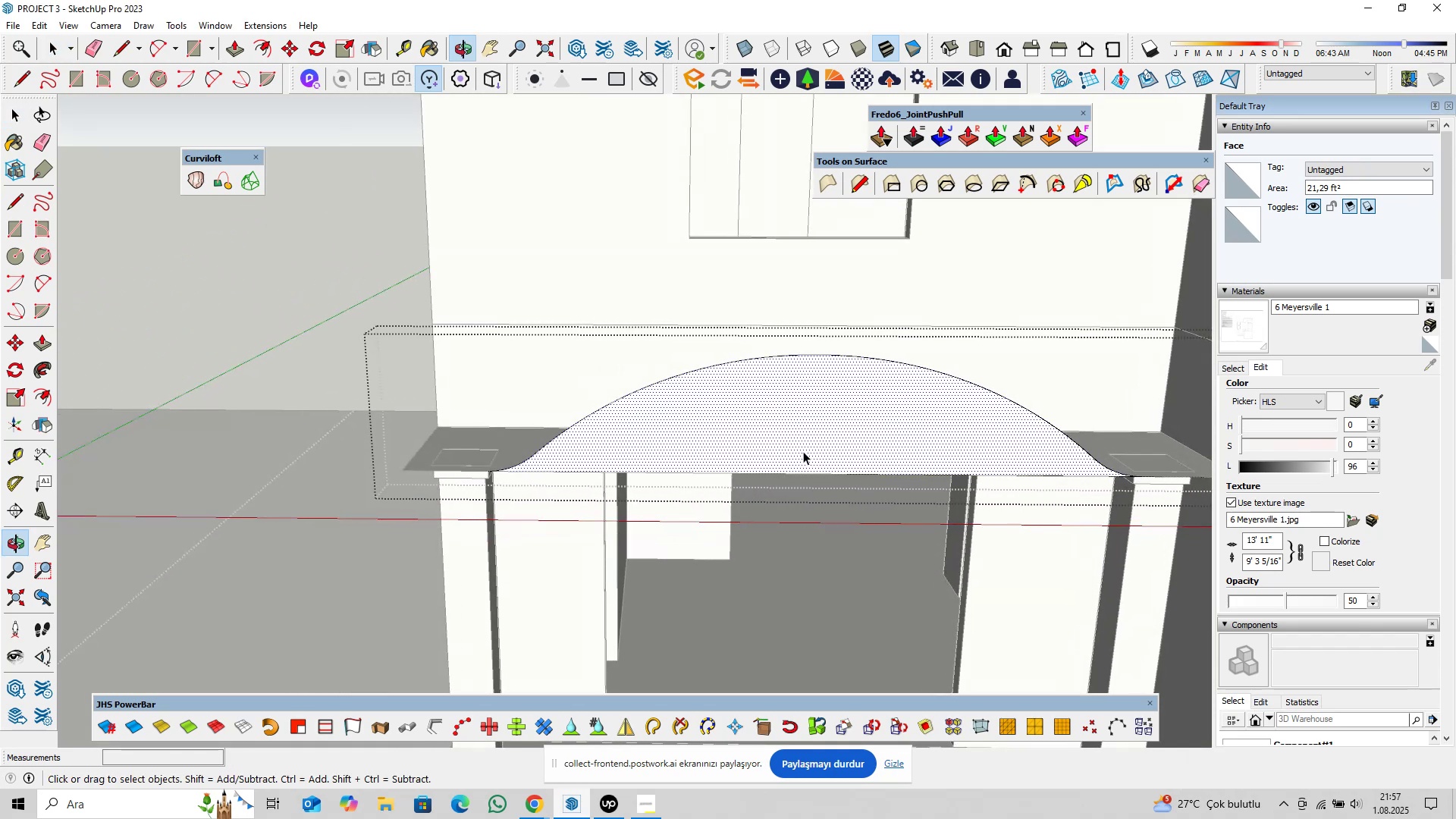 
left_click_drag(start_coordinate=[874, 457], to_coordinate=[820, 522])
 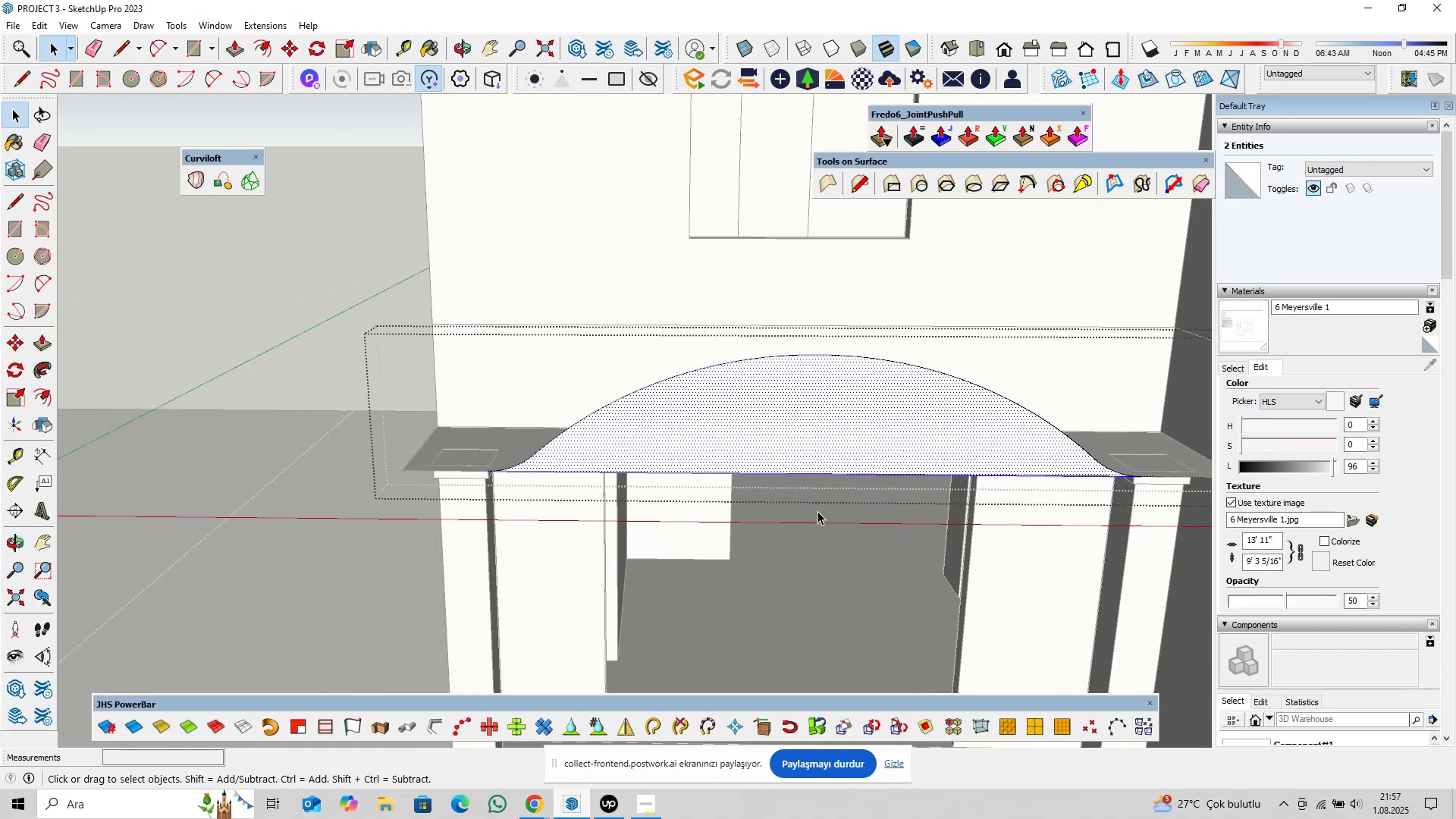 
key(Delete)
 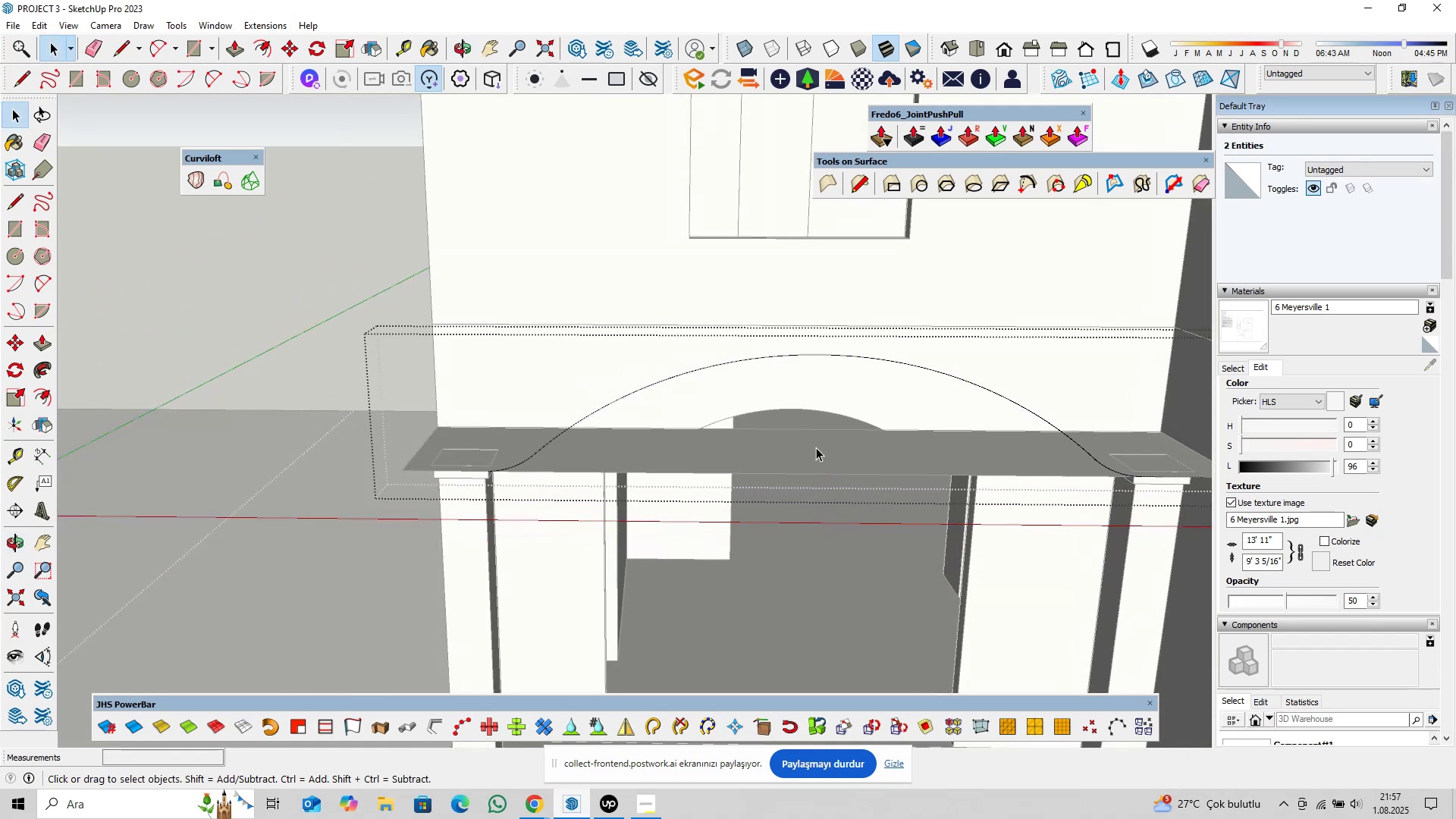 
scroll: coordinate [793, 443], scroll_direction: down, amount: 4.0
 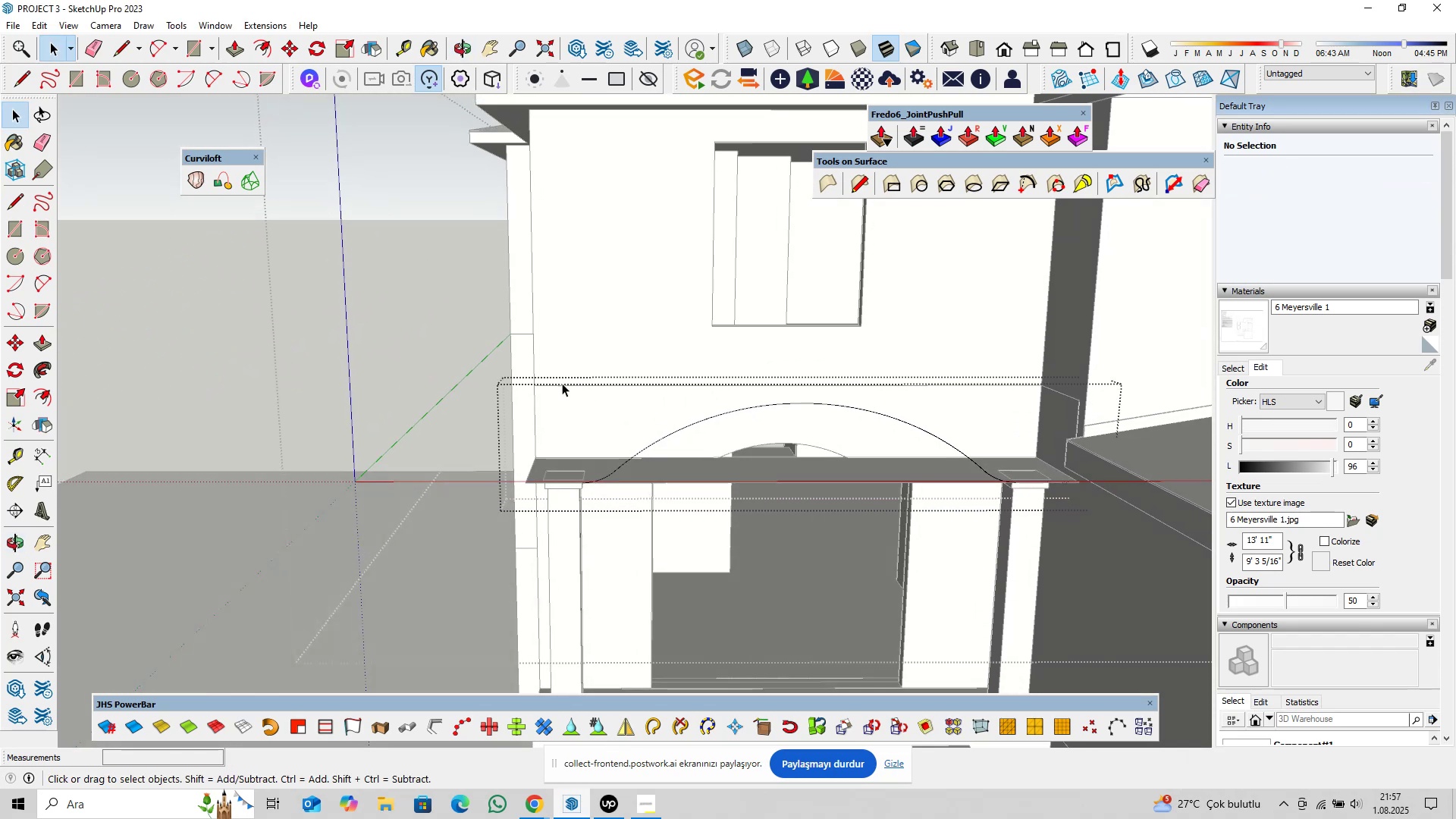 
left_click_drag(start_coordinate=[464, 367], to_coordinate=[1128, 557])
 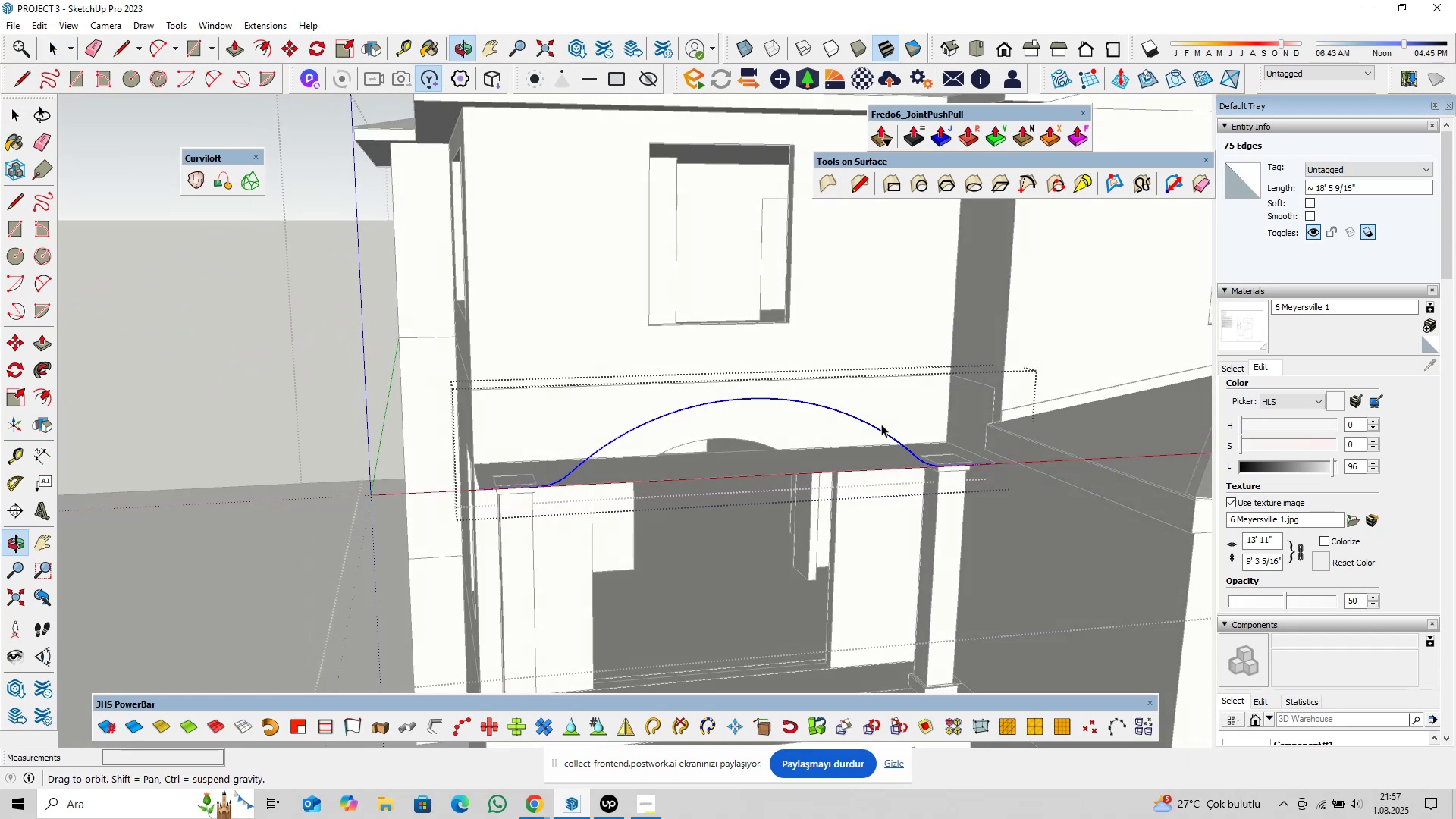 
scroll: coordinate [616, 456], scroll_direction: up, amount: 7.0
 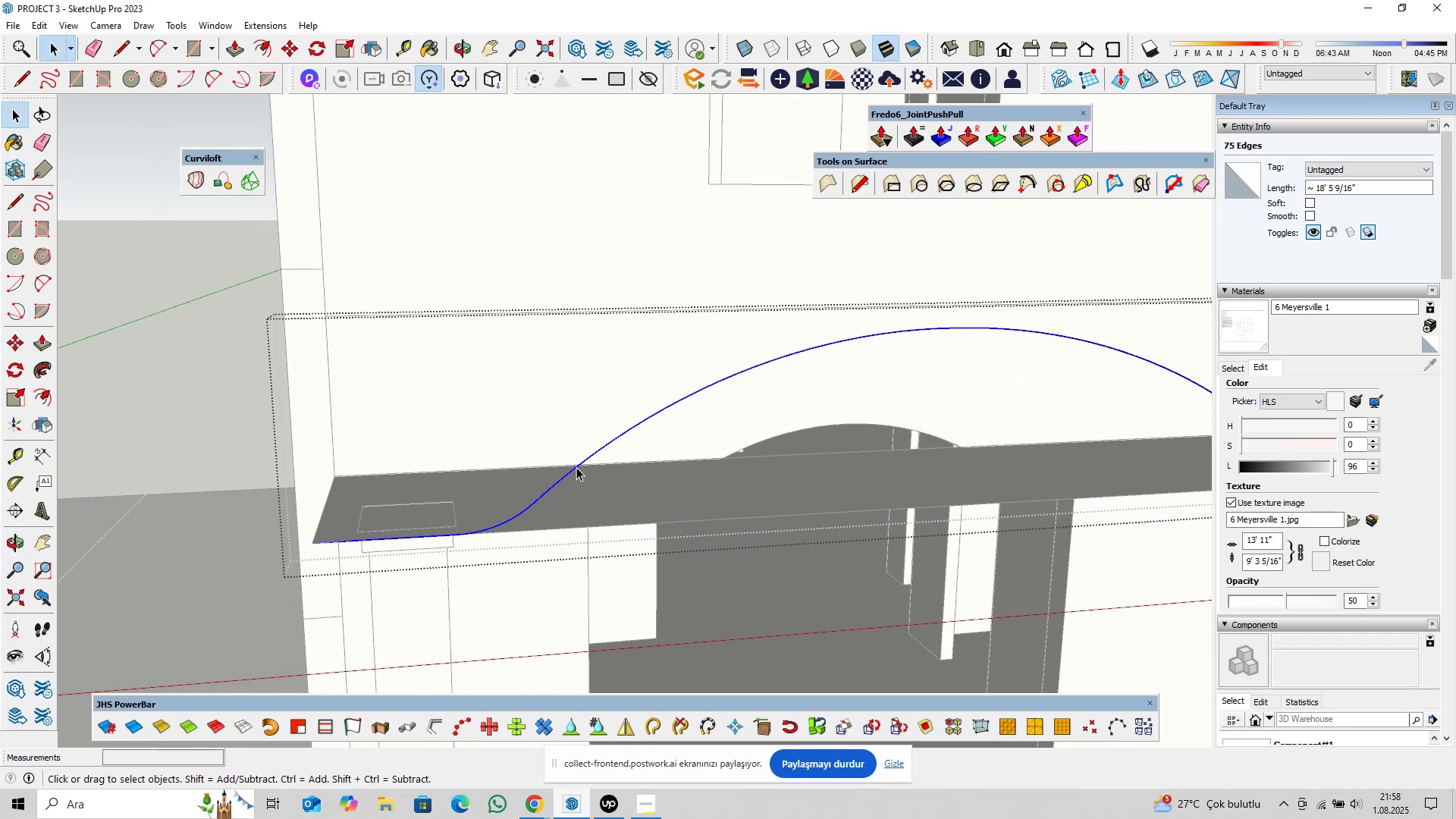 
right_click([579, 465])
 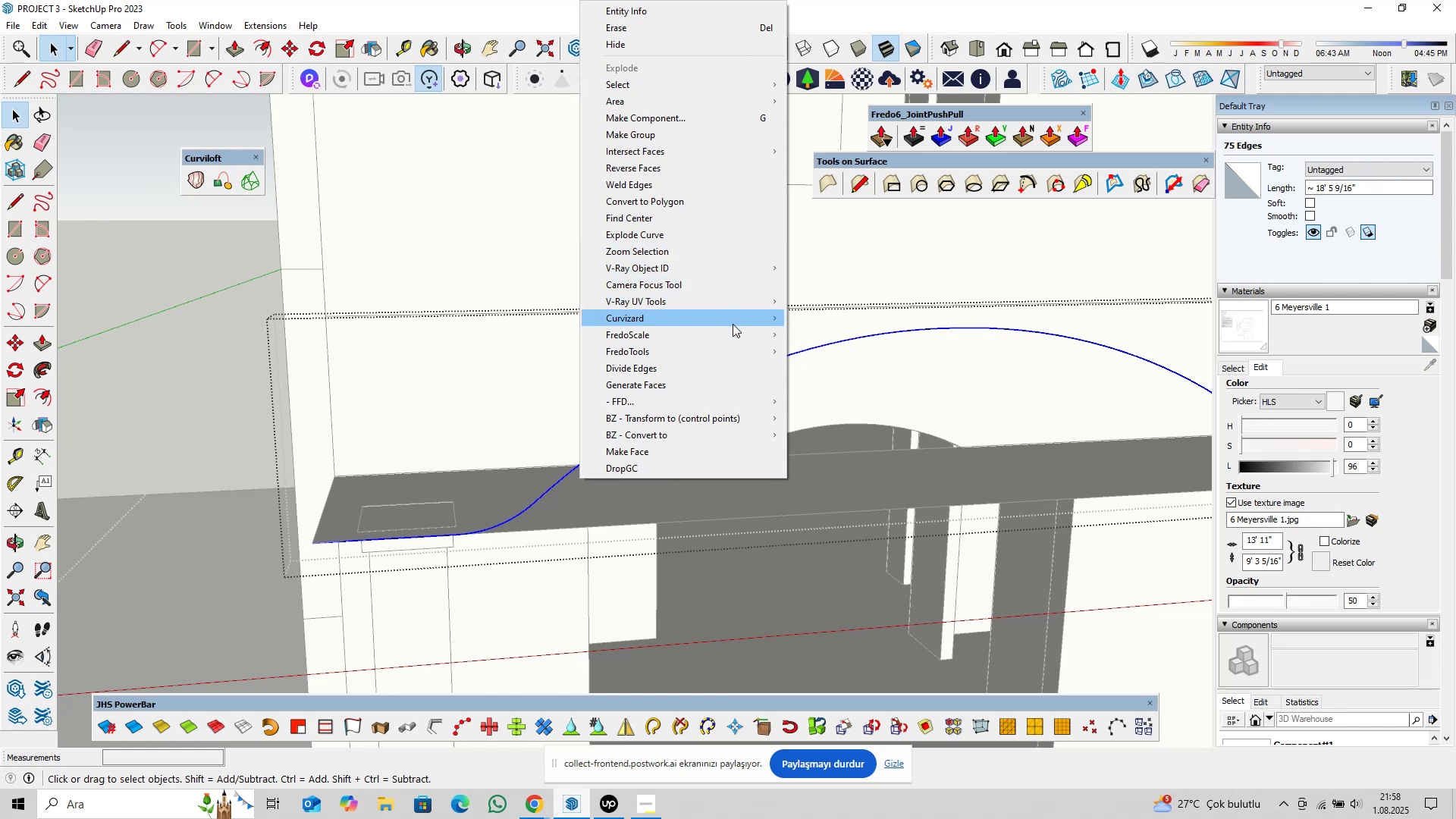 
left_click([814, 318])
 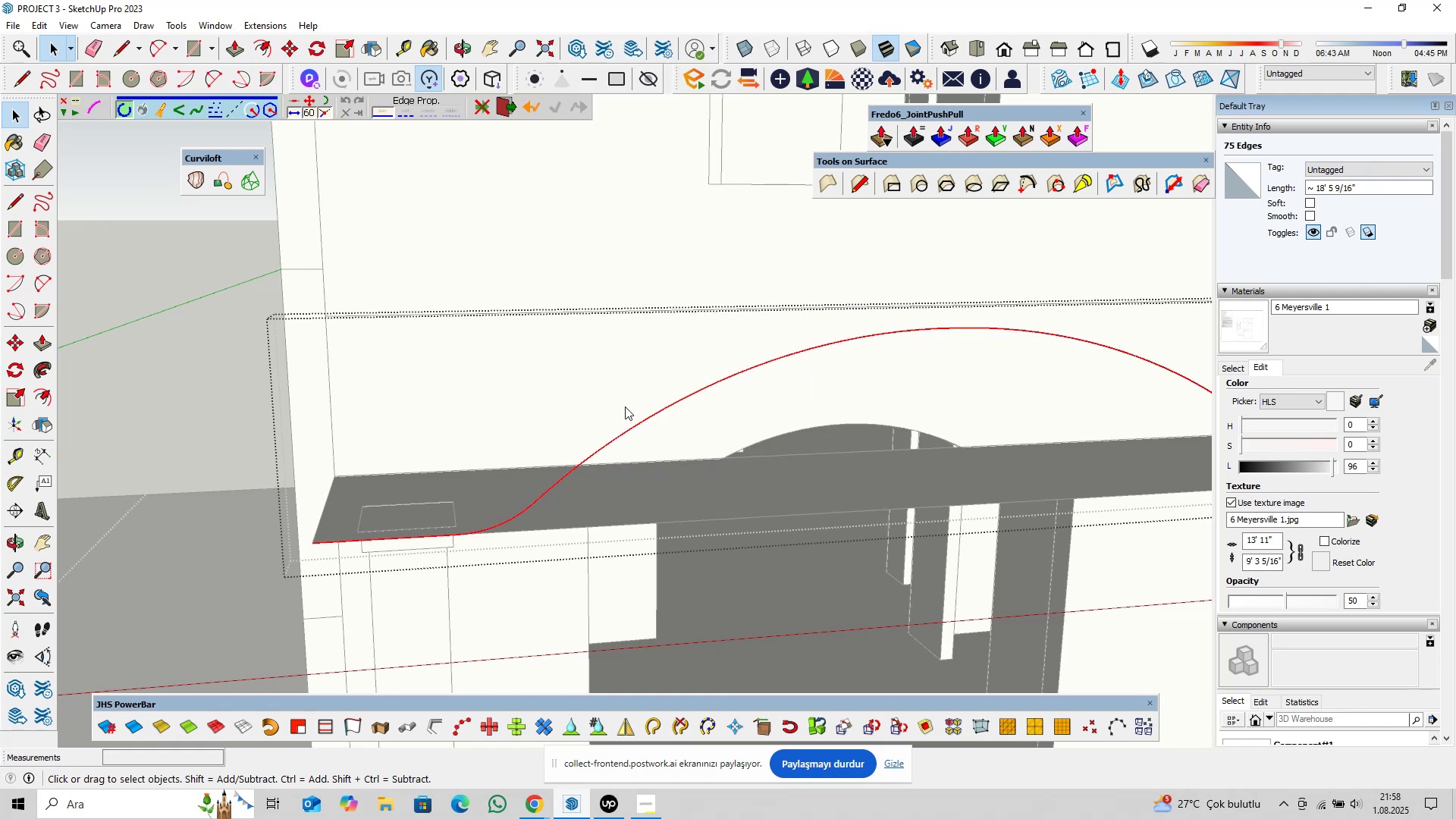 
scroll: coordinate [629, 402], scroll_direction: down, amount: 5.0
 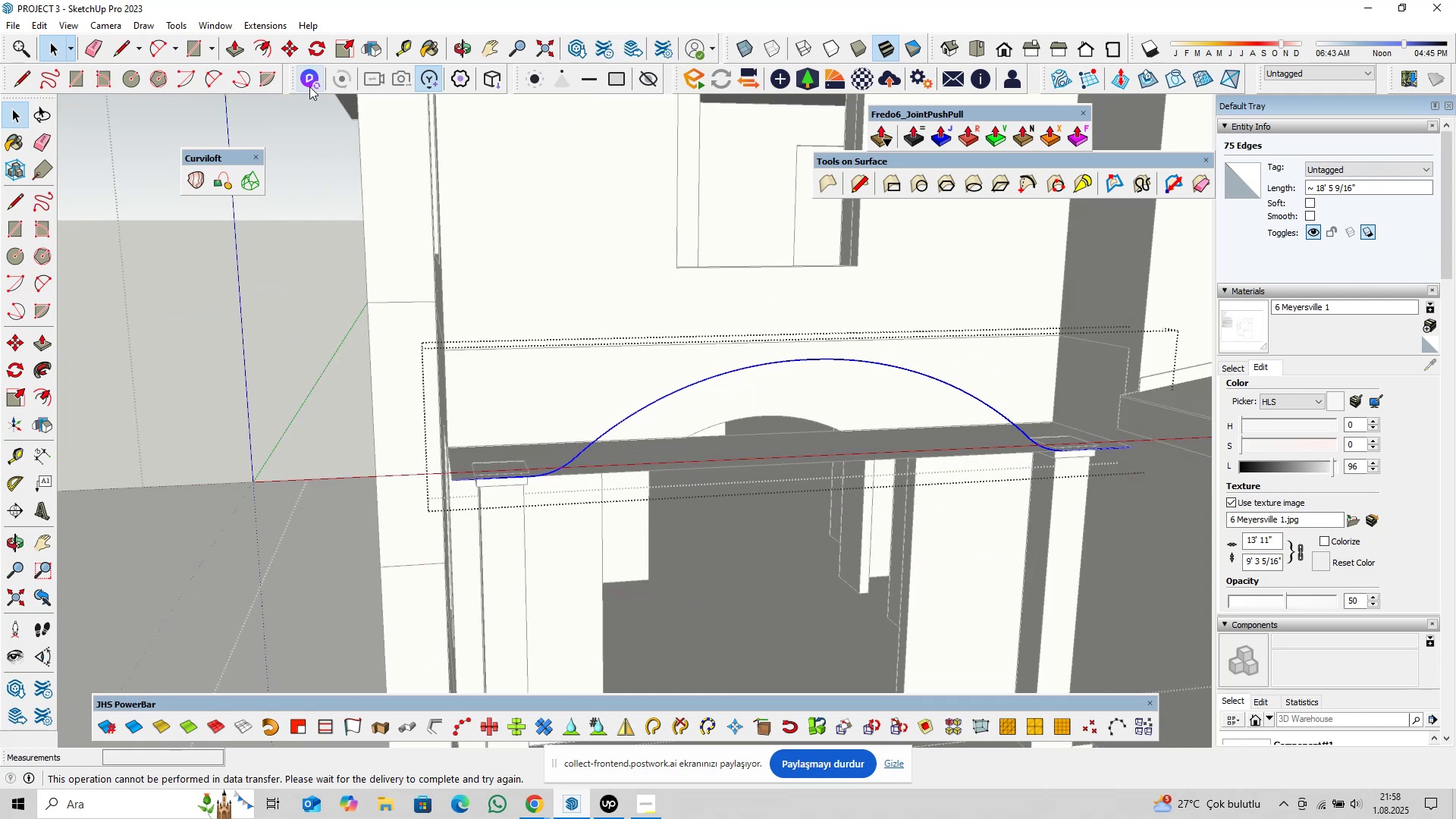 
left_click([268, 48])
 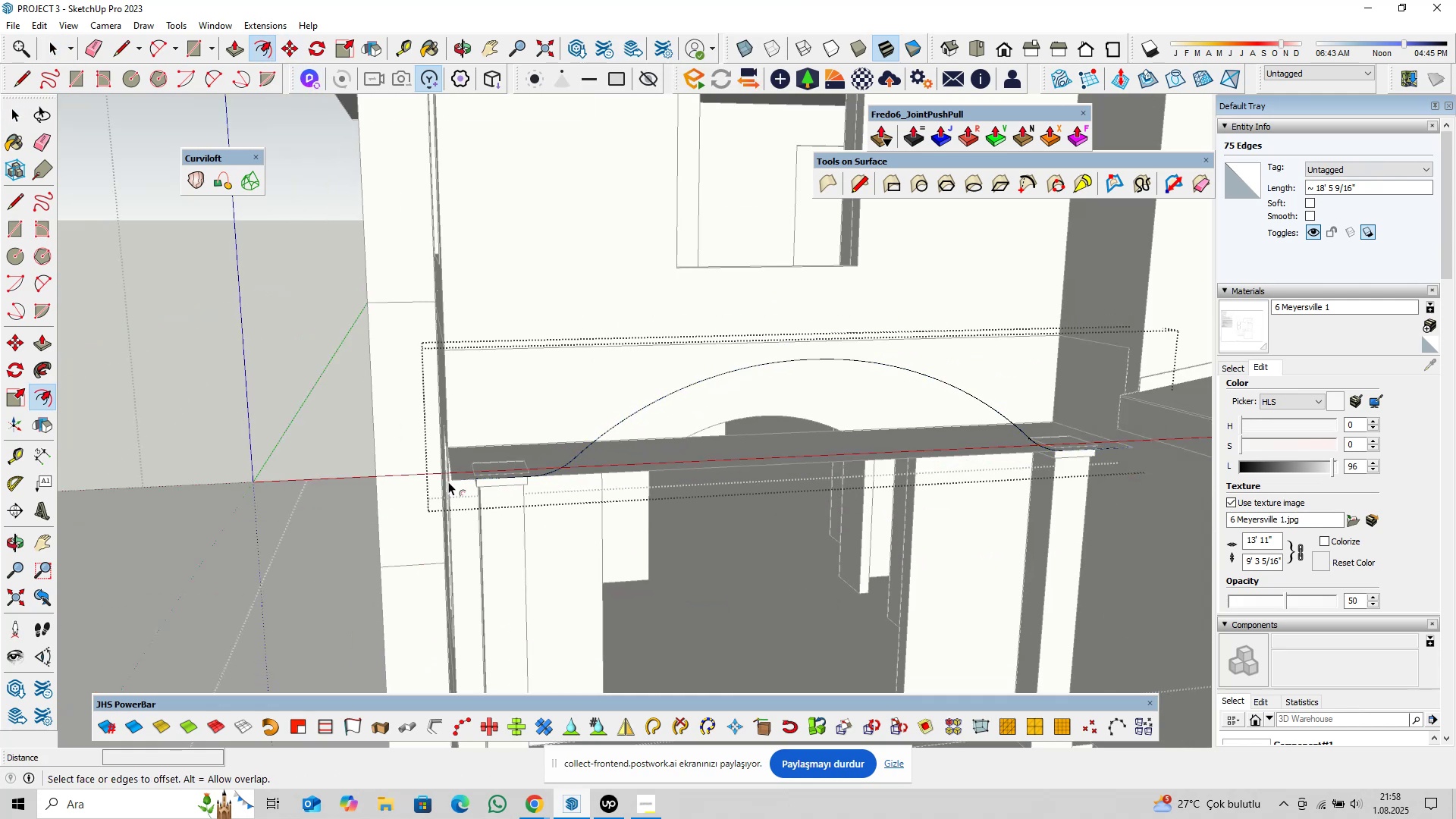 
left_click([451, 482])
 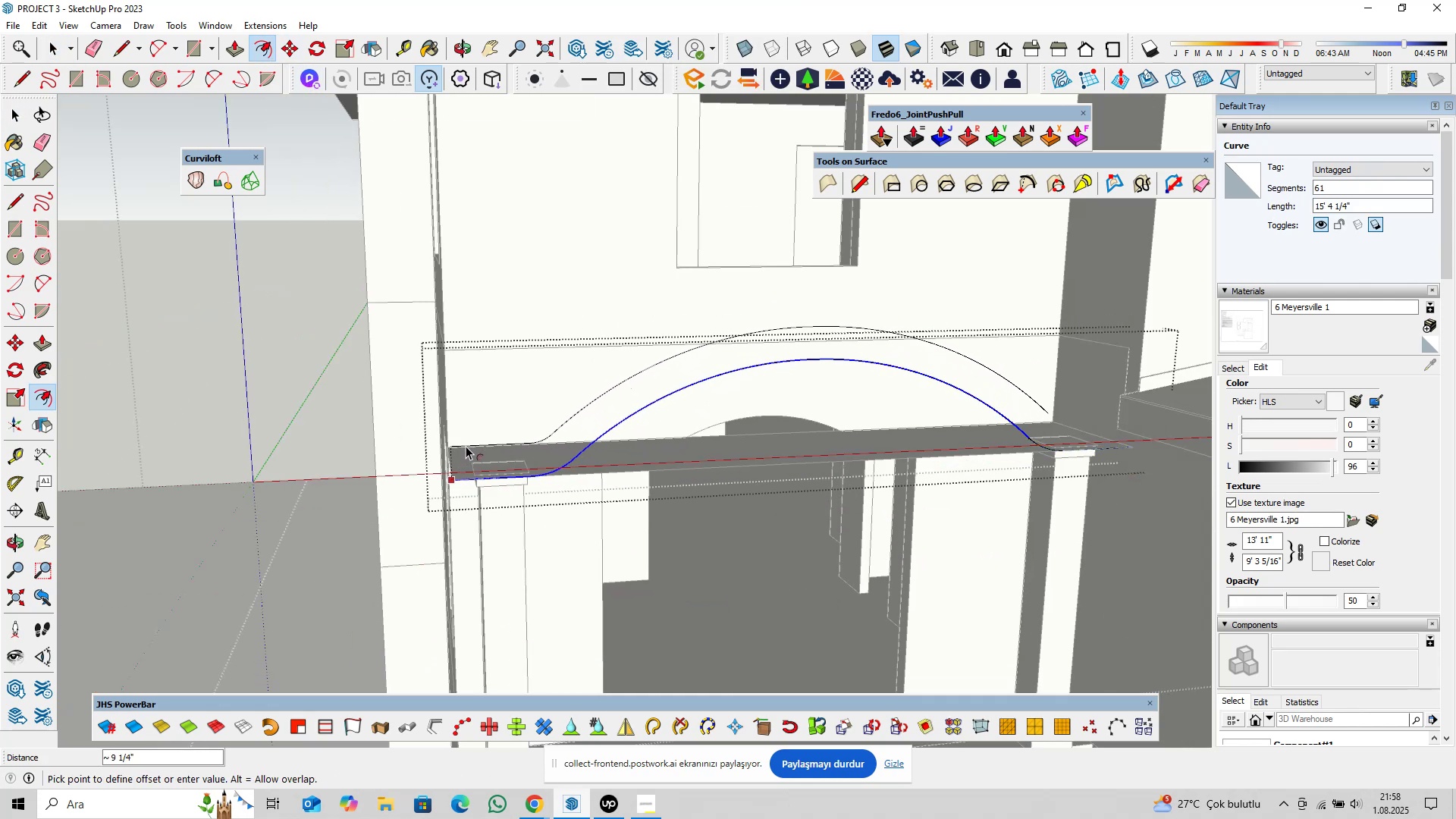 
key(8)
 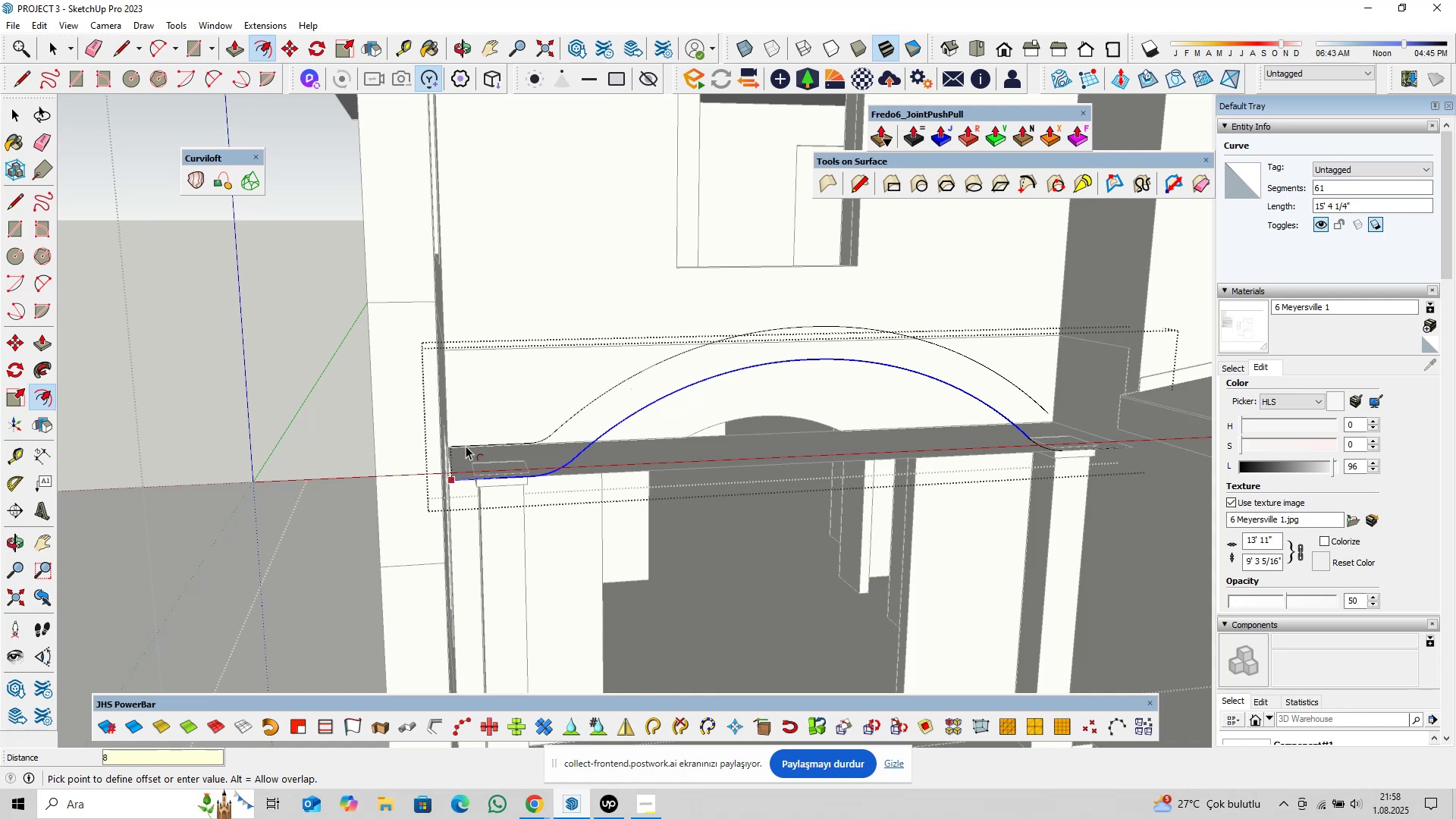 
key(Enter)
 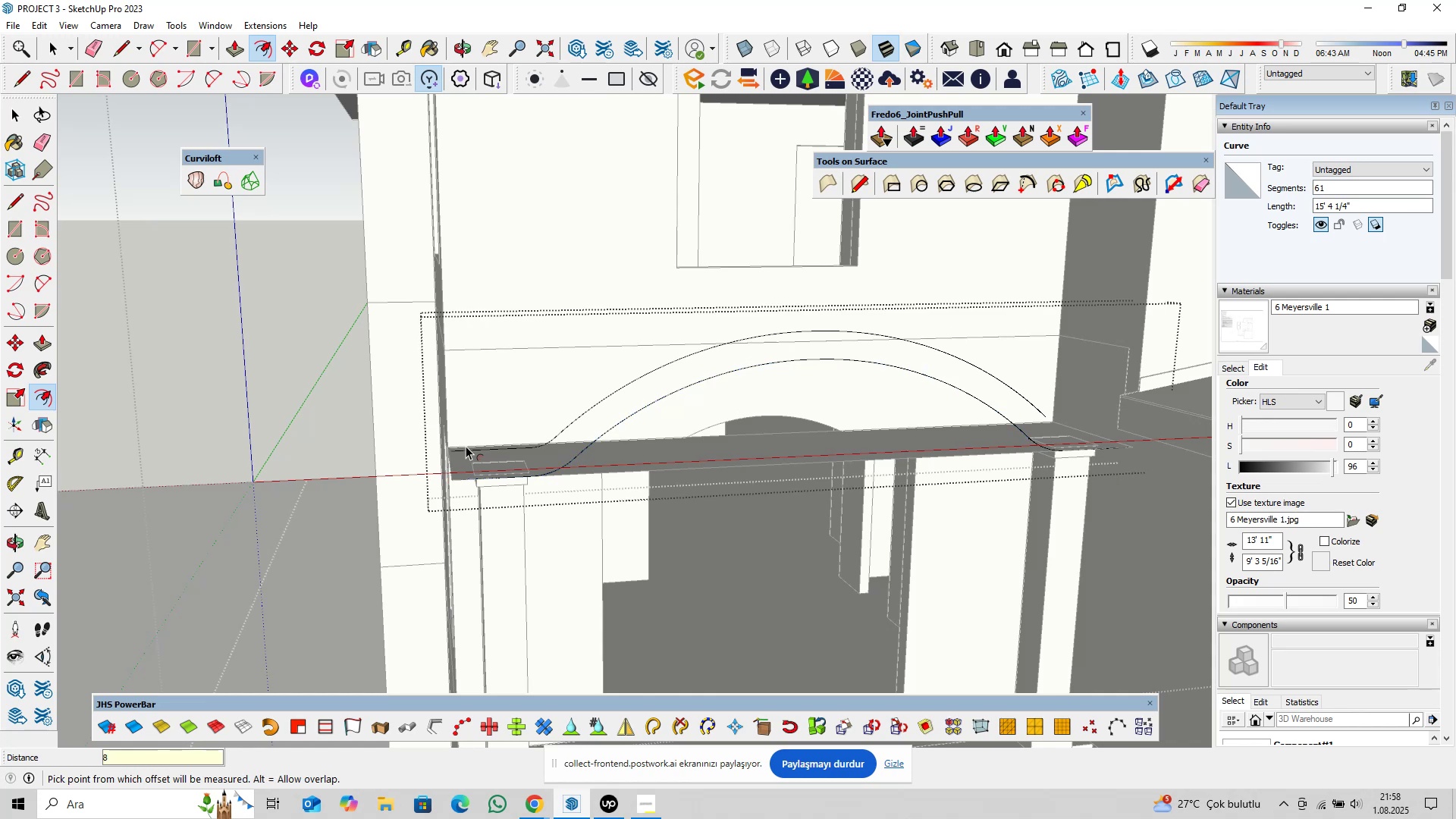 
scroll: coordinate [494, 428], scroll_direction: down, amount: 3.0
 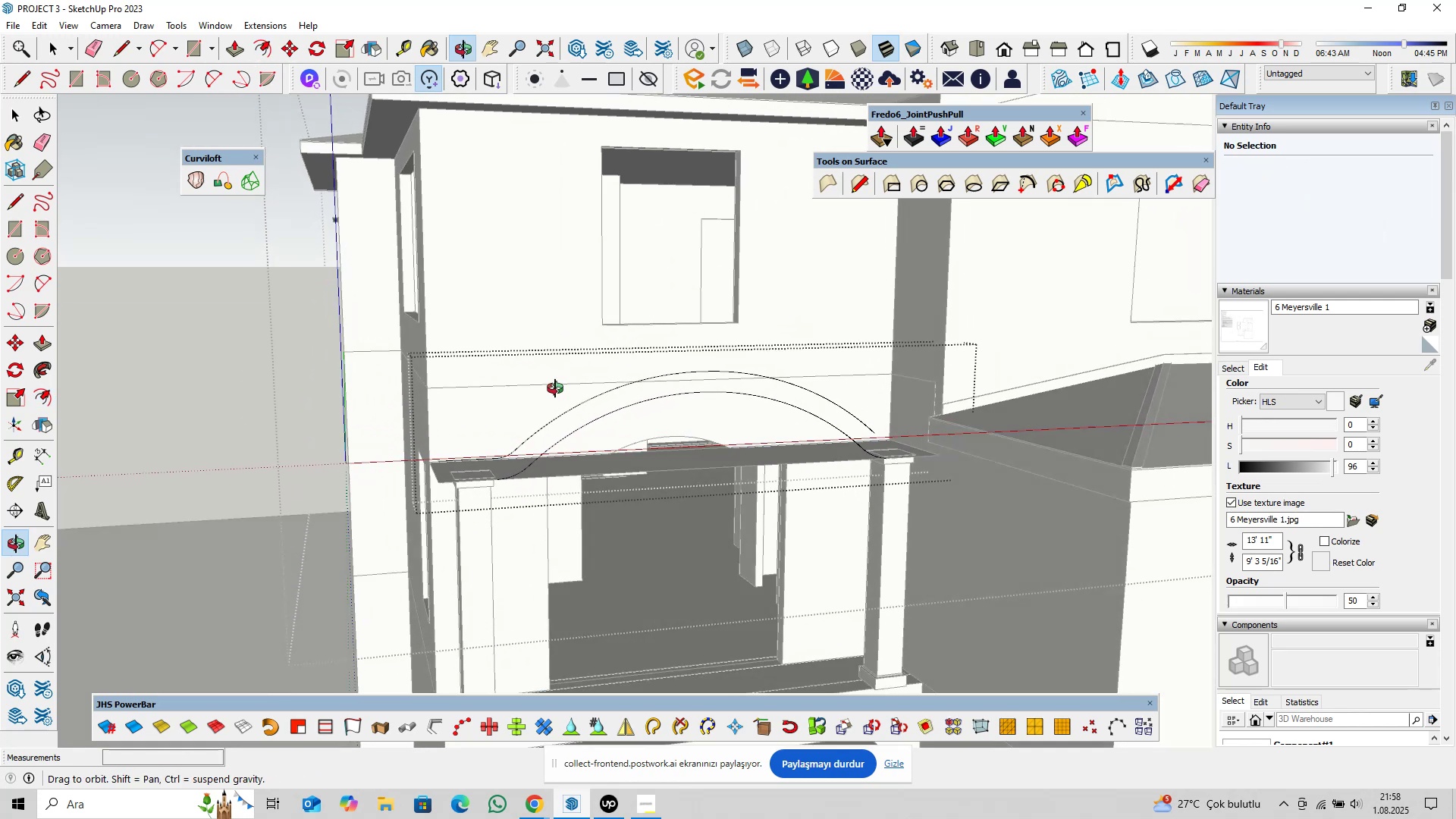 
key(Space)
 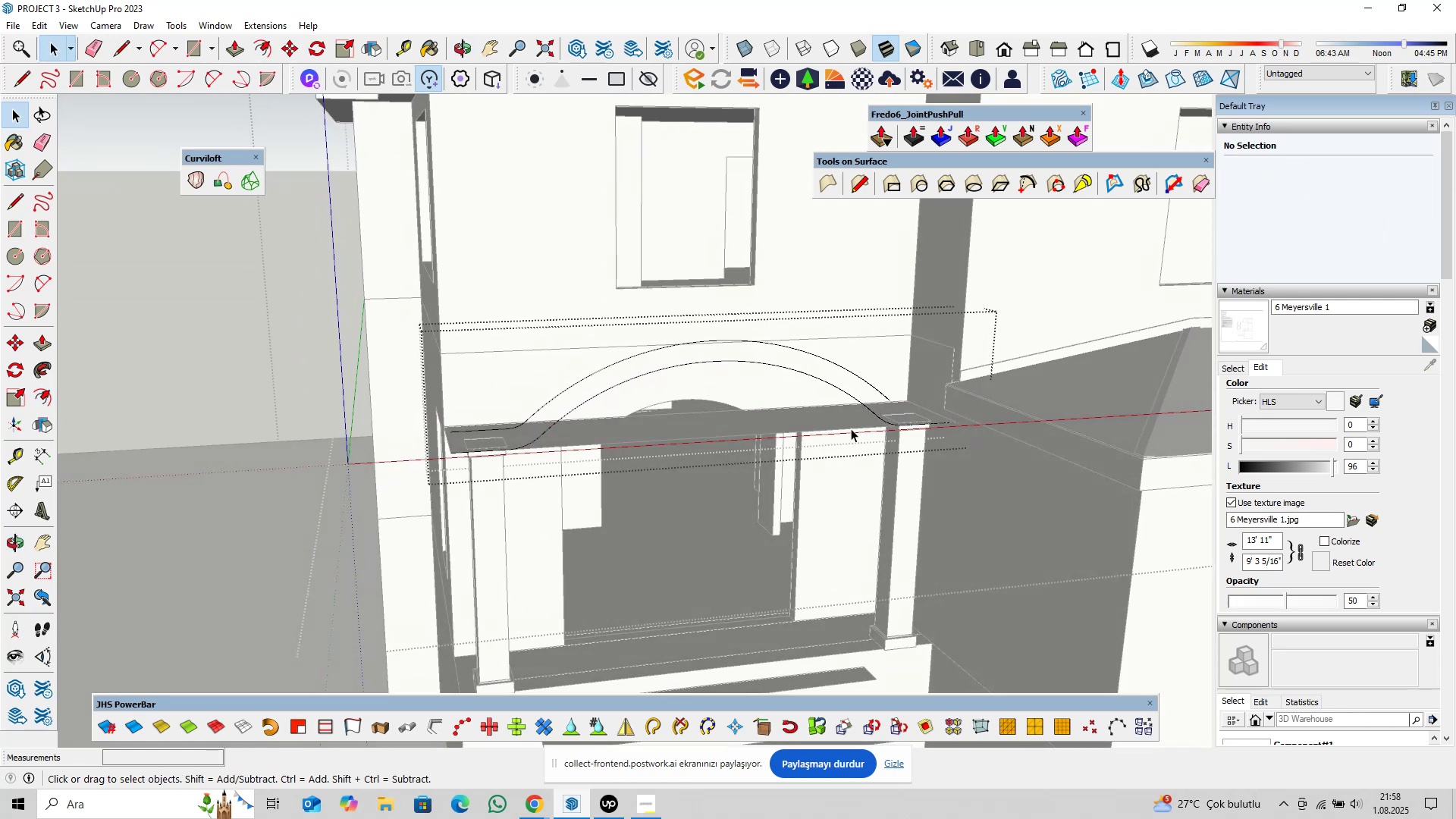 
scroll: coordinate [880, 423], scroll_direction: up, amount: 4.0
 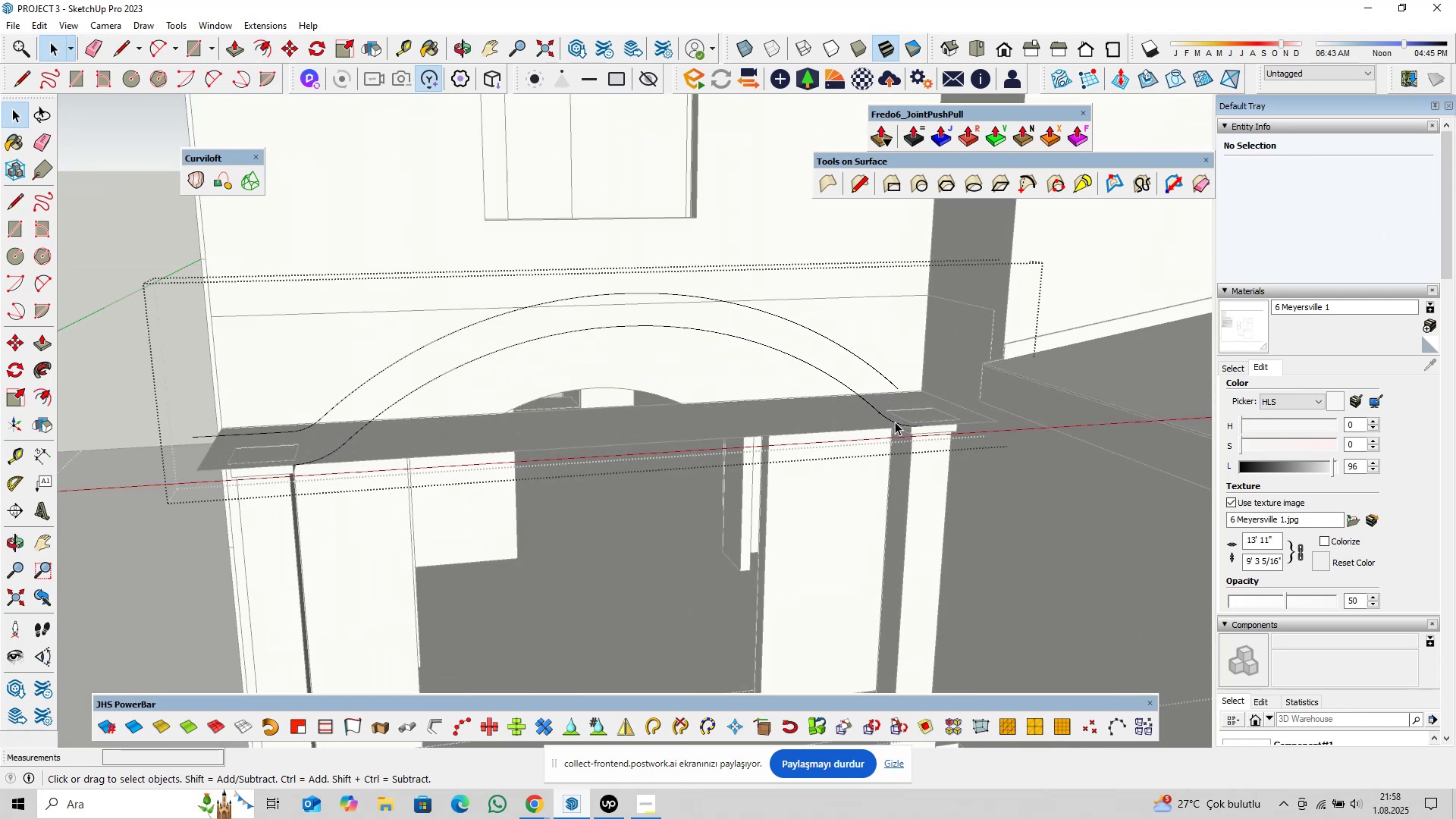 
key(Control+ControlLeft)
 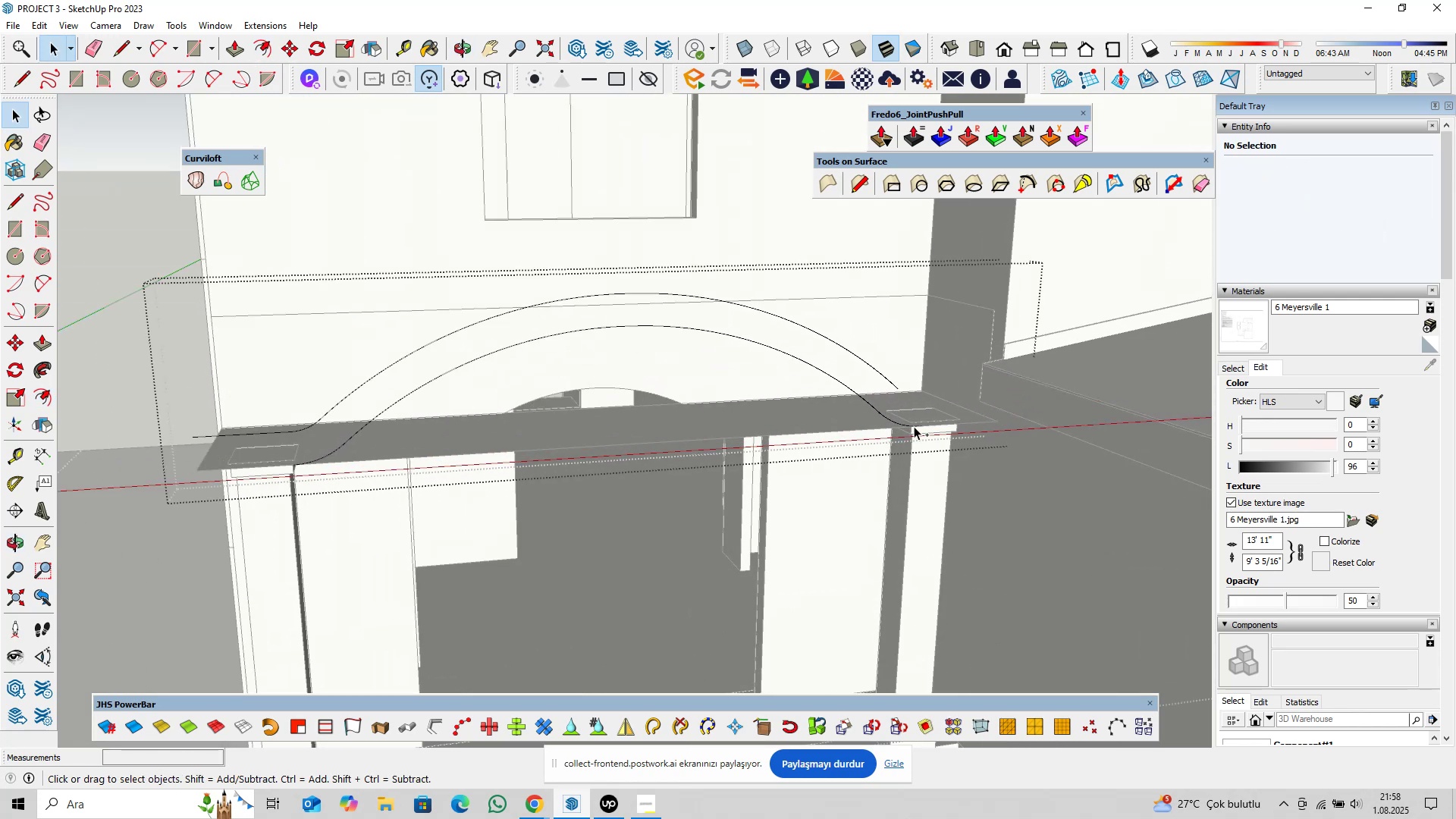 
key(Control+Z)
 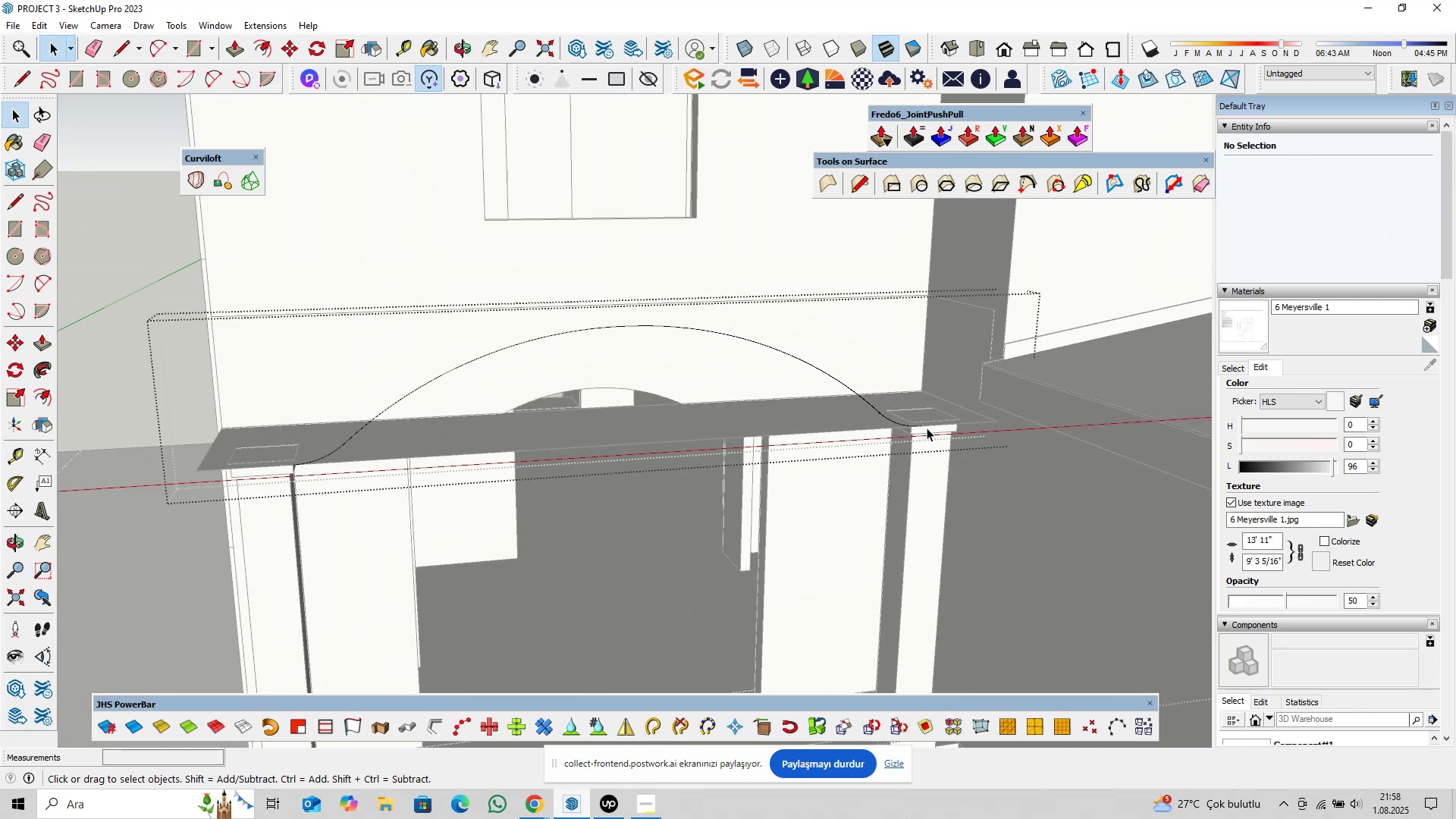 
left_click([927, 428])
 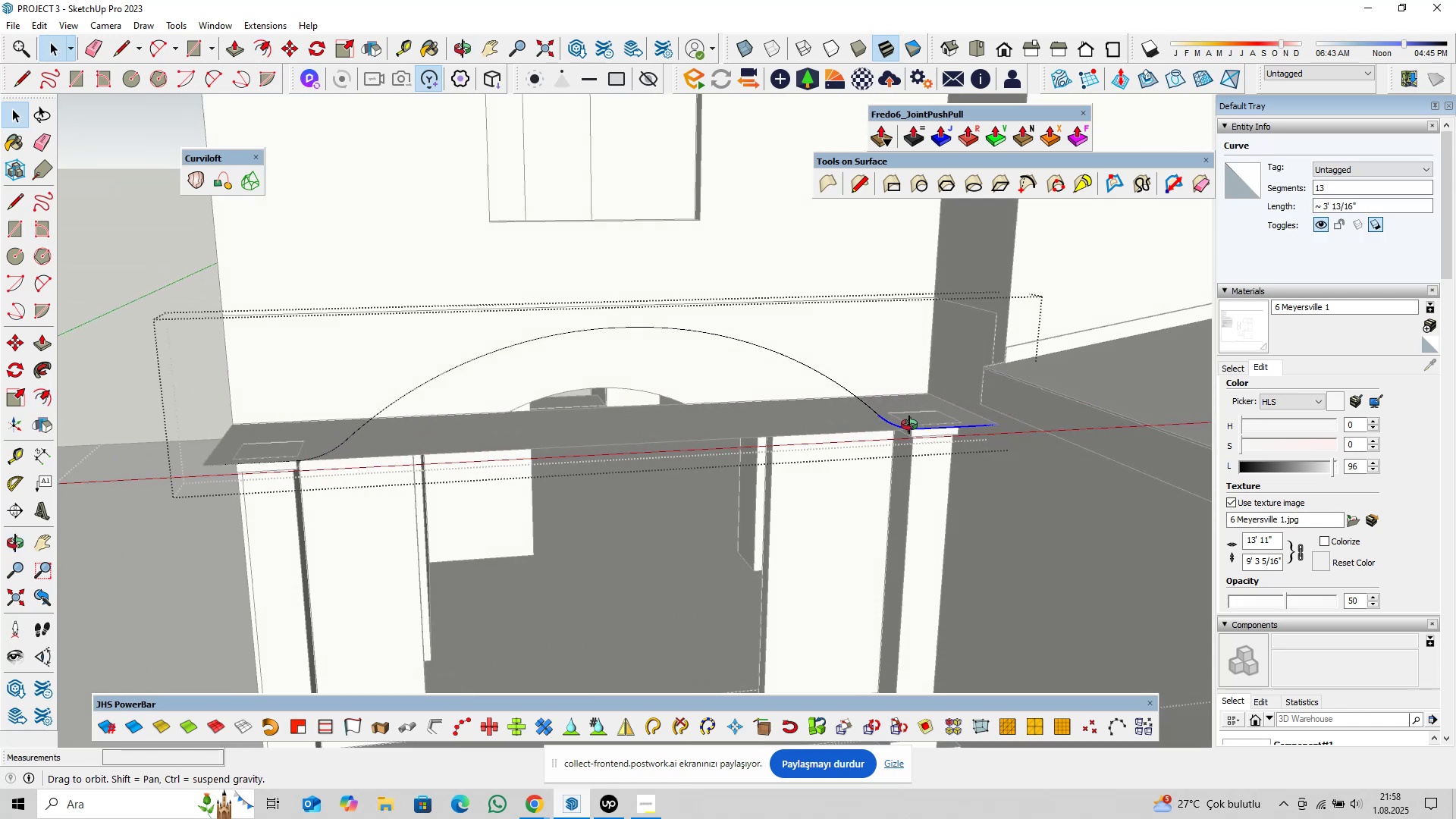 
scroll: coordinate [876, 420], scroll_direction: up, amount: 4.0
 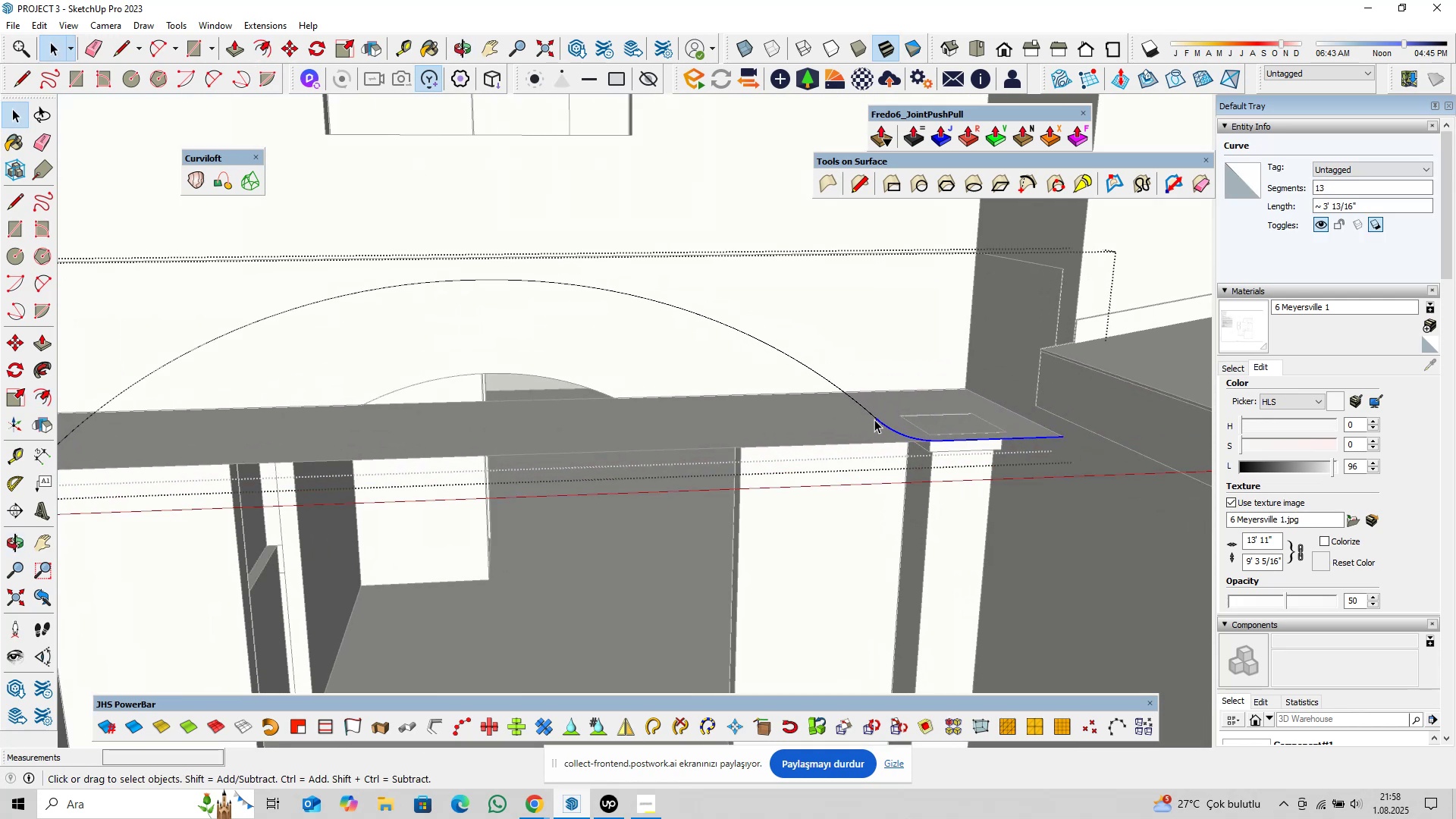 
hold_key(key=ControlLeft, duration=0.44)
left_click([871, 416])
 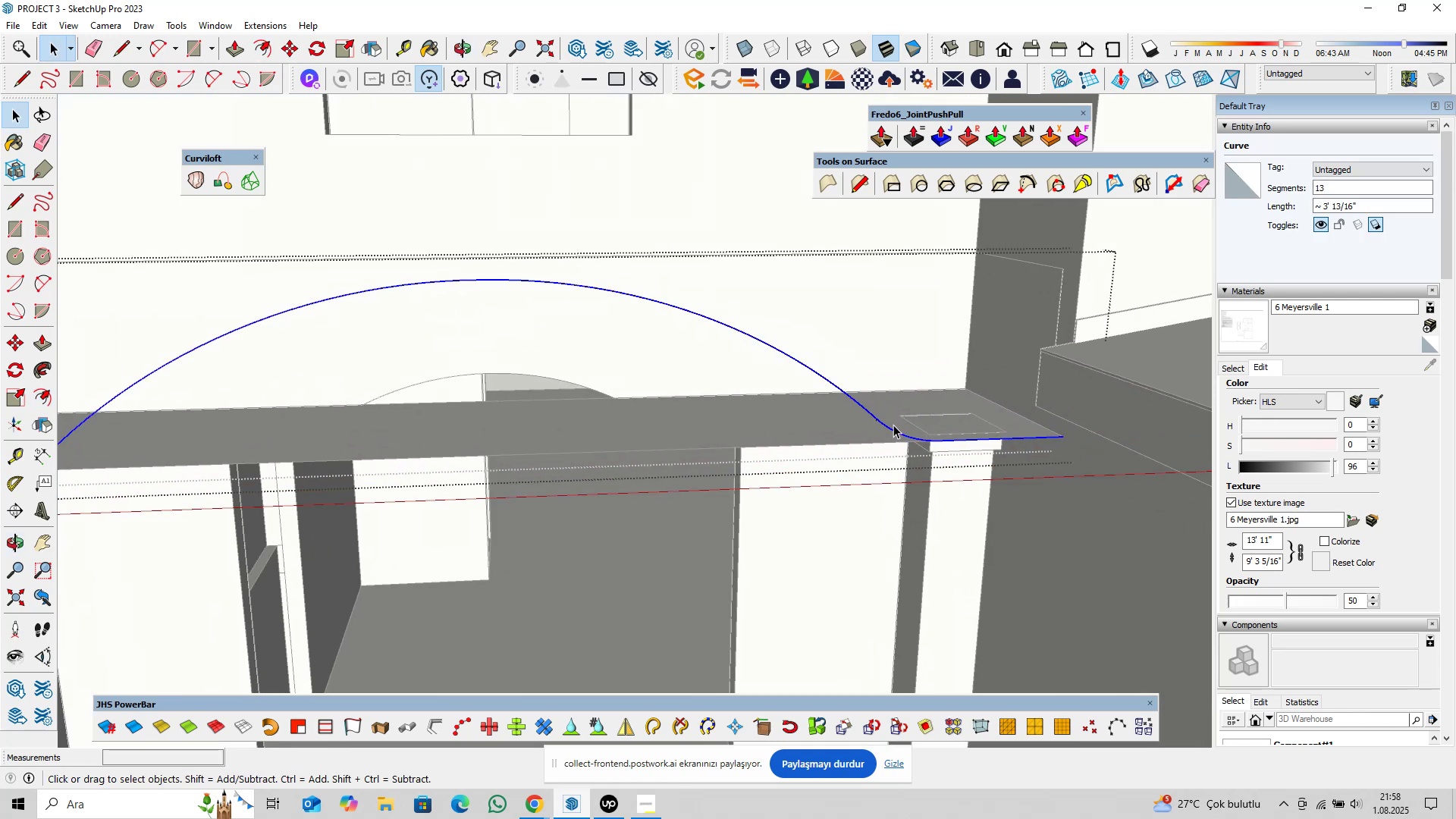 
scroll: coordinate [864, 419], scroll_direction: up, amount: 14.0
 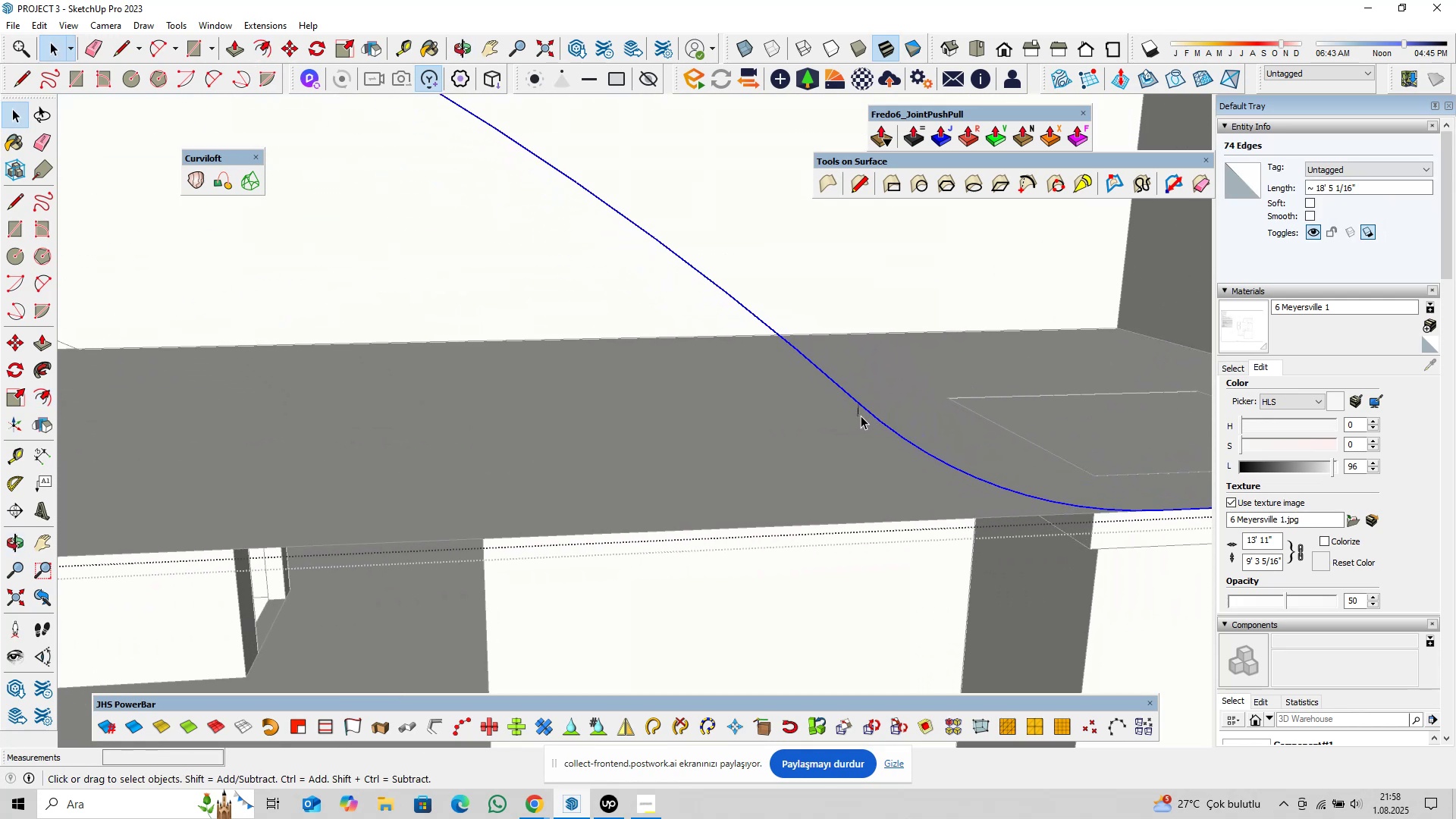 
left_click([859, 416])
 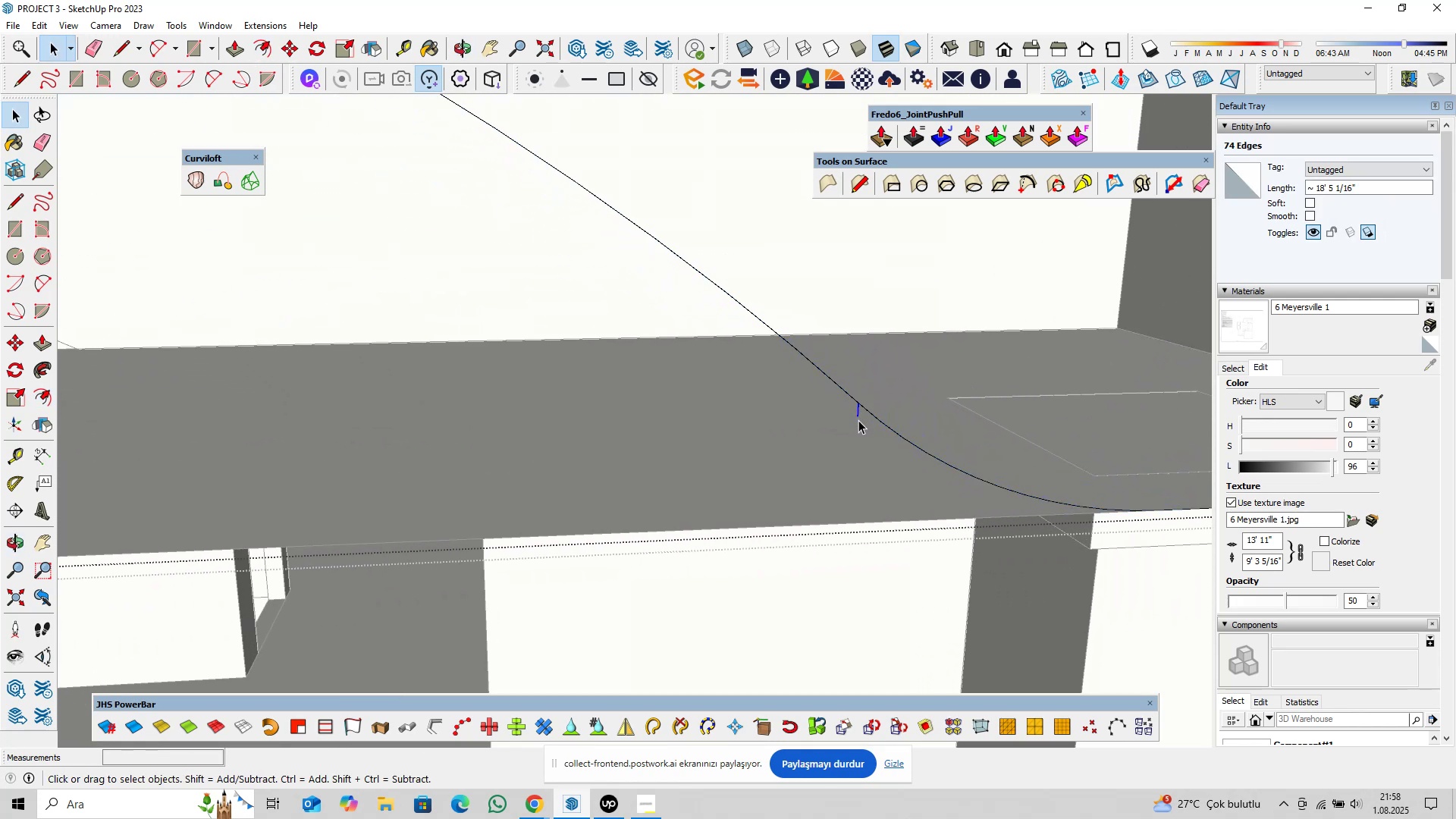 
key(Delete)
 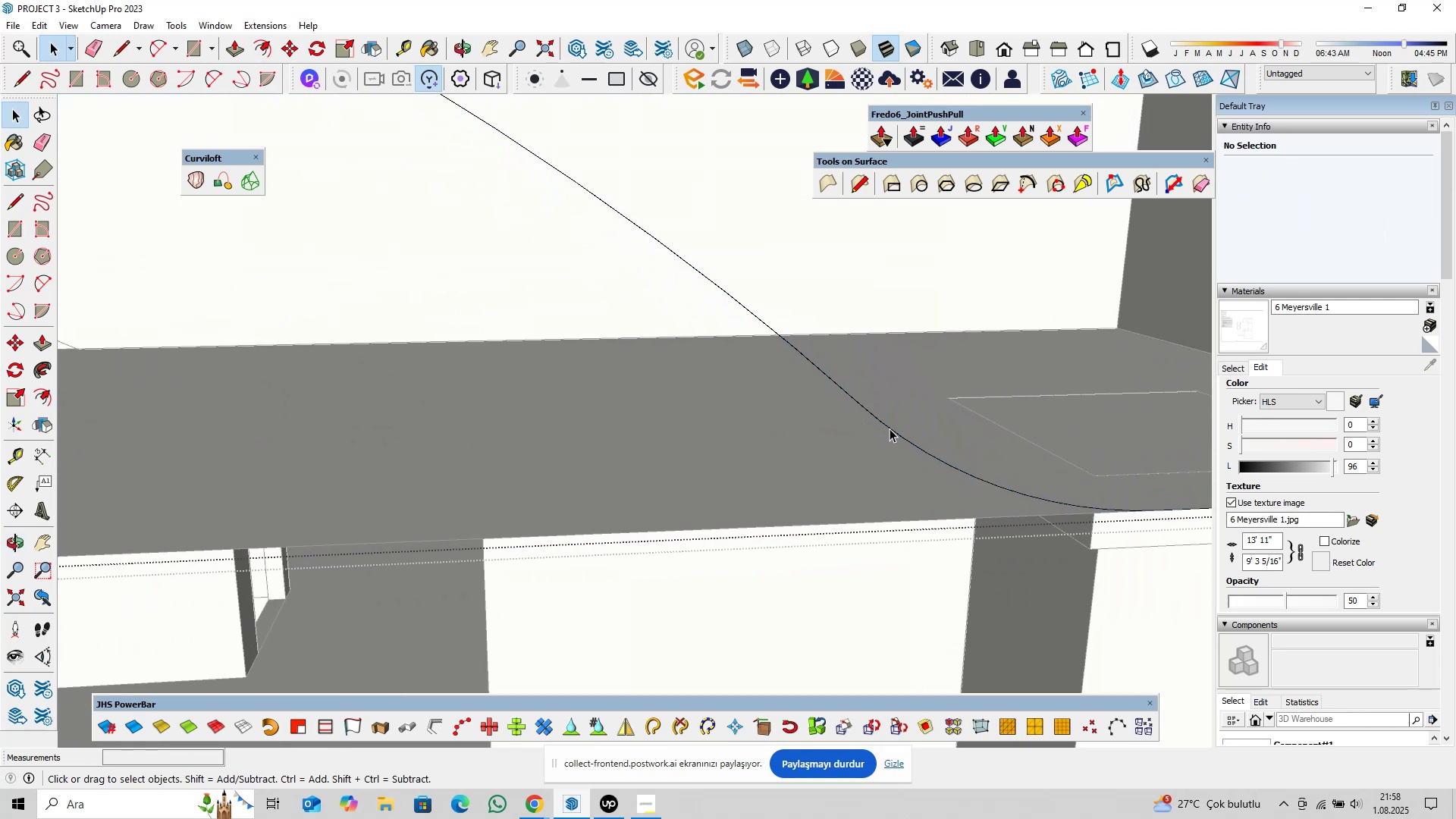 
left_click([891, 427])
 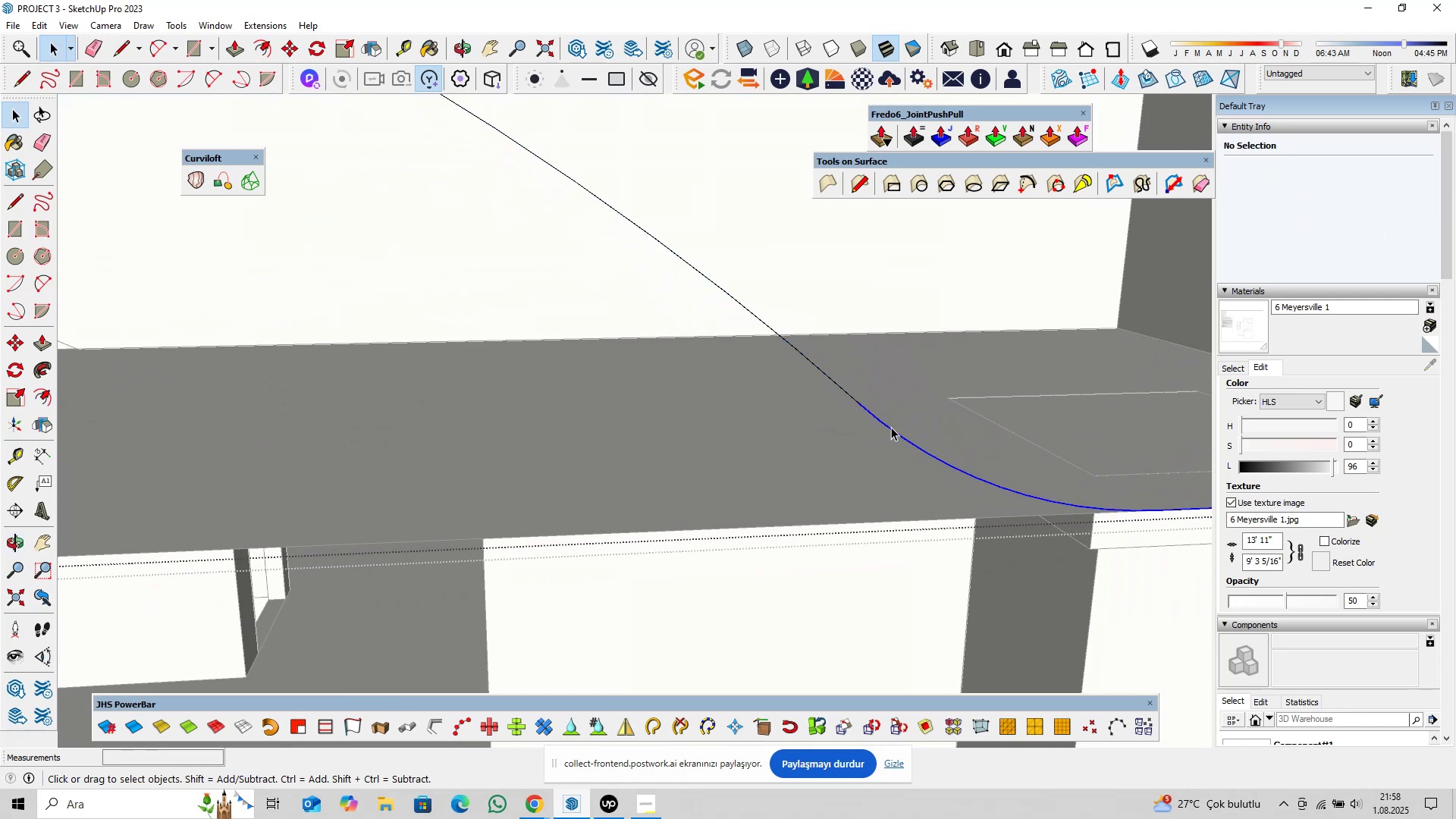 
right_click([891, 427])
 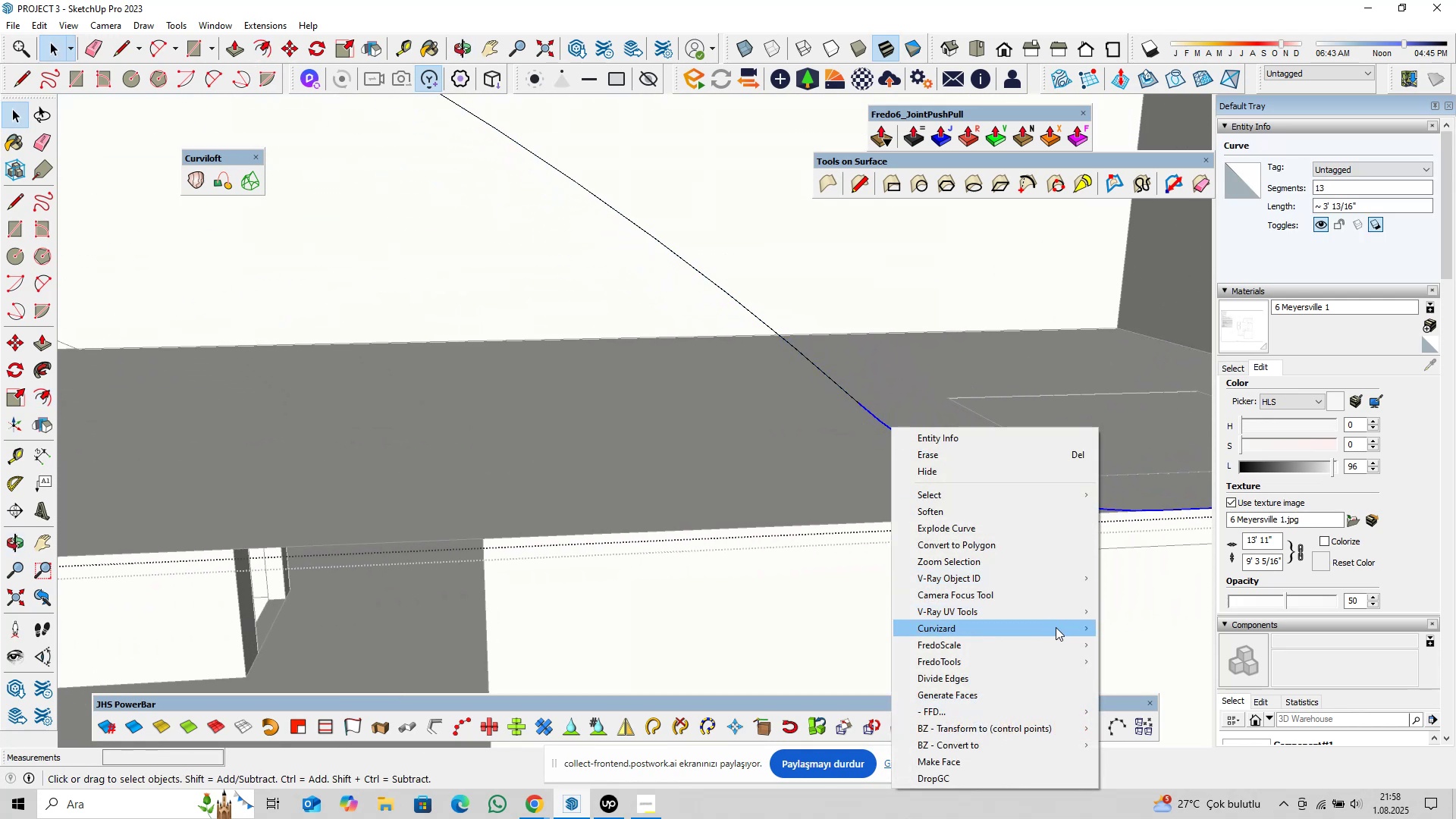 
left_click([1123, 628])
 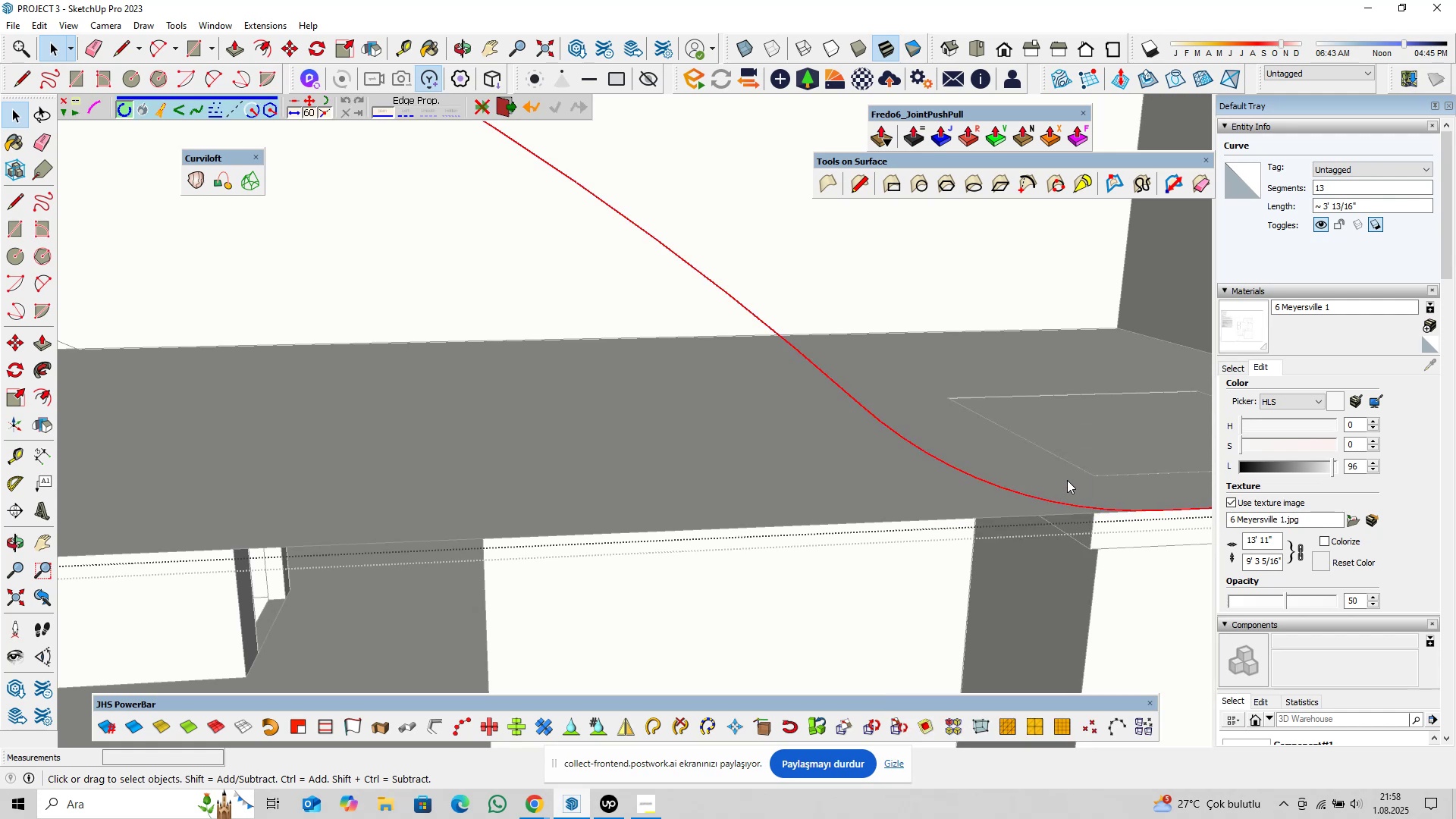 
scroll: coordinate [1032, 464], scroll_direction: down, amount: 19.0
 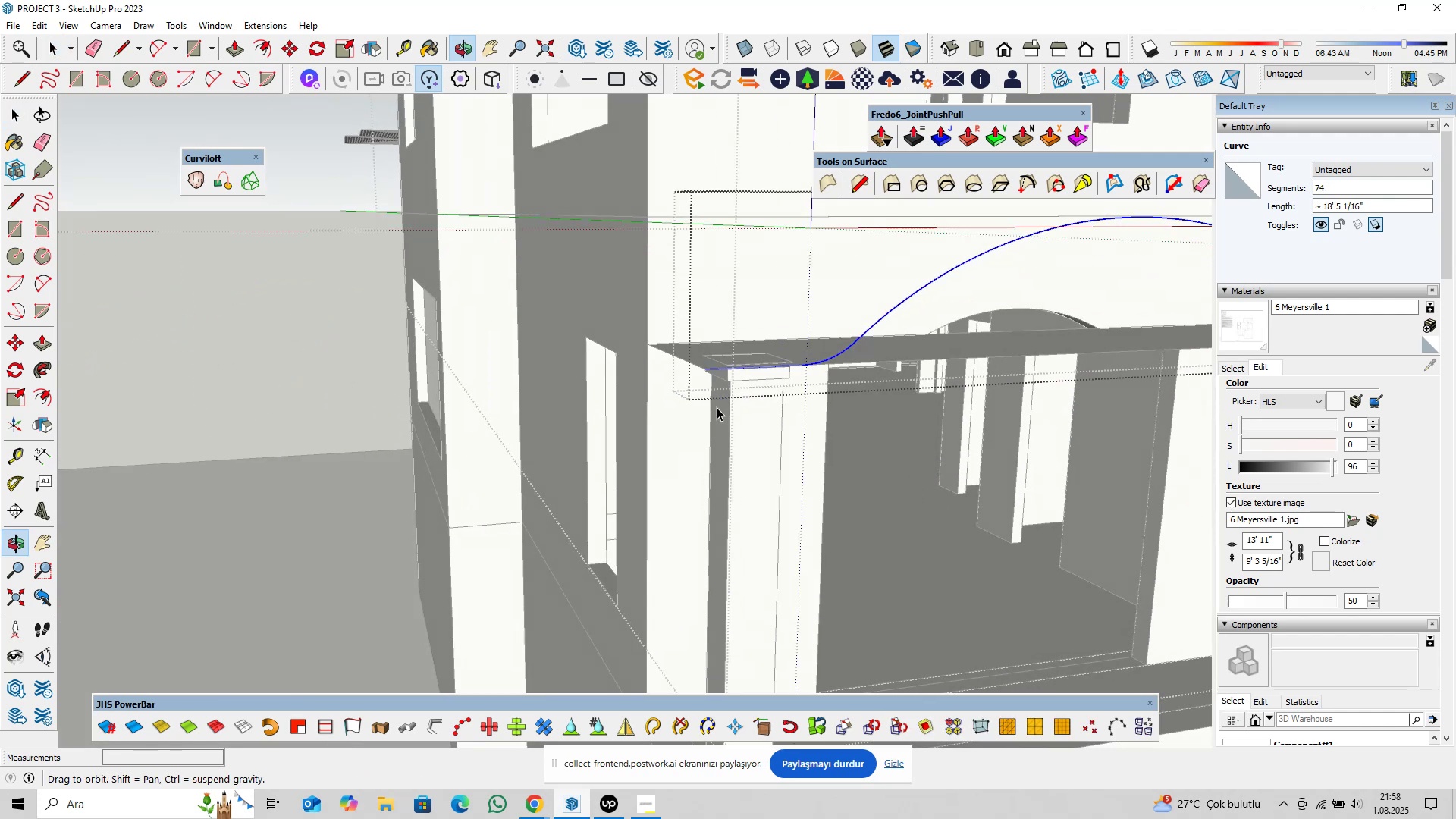 
hold_key(key=ShiftLeft, duration=0.34)
 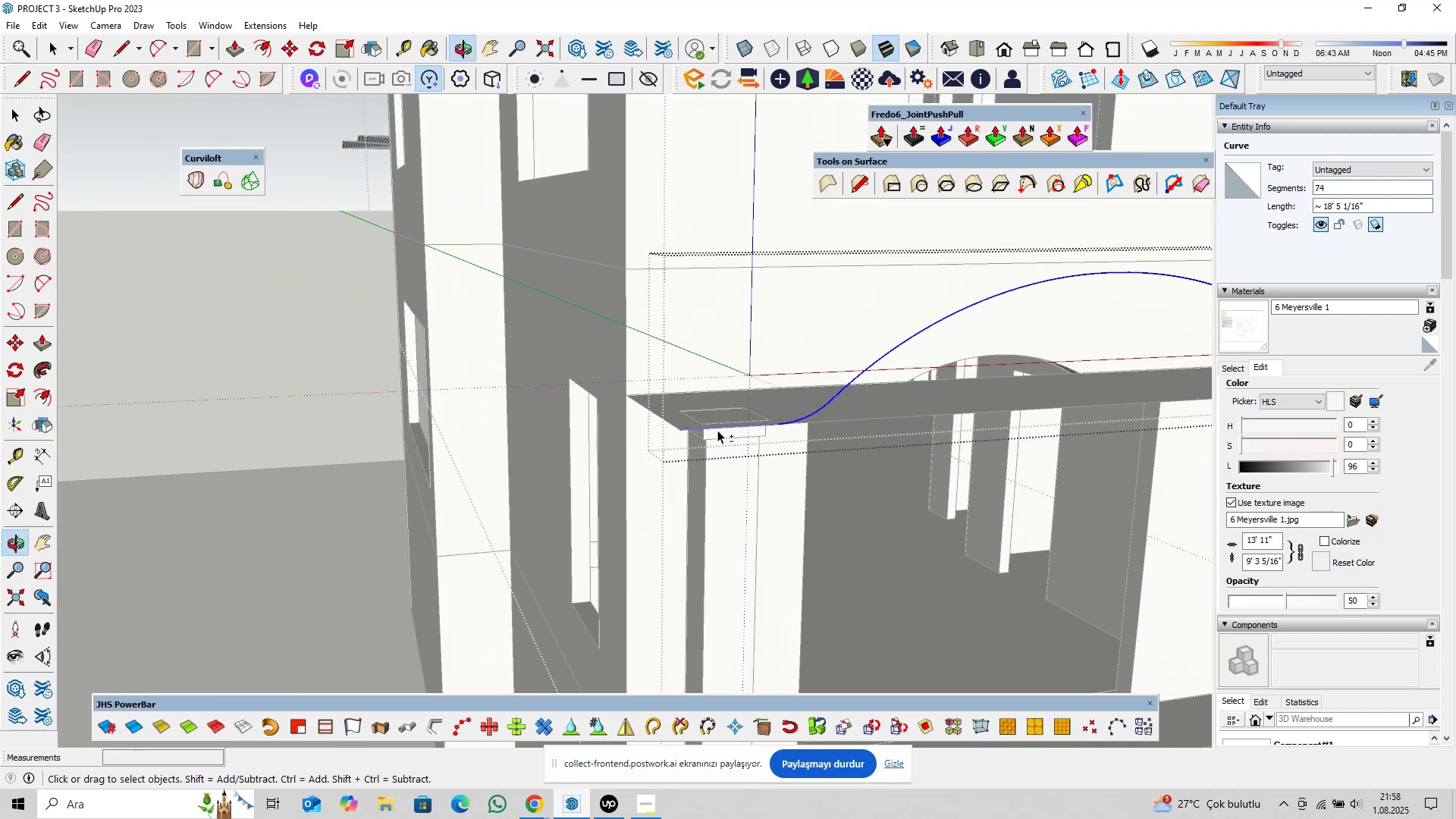 
scroll: coordinate [697, 422], scroll_direction: up, amount: 8.0
 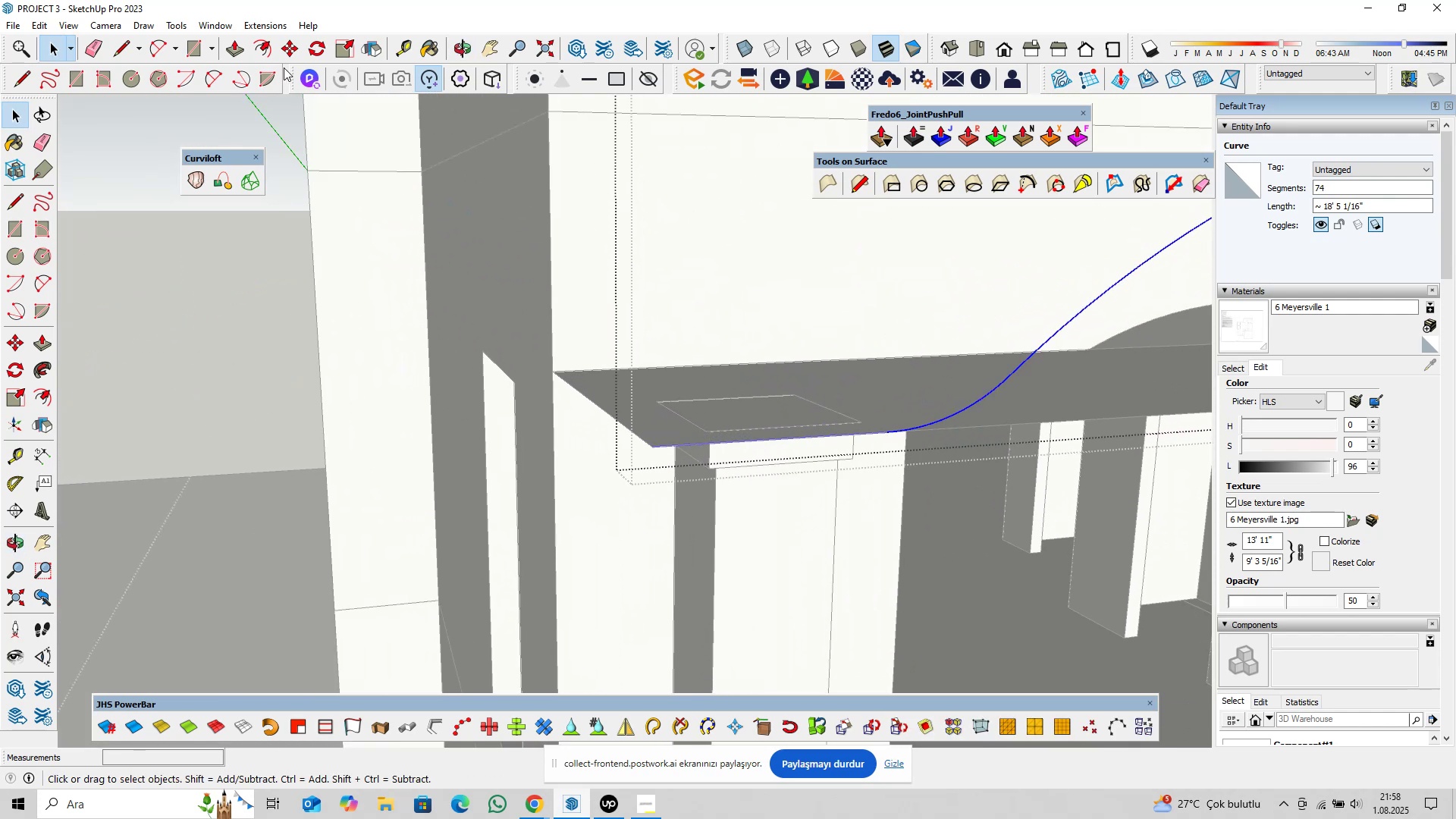 
left_click([270, 52])
 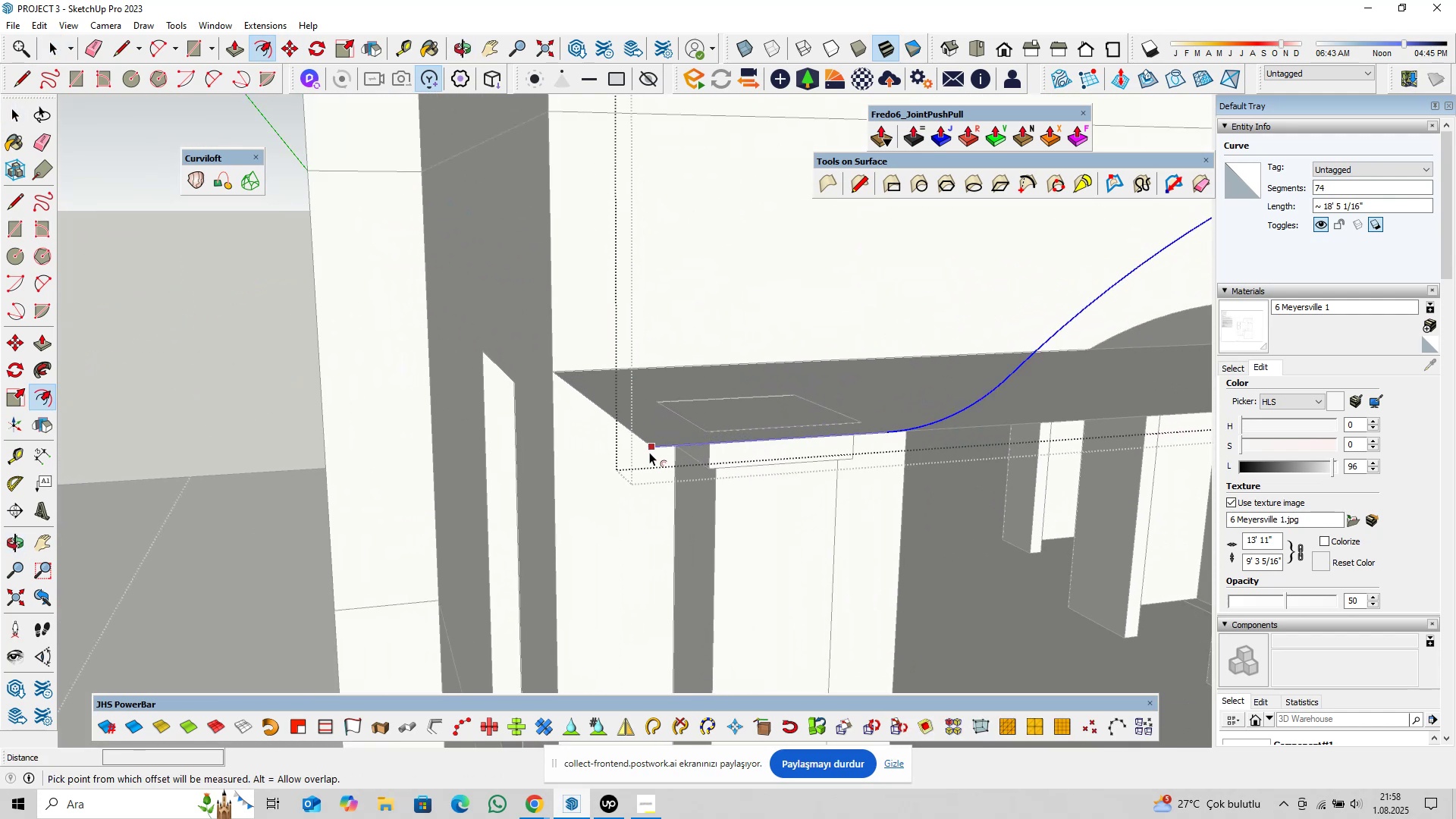 
left_click([649, 452])
 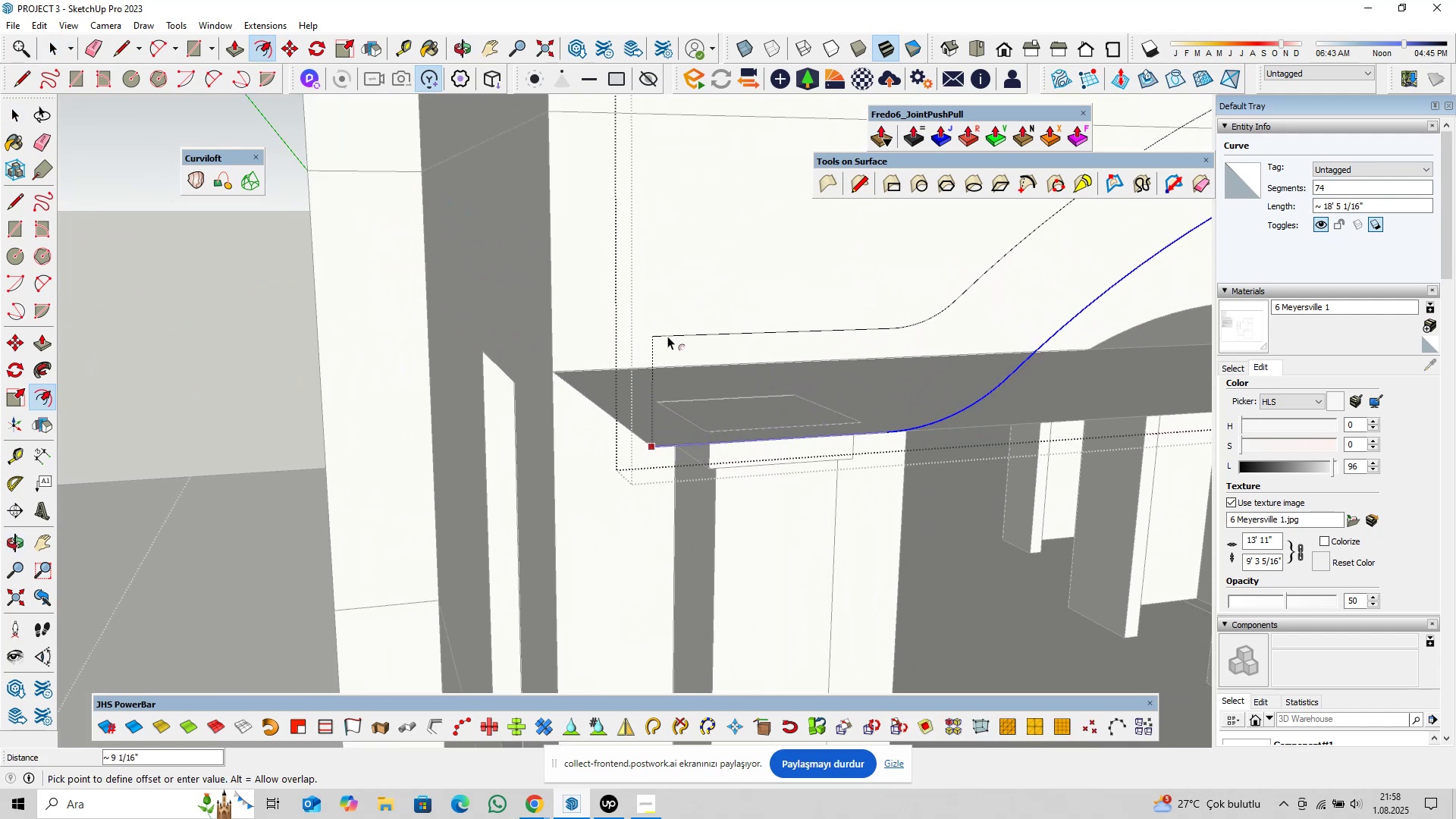 
key(8)
 